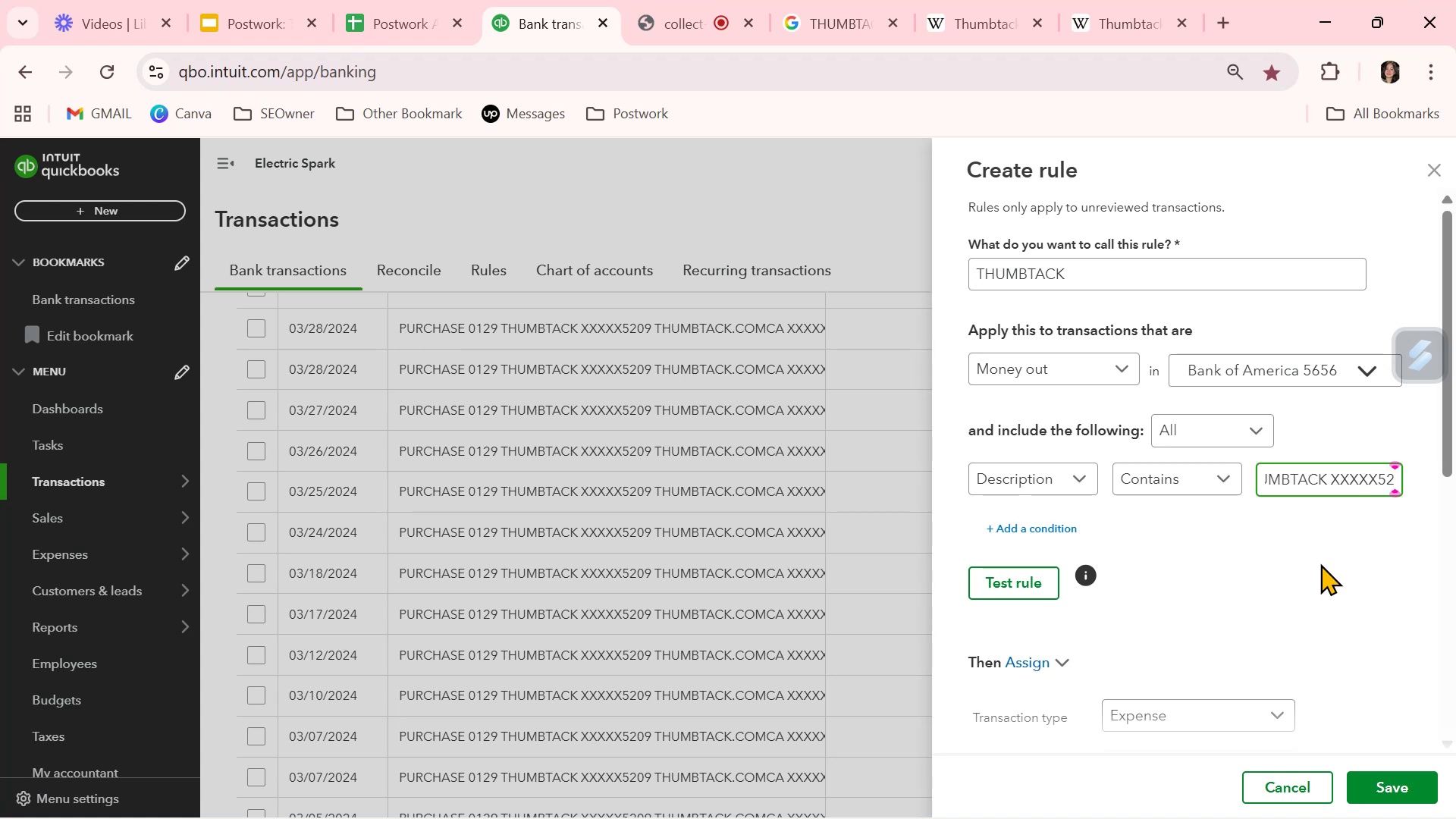 
key(Backspace)
 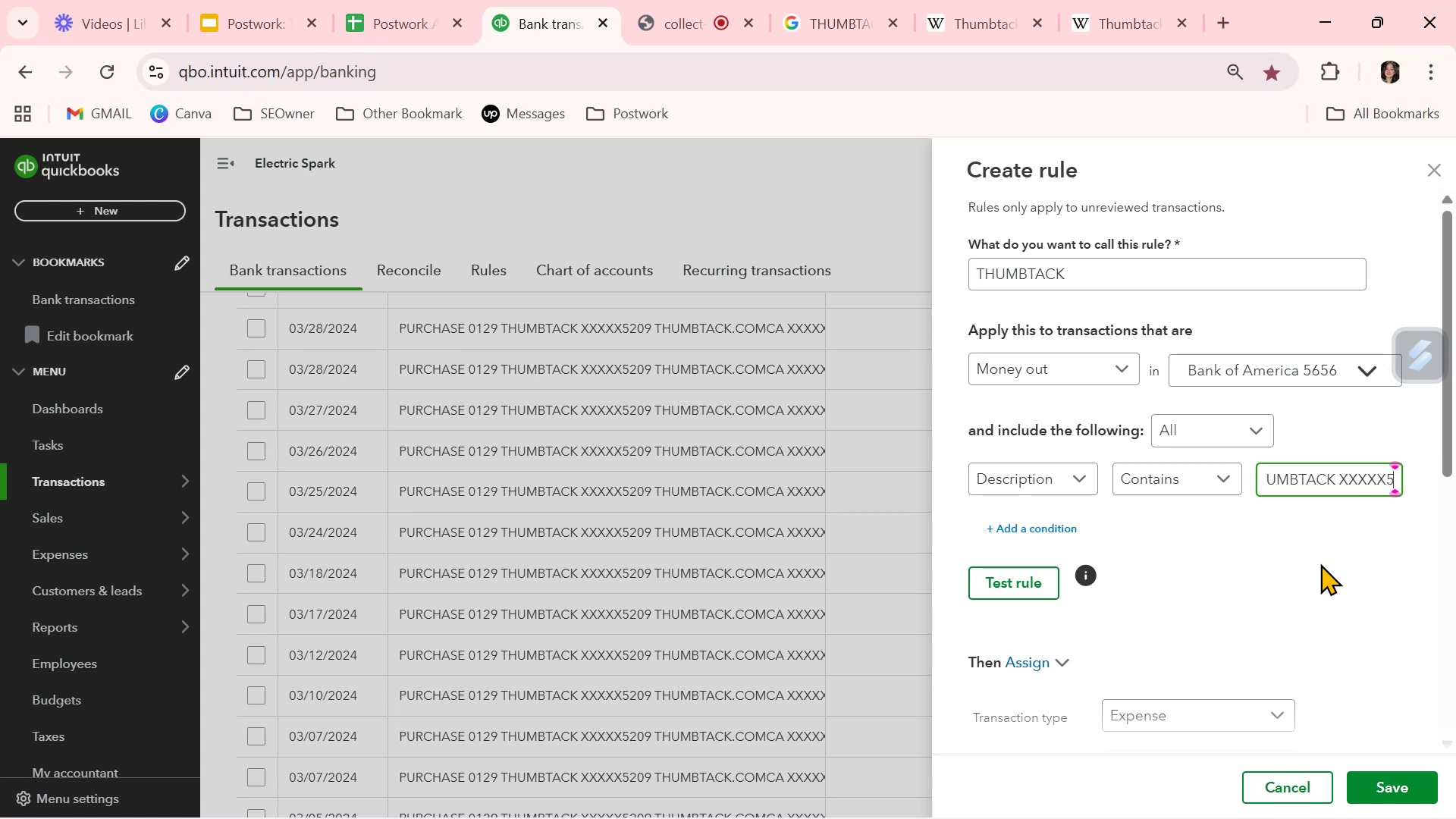 
key(Backspace)
 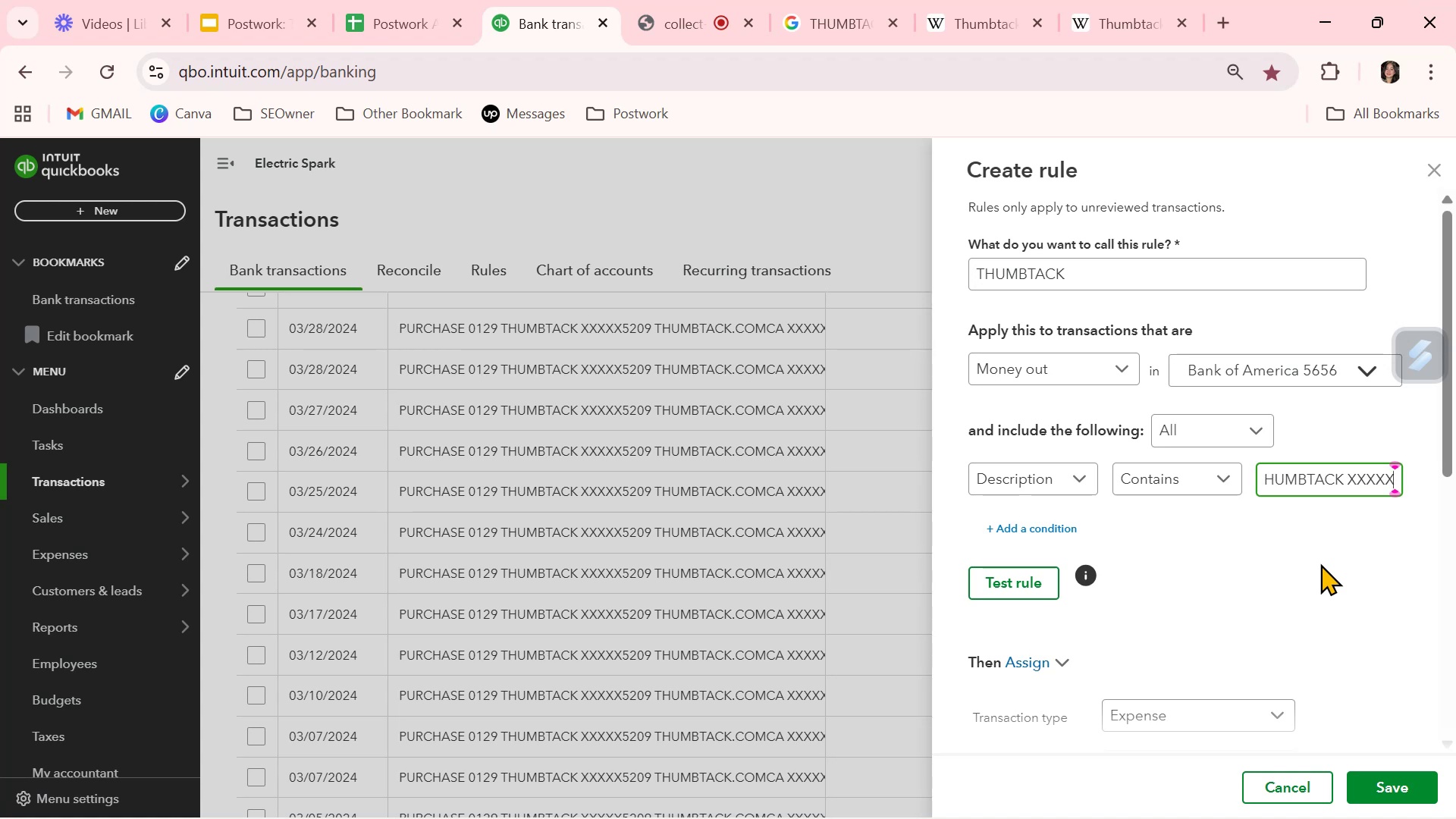 
key(Backspace)
 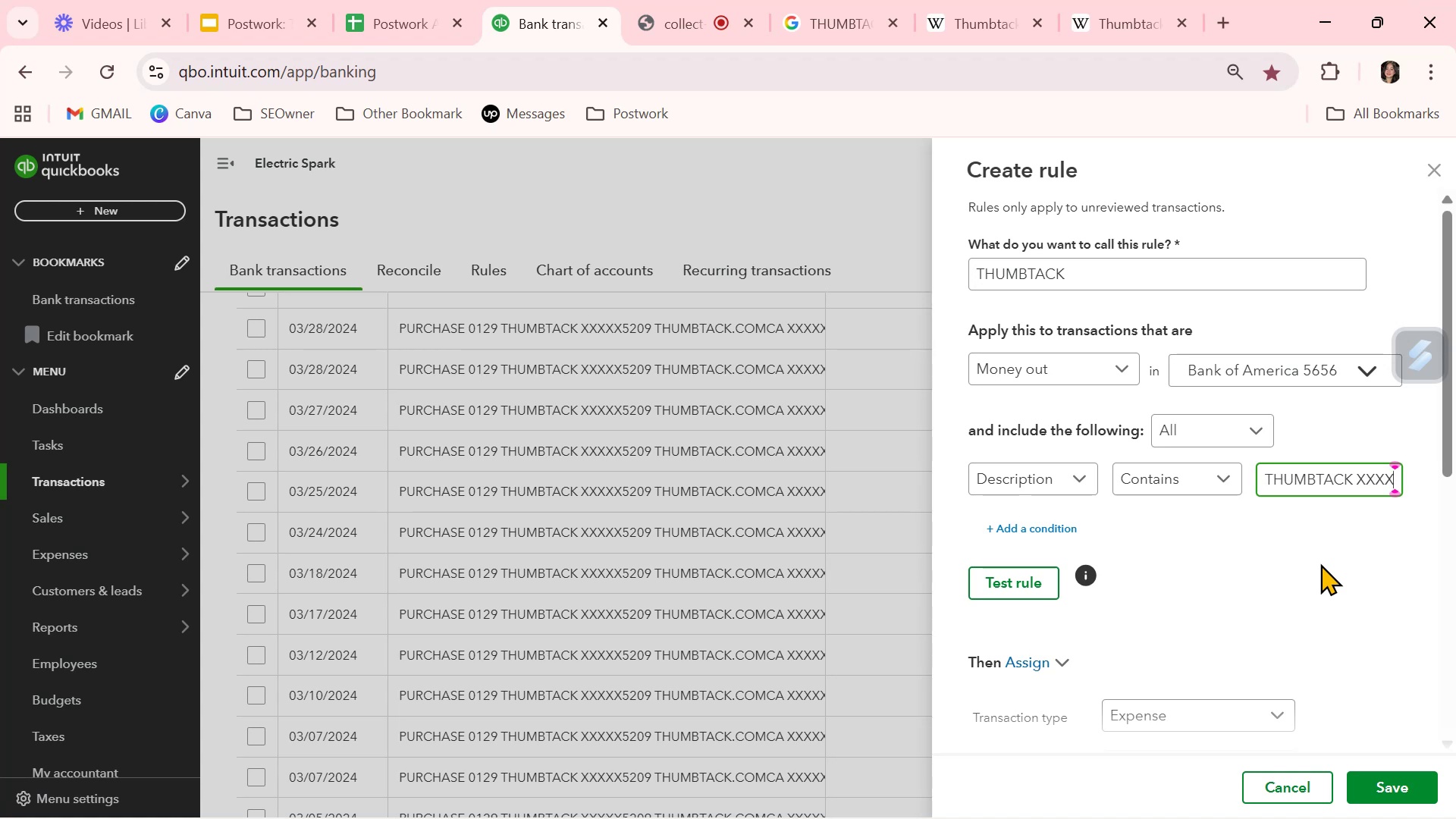 
key(Backspace)
 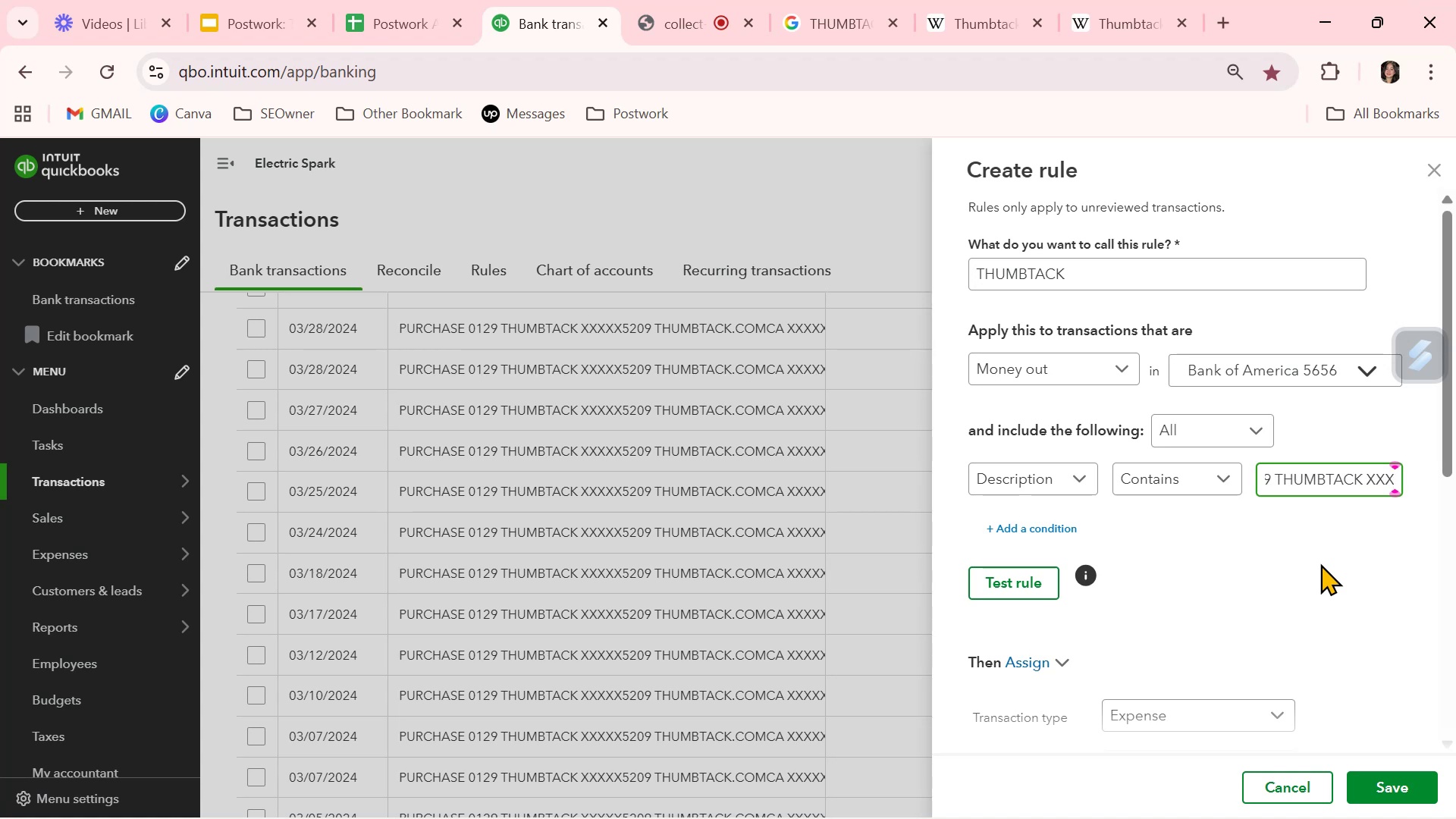 
key(Backspace)
 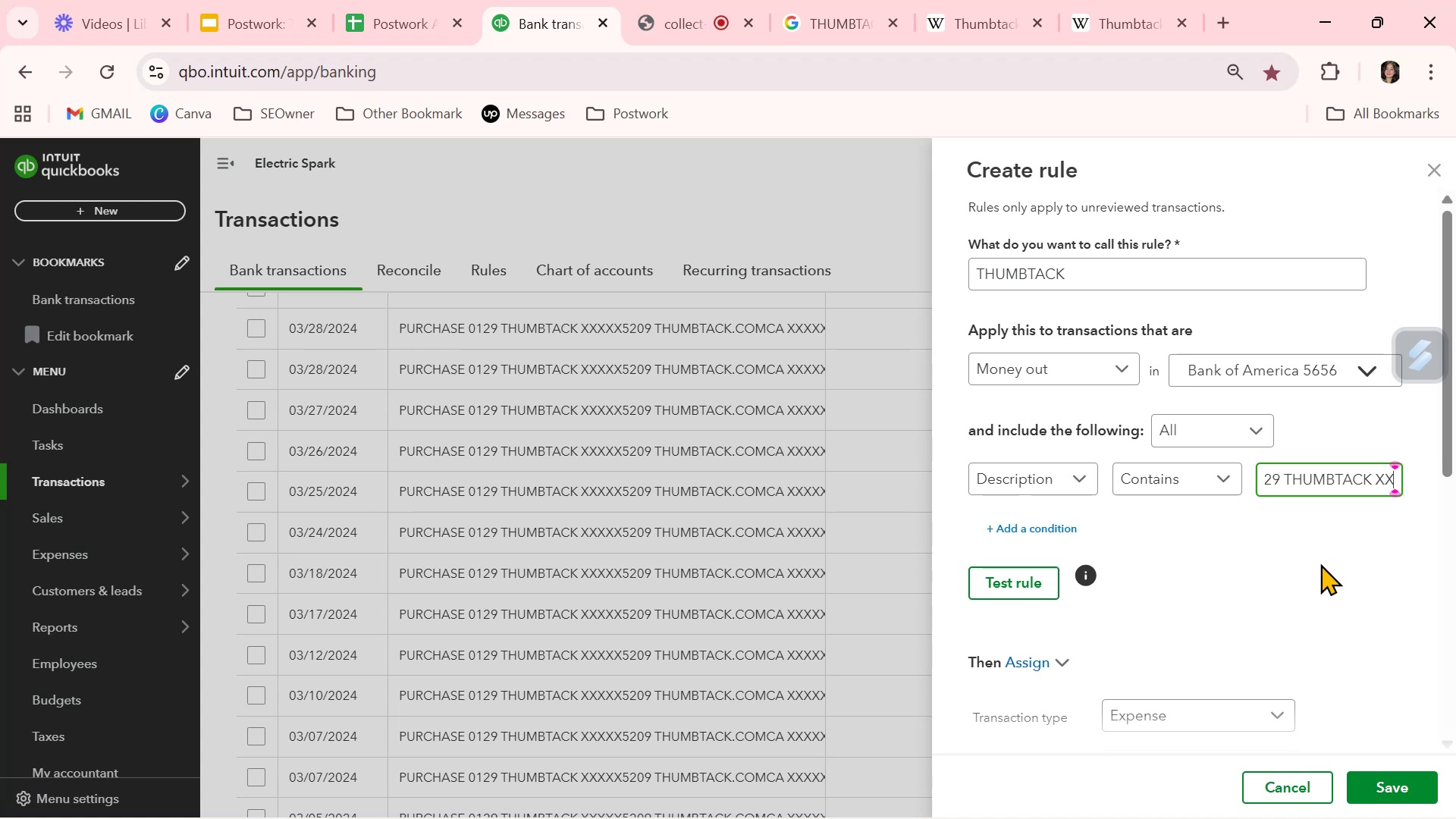 
key(Backspace)
 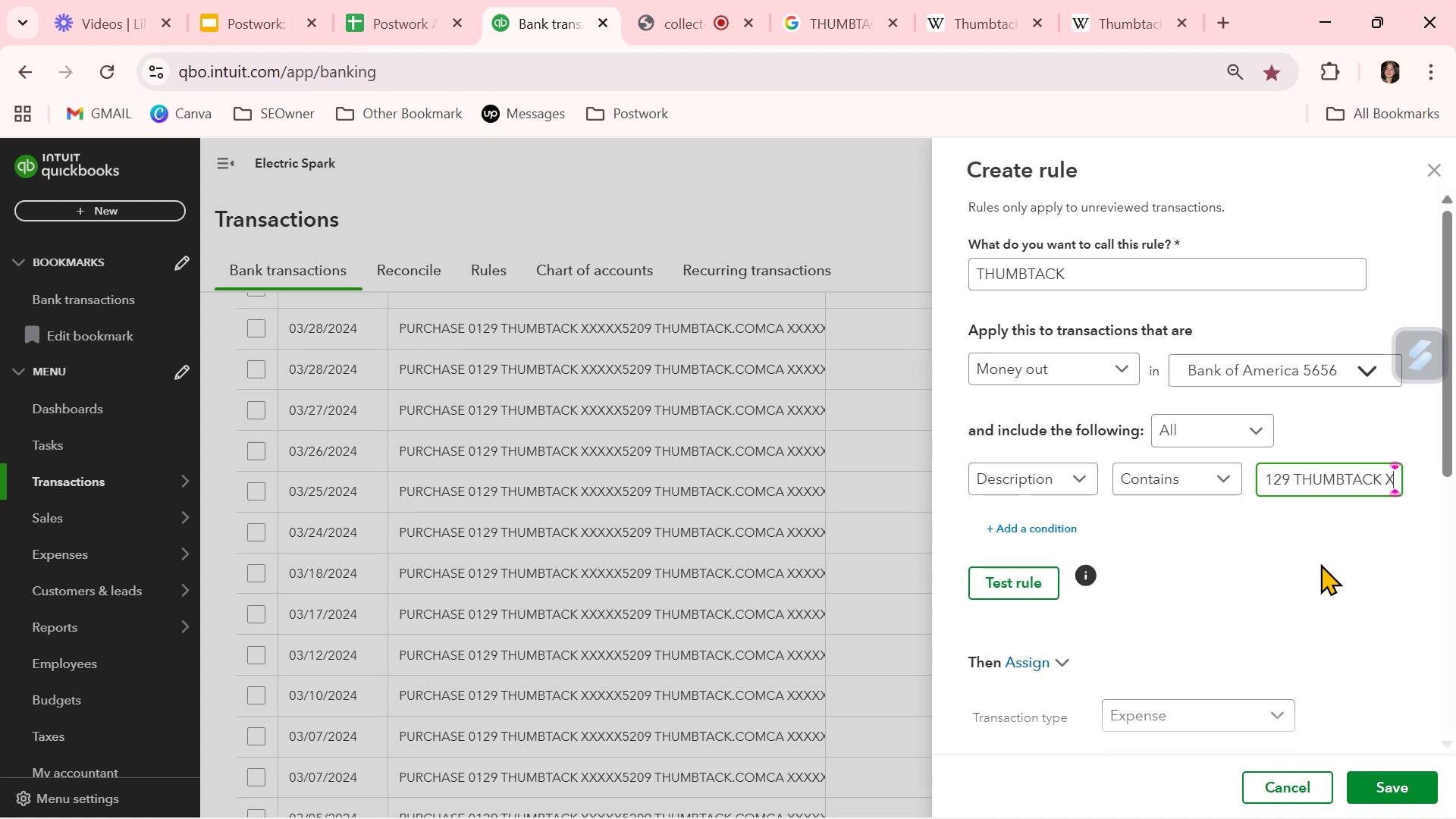 
key(Backspace)
 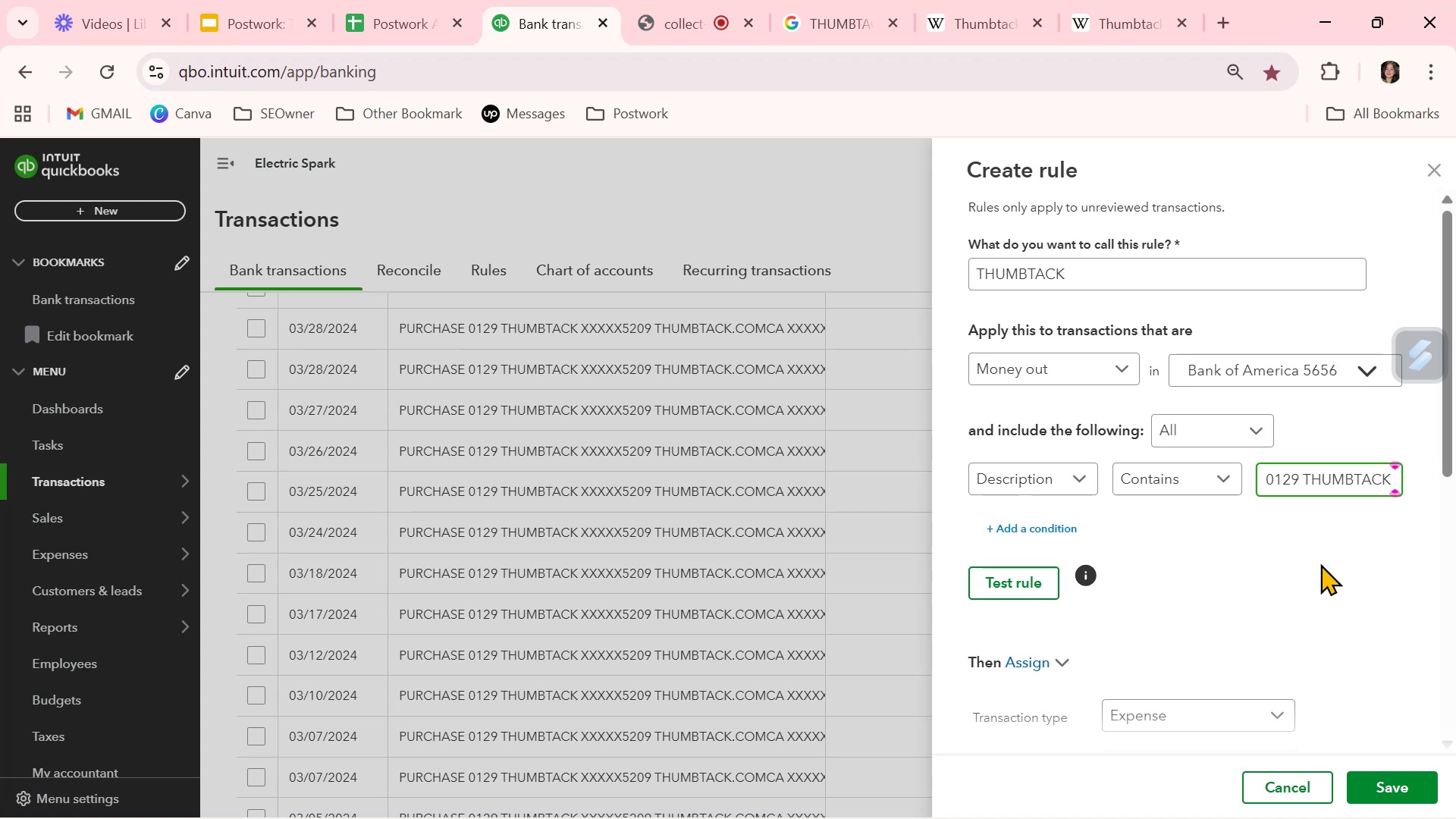 
key(Backspace)
 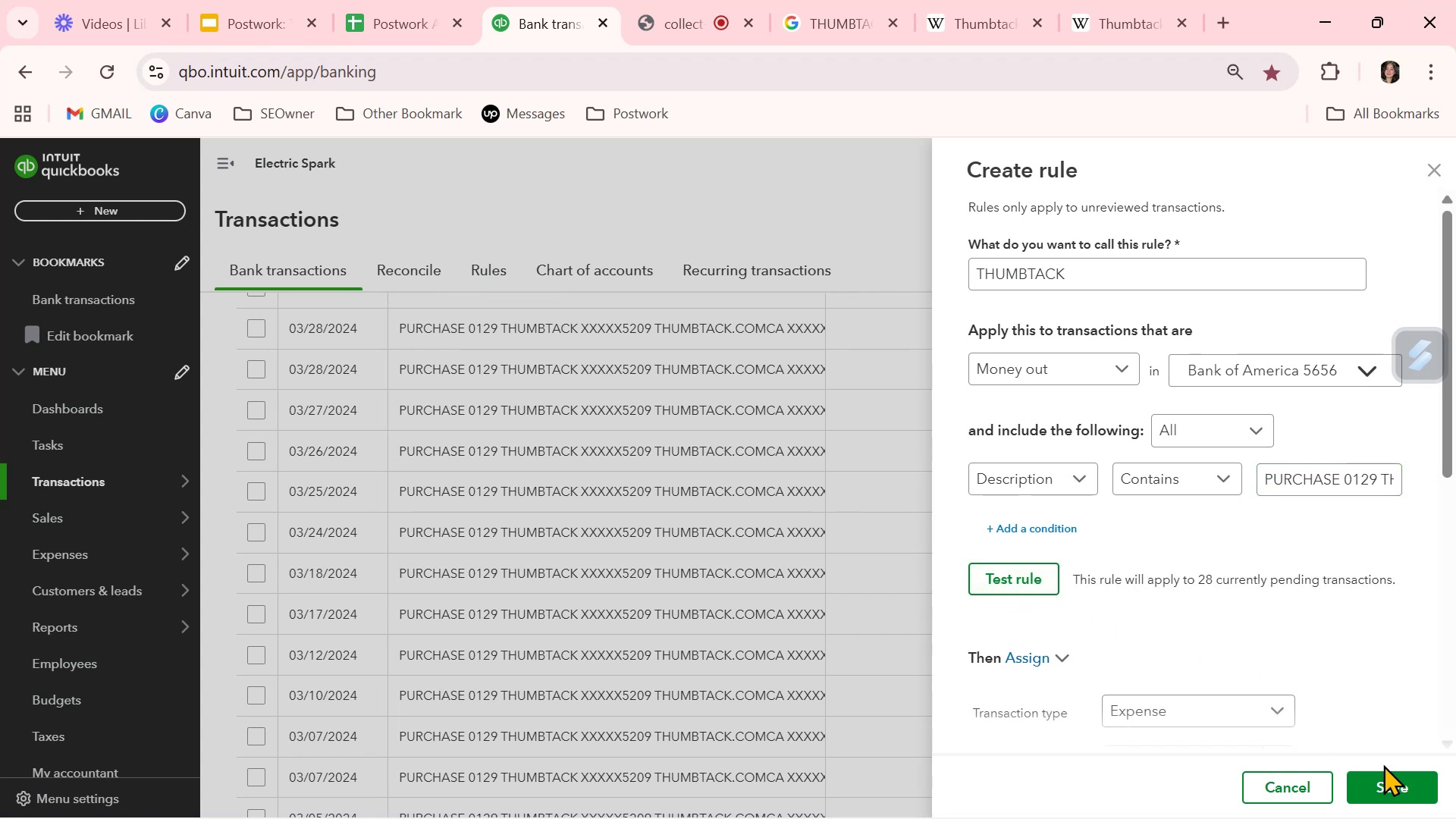 
scroll: coordinate [1246, 582], scroll_direction: down, amount: 2.0
 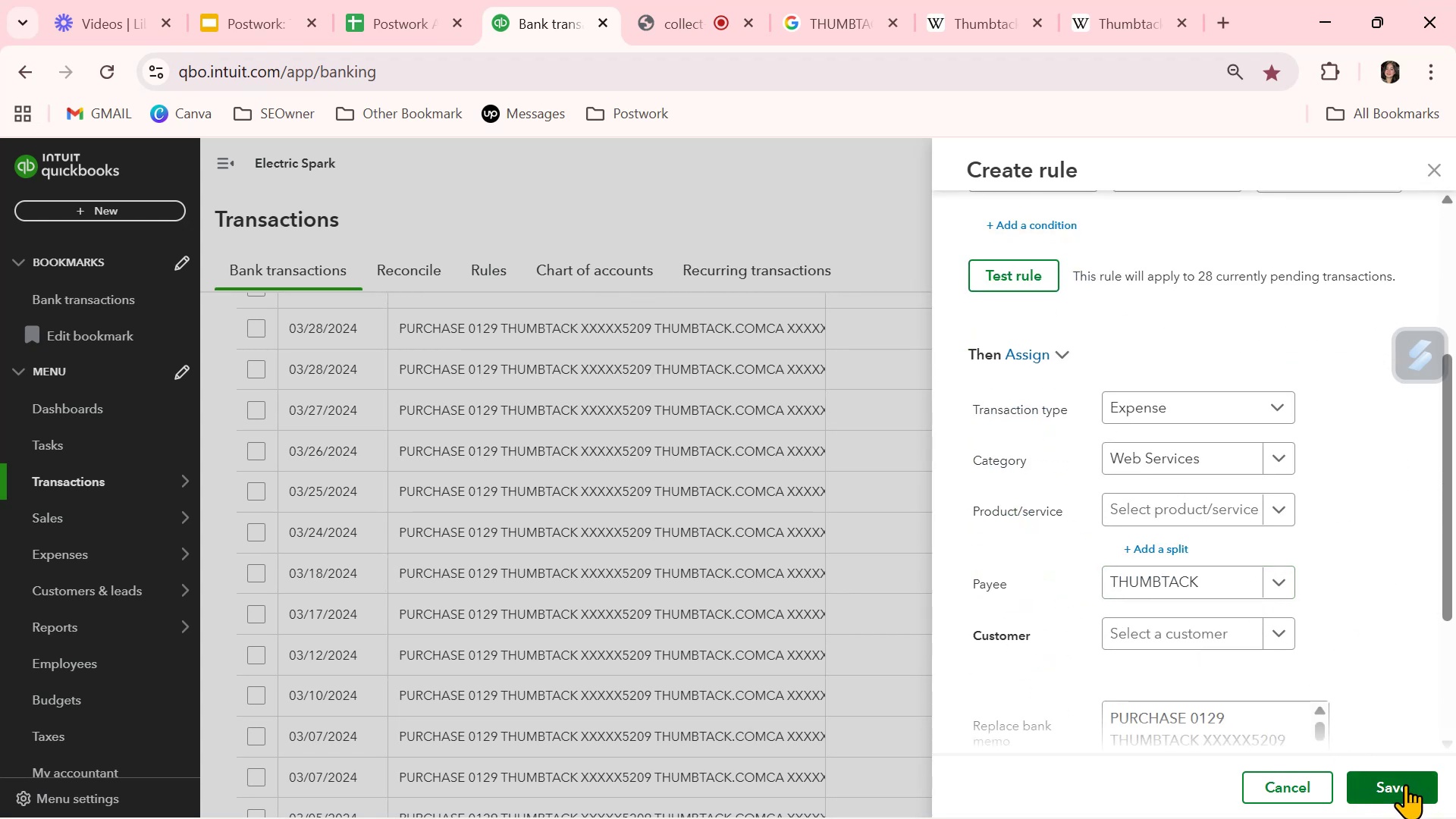 
left_click([1405, 784])
 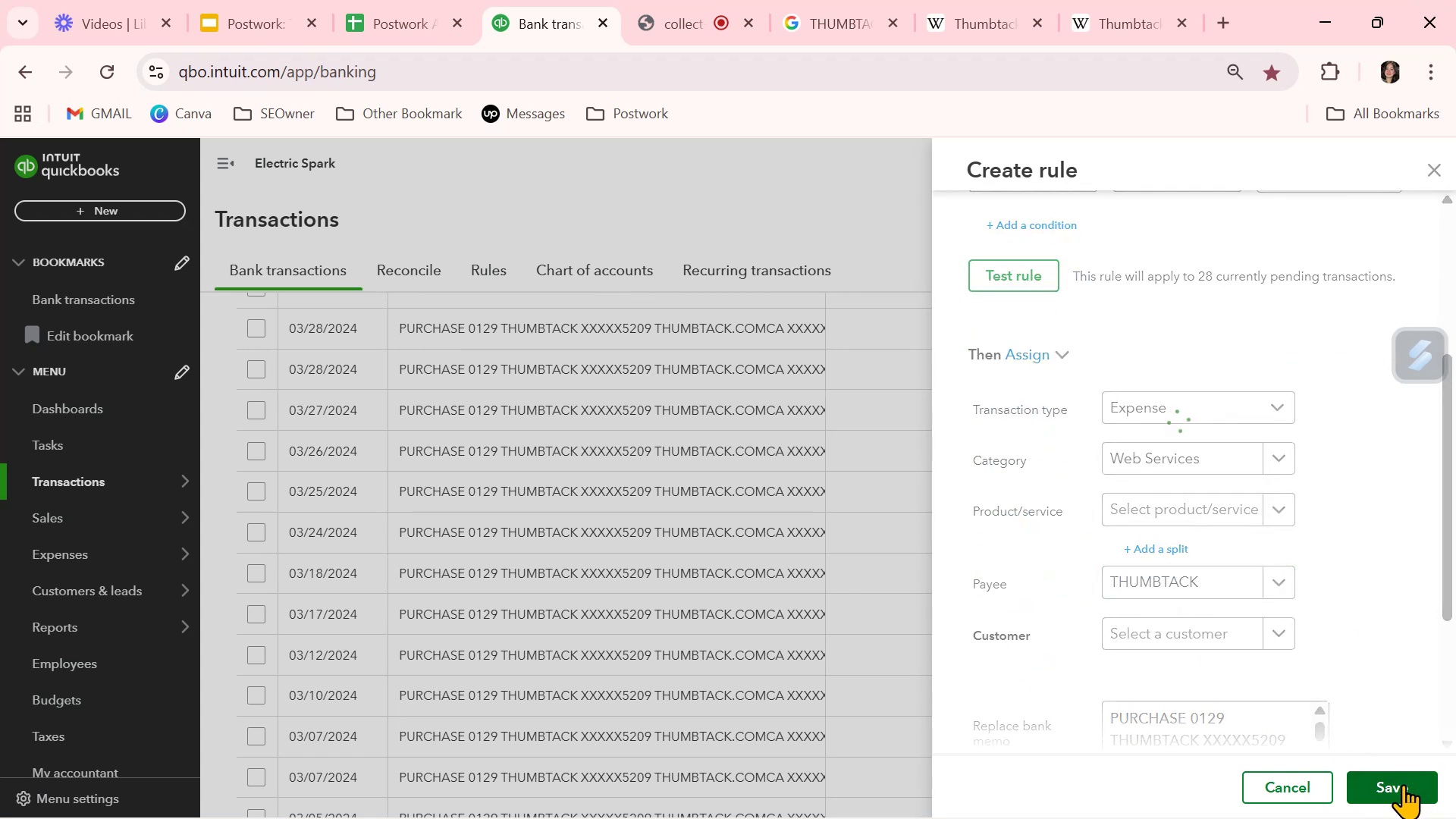 
mouse_move([804, 650])
 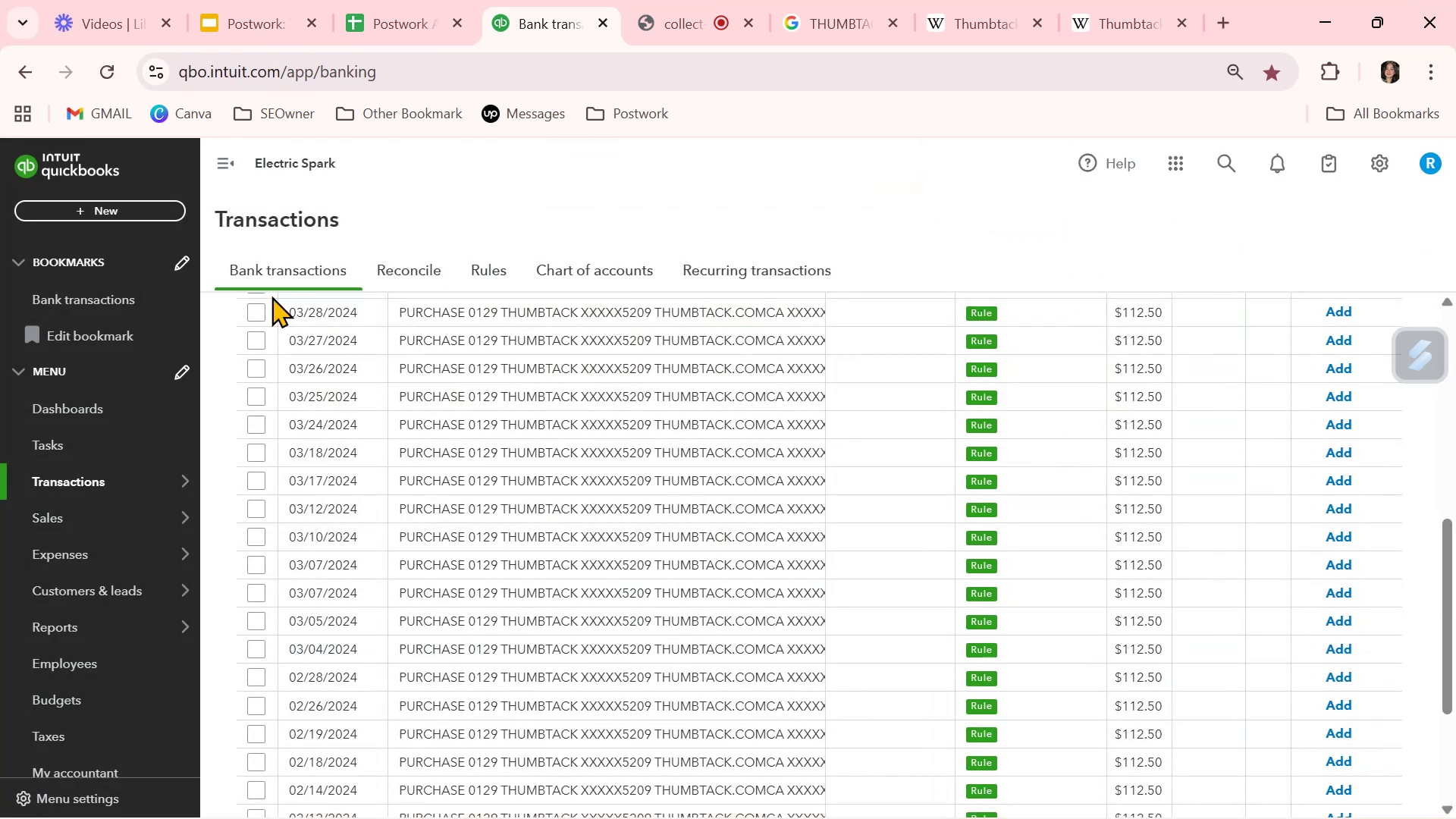 
scroll: coordinate [309, 389], scroll_direction: up, amount: 2.0
 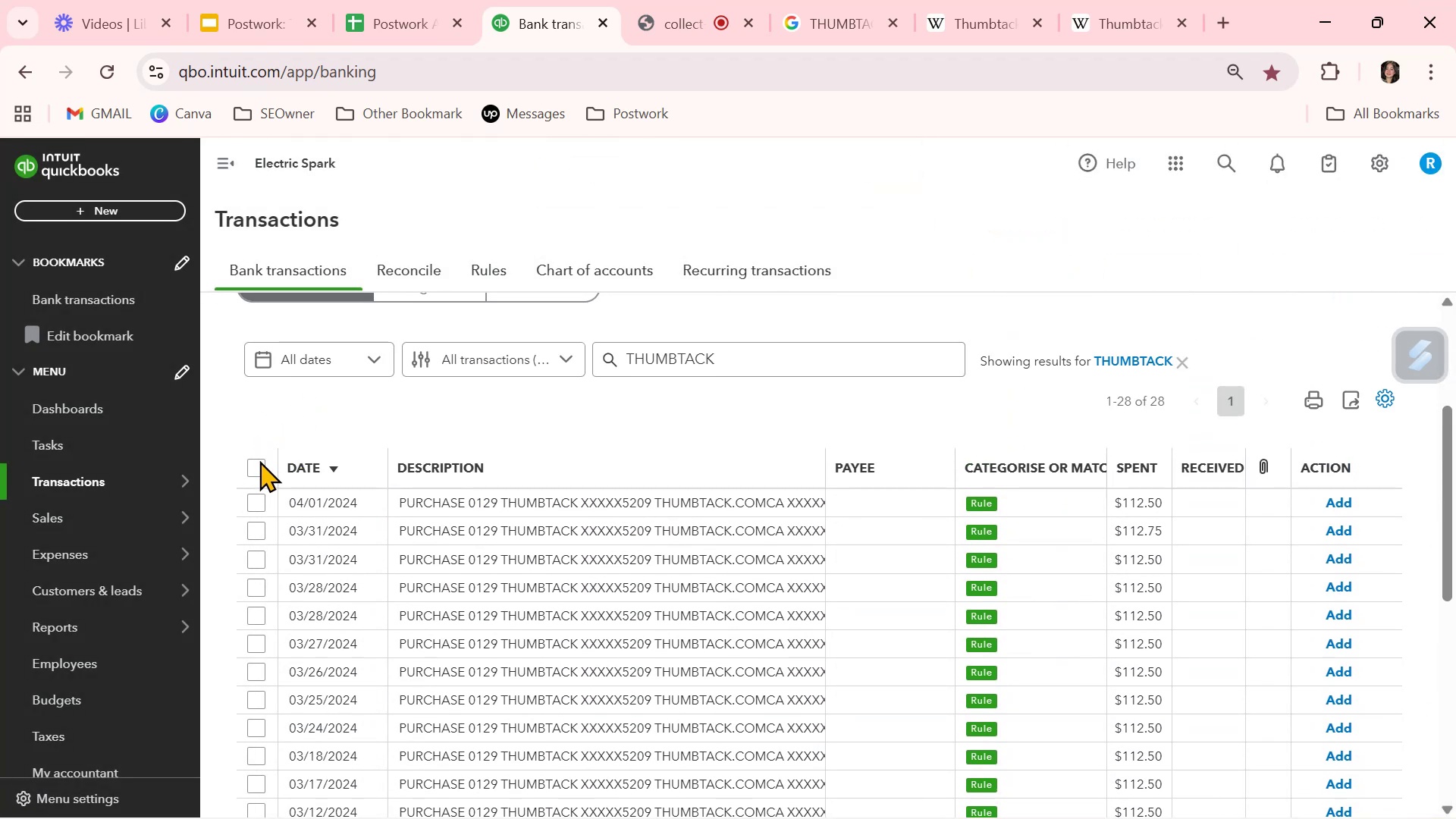 
left_click([259, 466])
 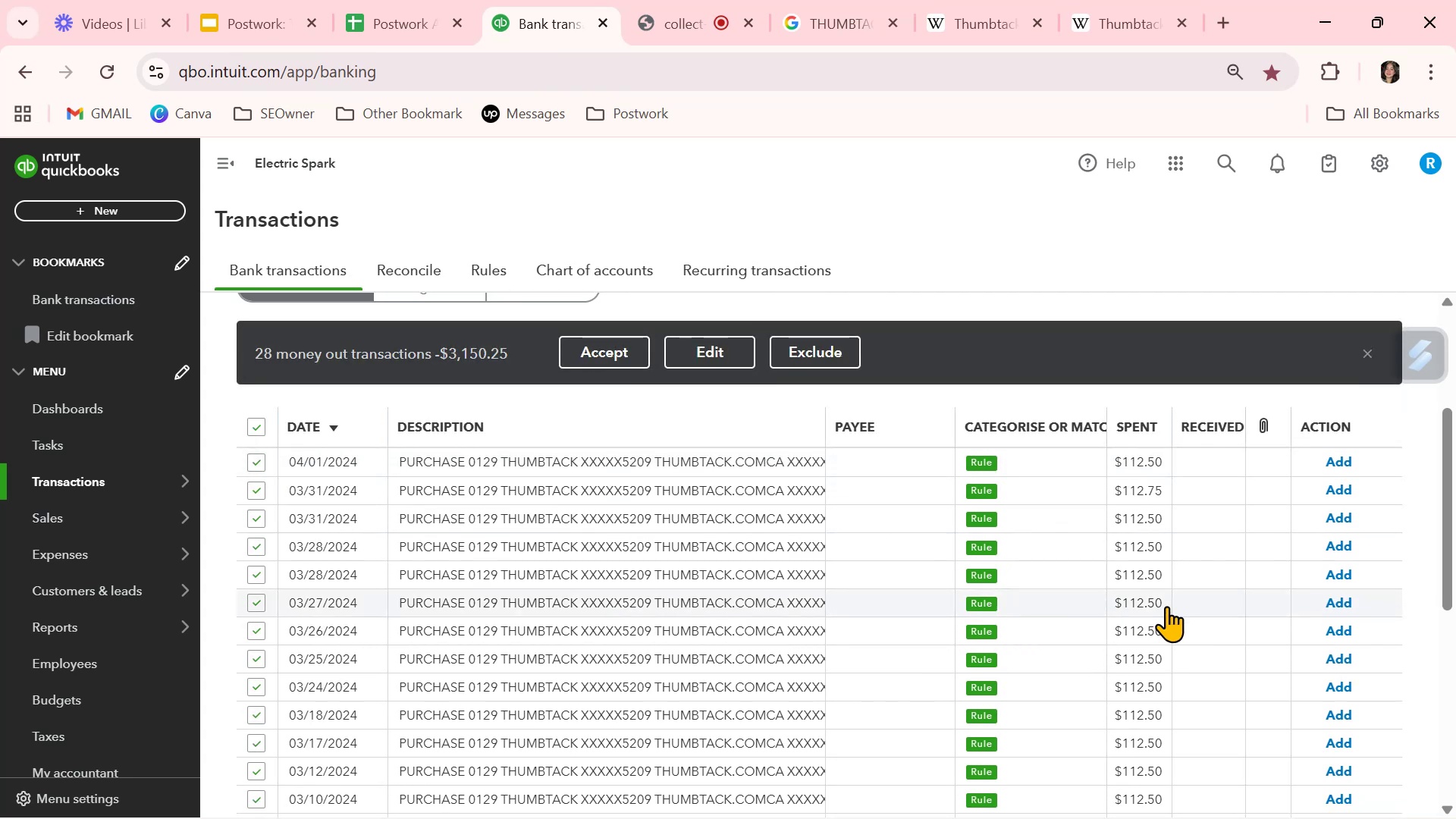 
scroll: coordinate [765, 456], scroll_direction: down, amount: 9.0
 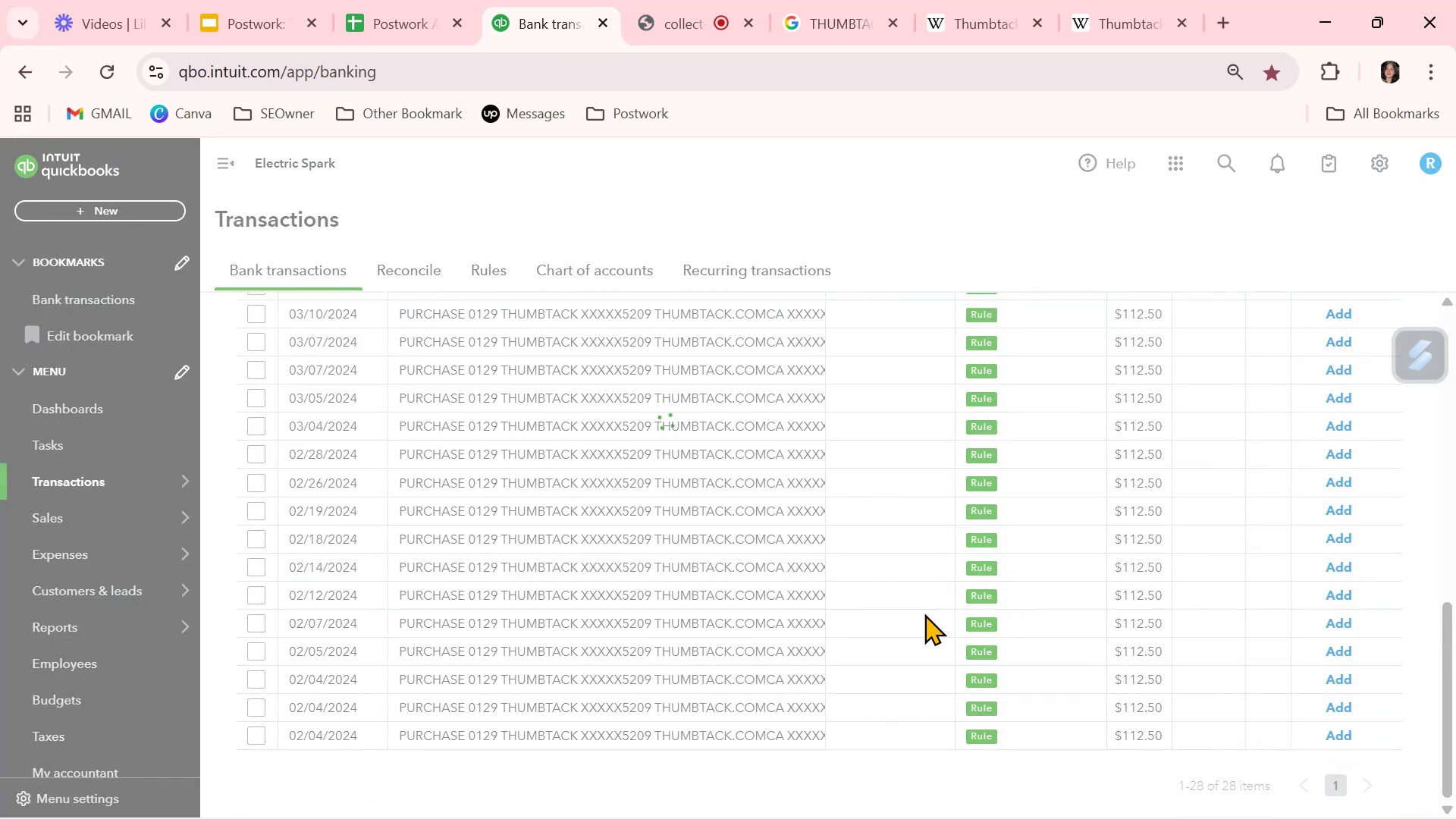 
wait(9.79)
 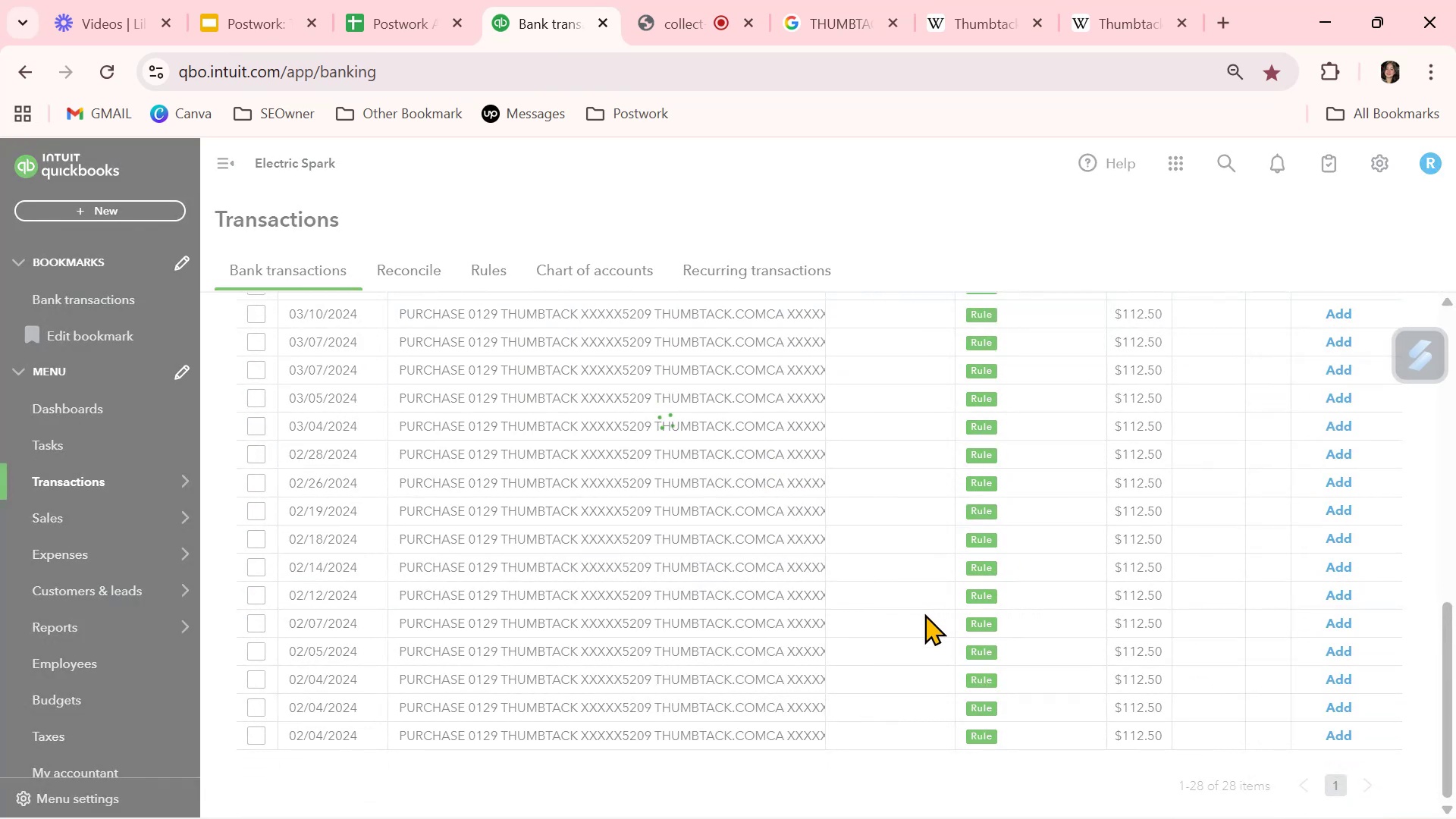 
scroll: coordinate [933, 610], scroll_direction: down, amount: 2.0
 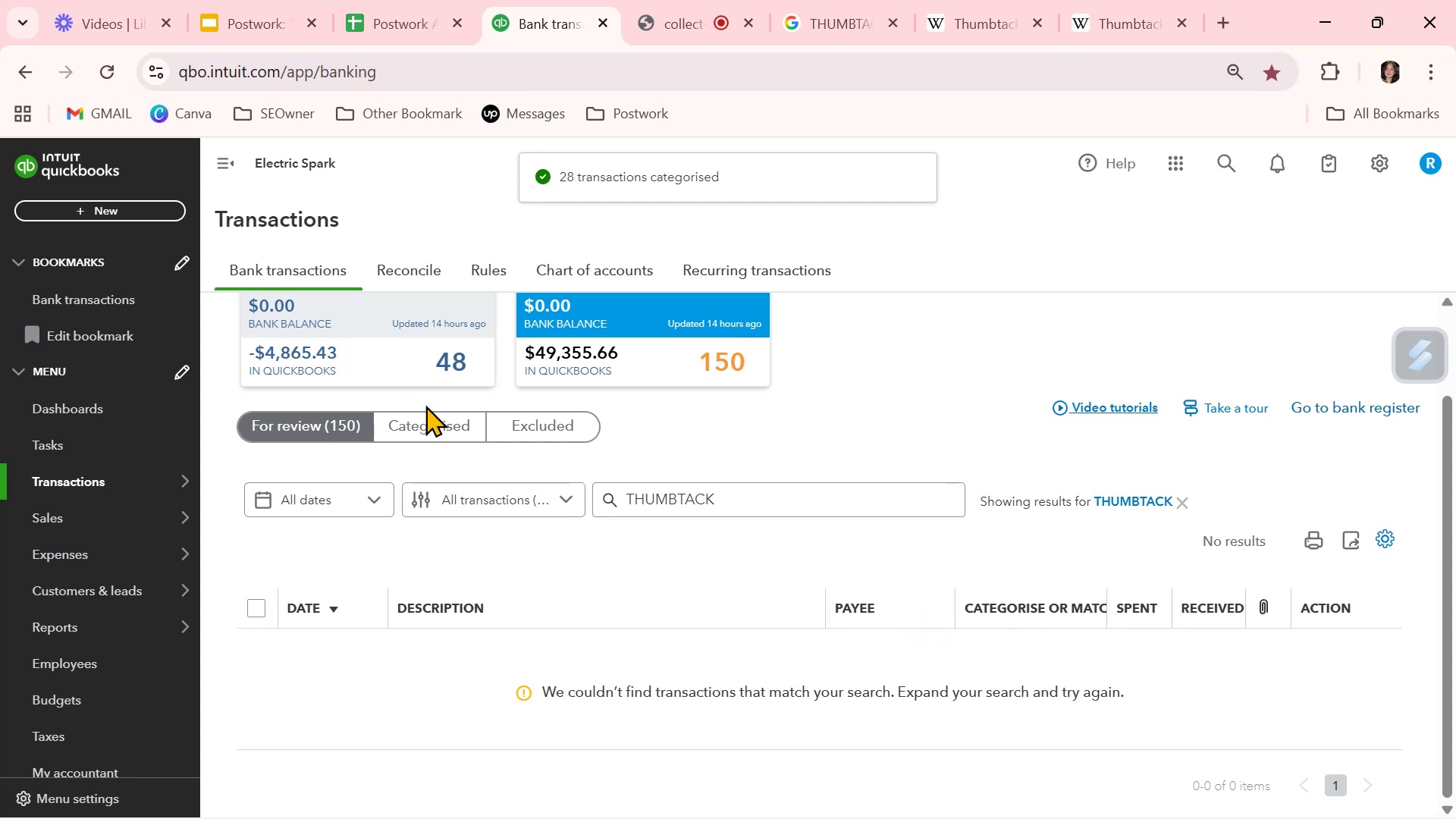 
left_click([425, 422])
 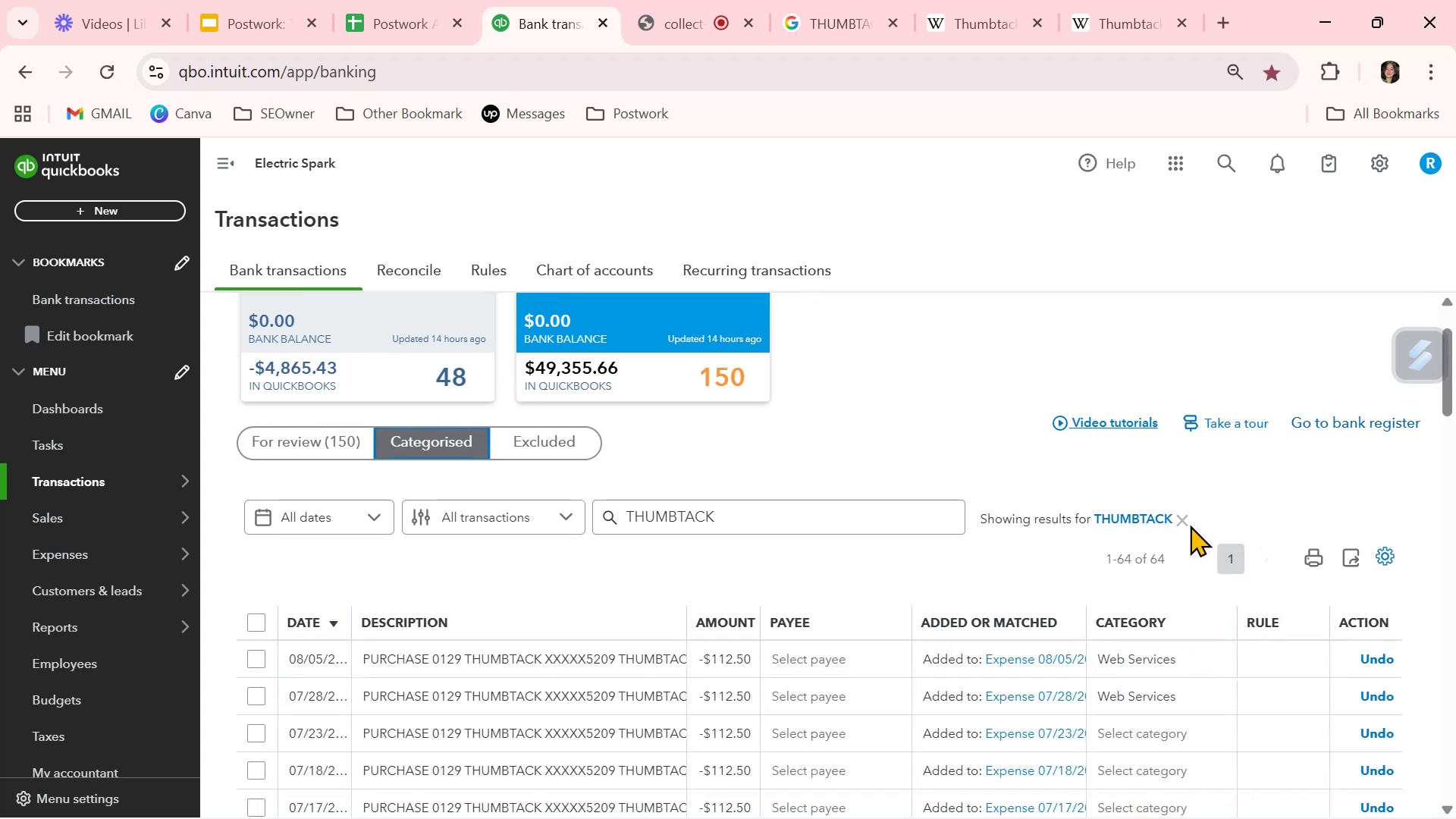 
left_click([1188, 520])
 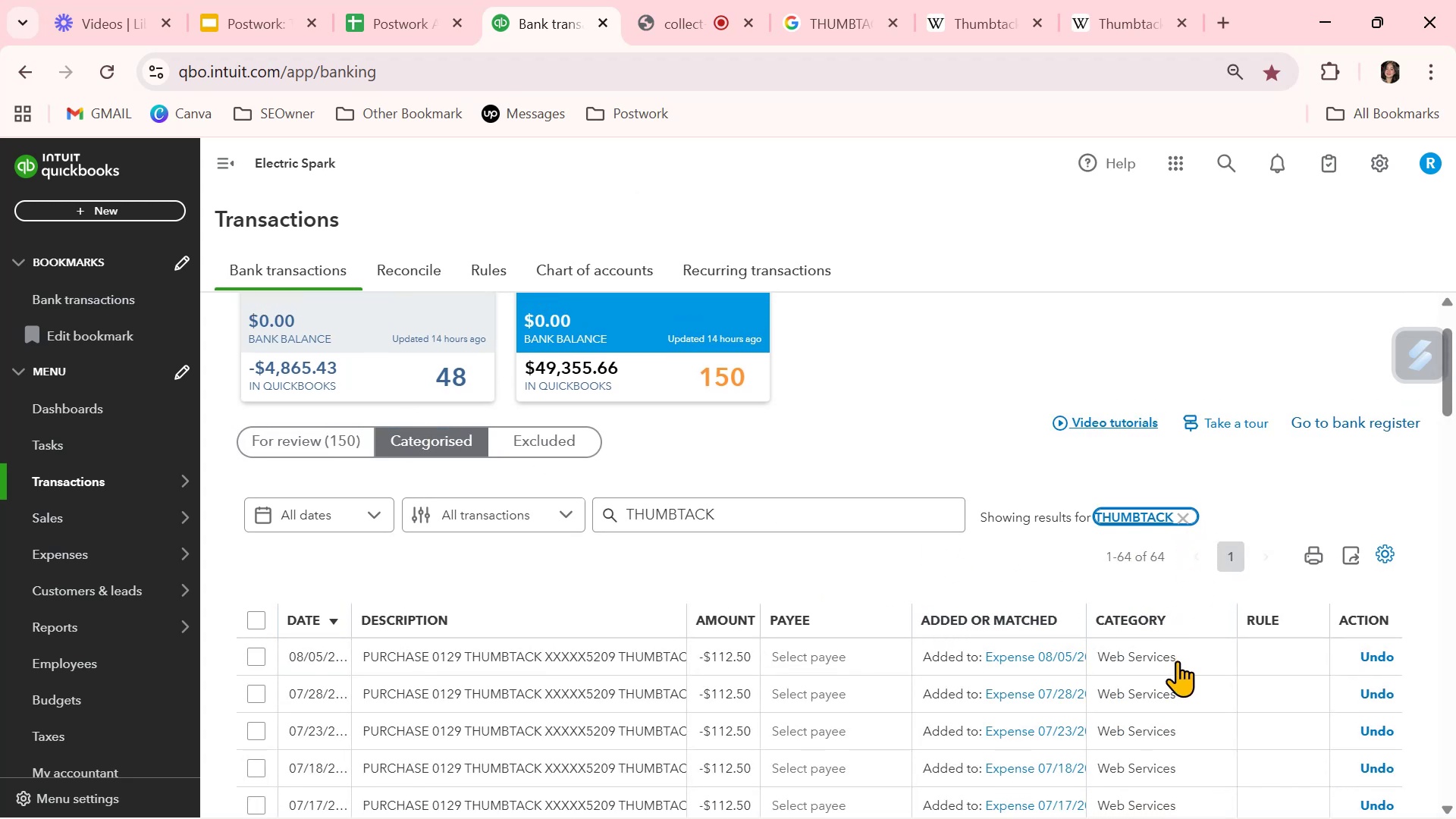 
scroll: coordinate [1177, 661], scroll_direction: down, amount: 17.0
 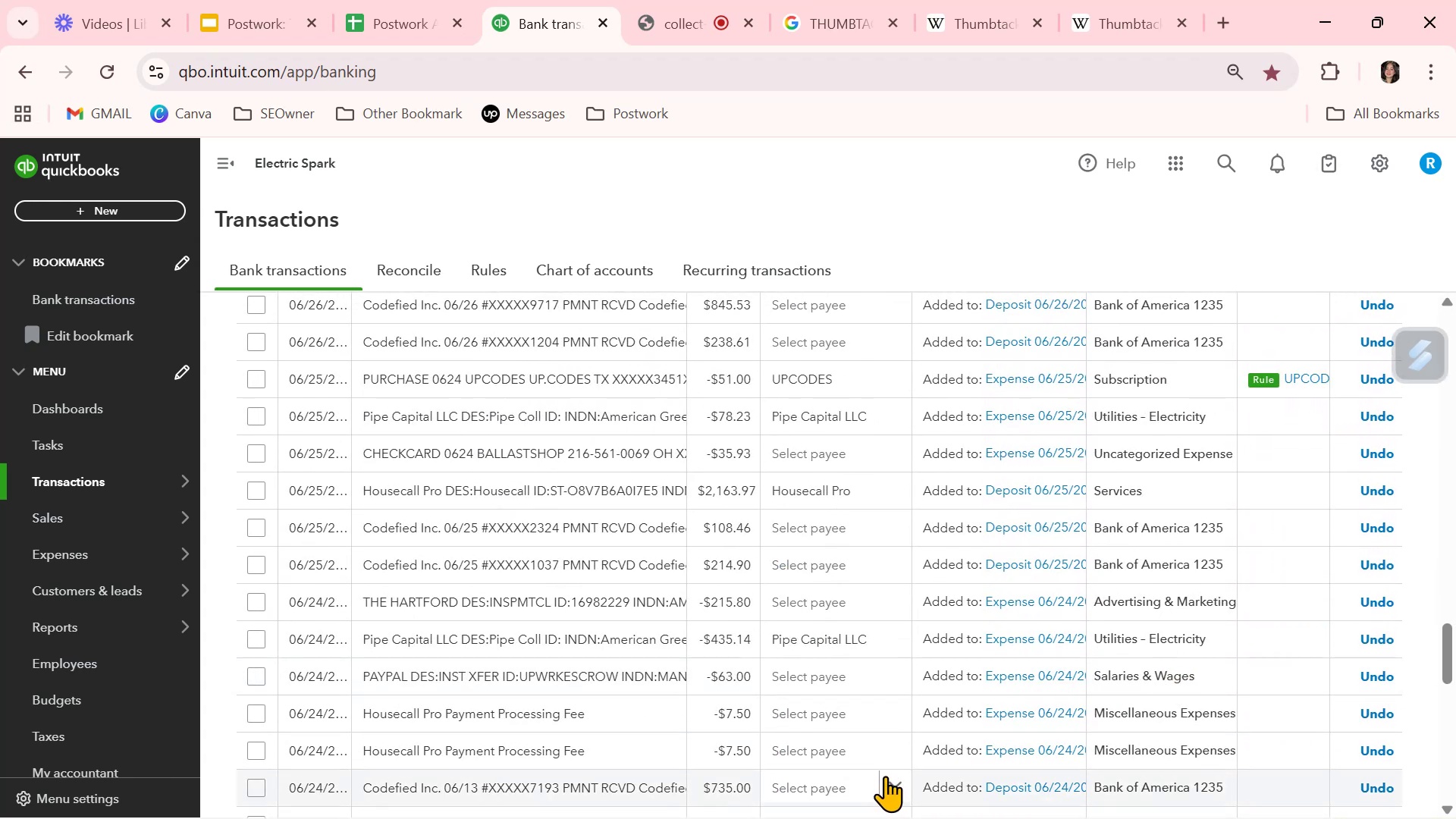 
scroll: coordinate [888, 773], scroll_direction: up, amount: 21.0
 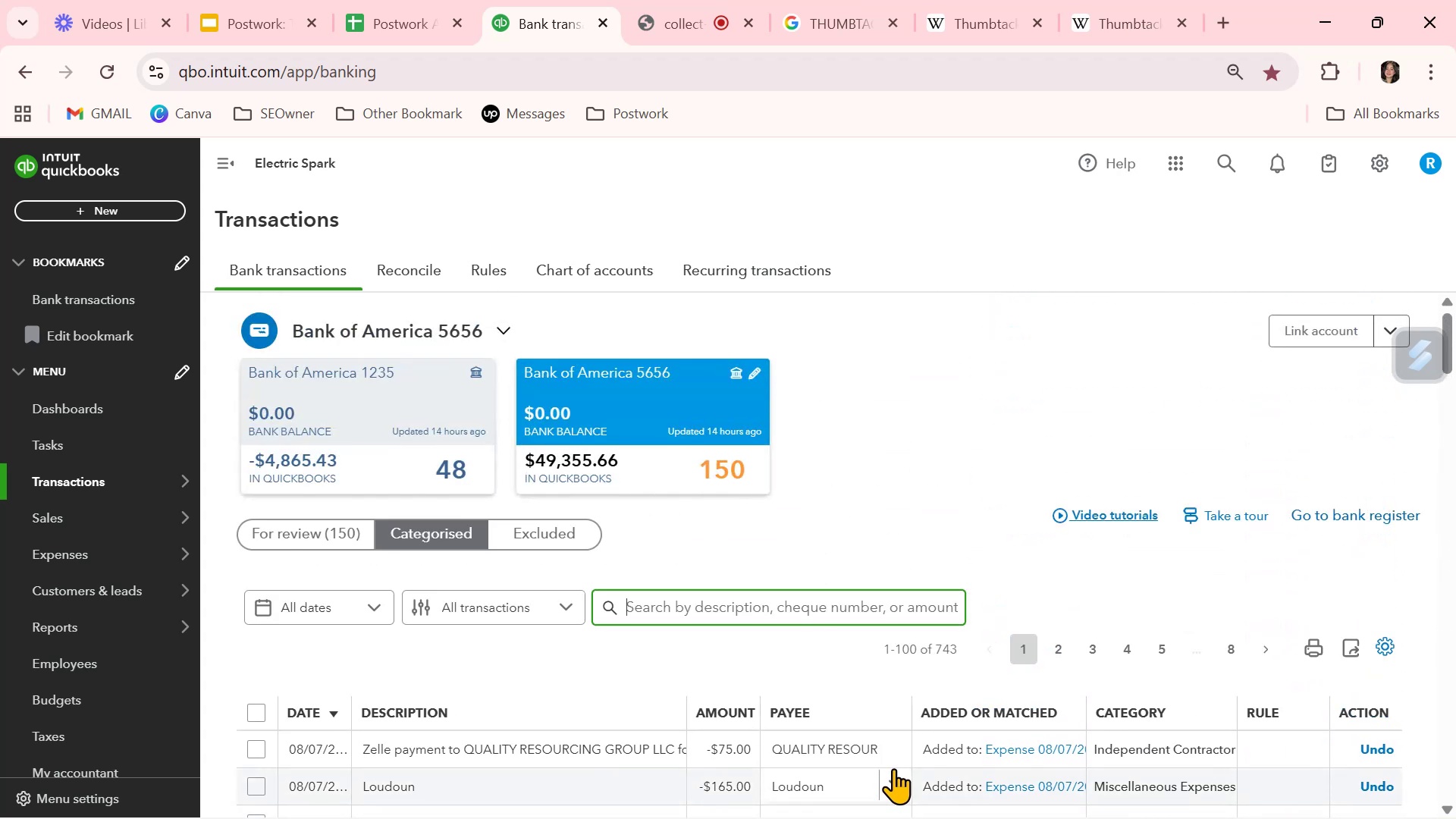 
scroll: coordinate [820, 711], scroll_direction: down, amount: 6.0
 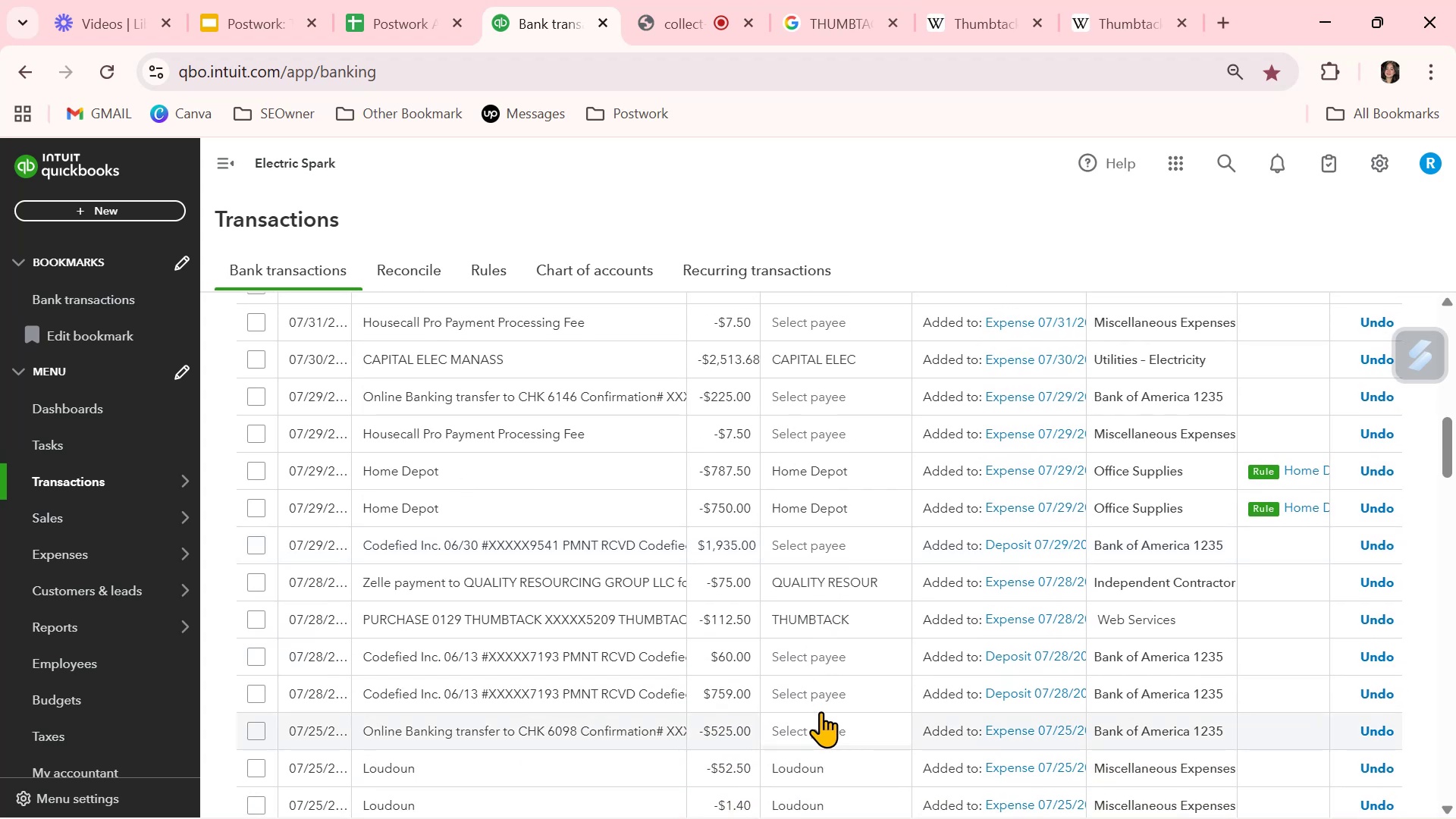 
wait(14.13)
 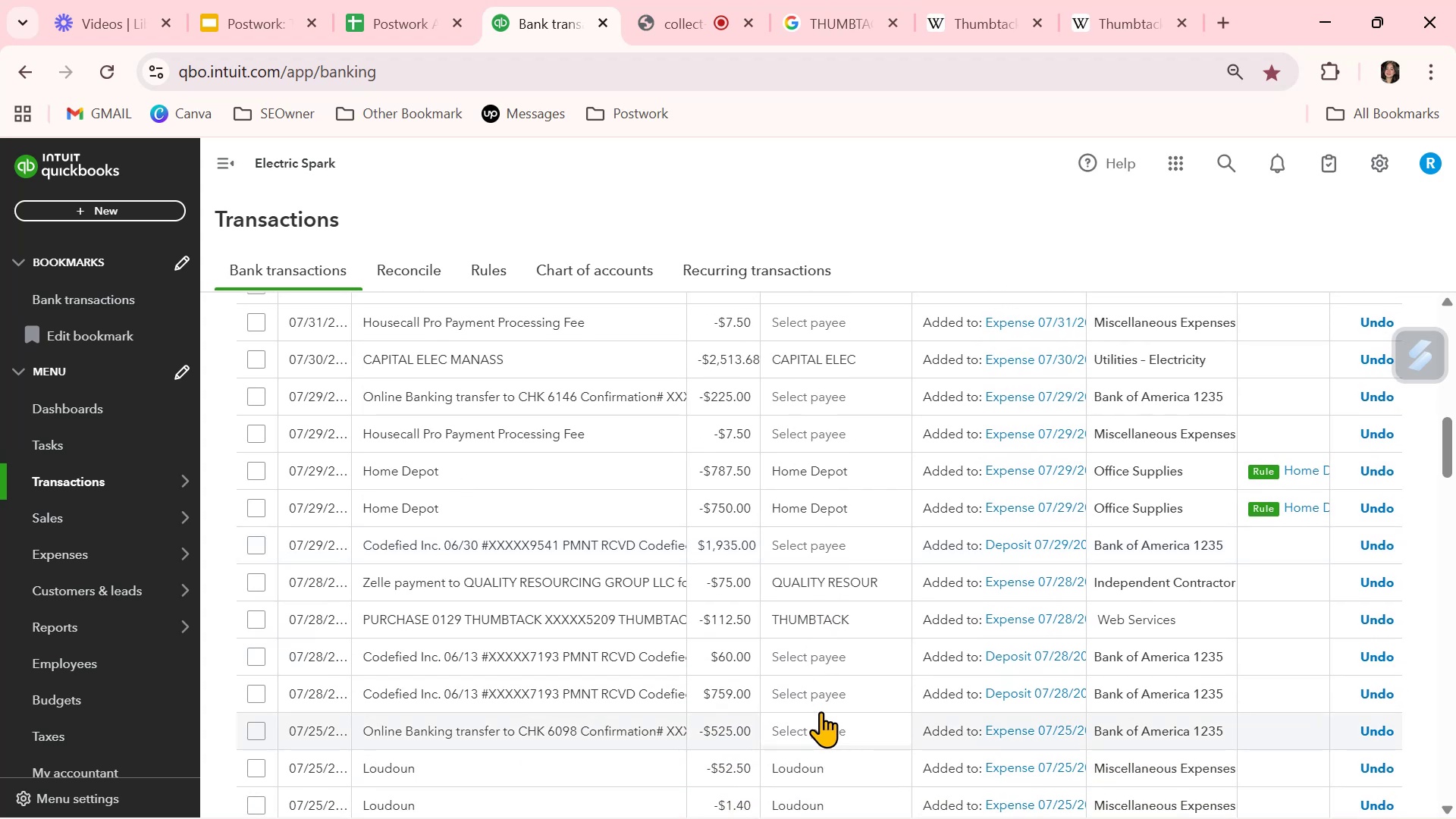 
scroll: coordinate [821, 711], scroll_direction: down, amount: 1.0
 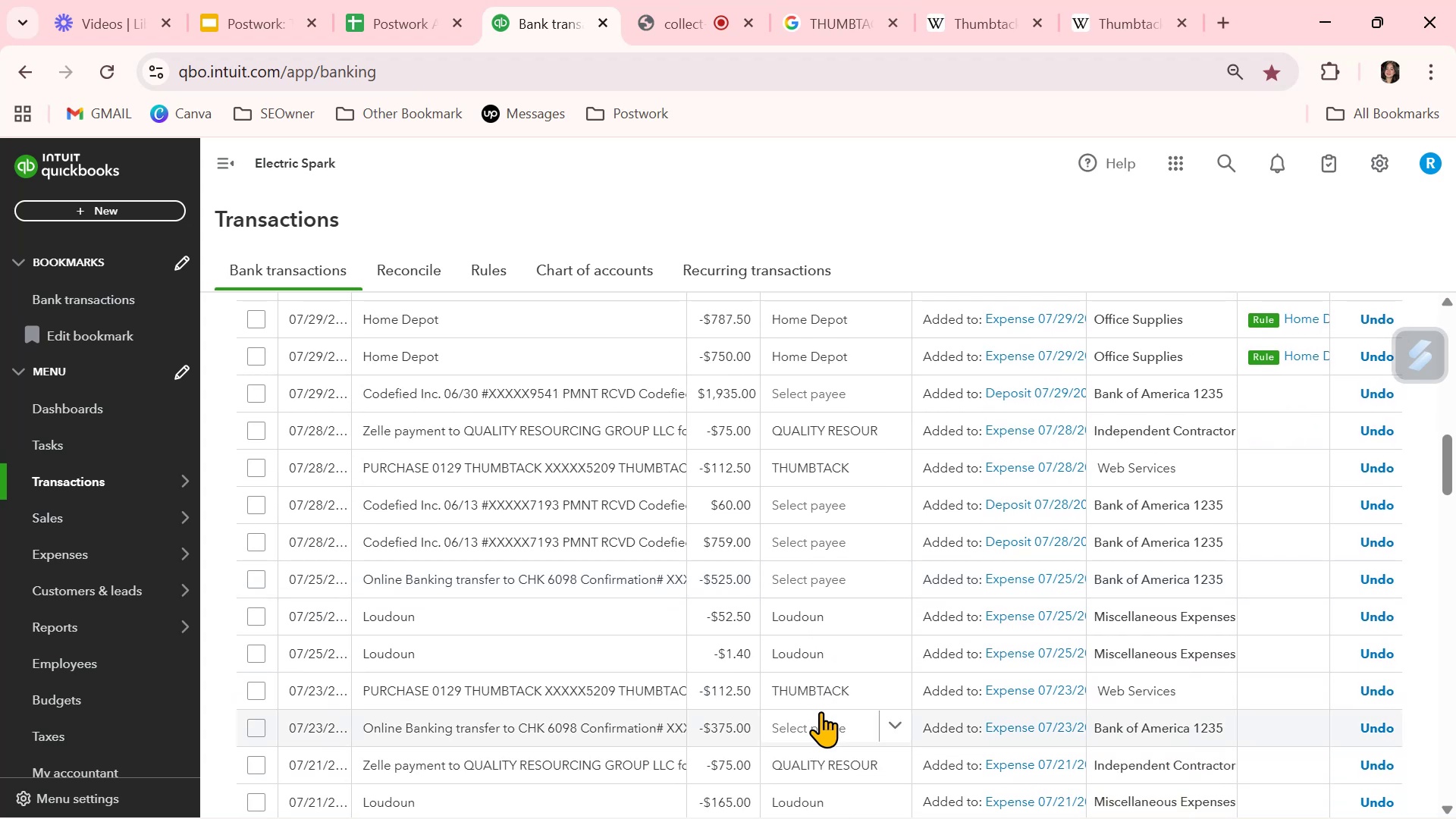 
wait(5.26)
 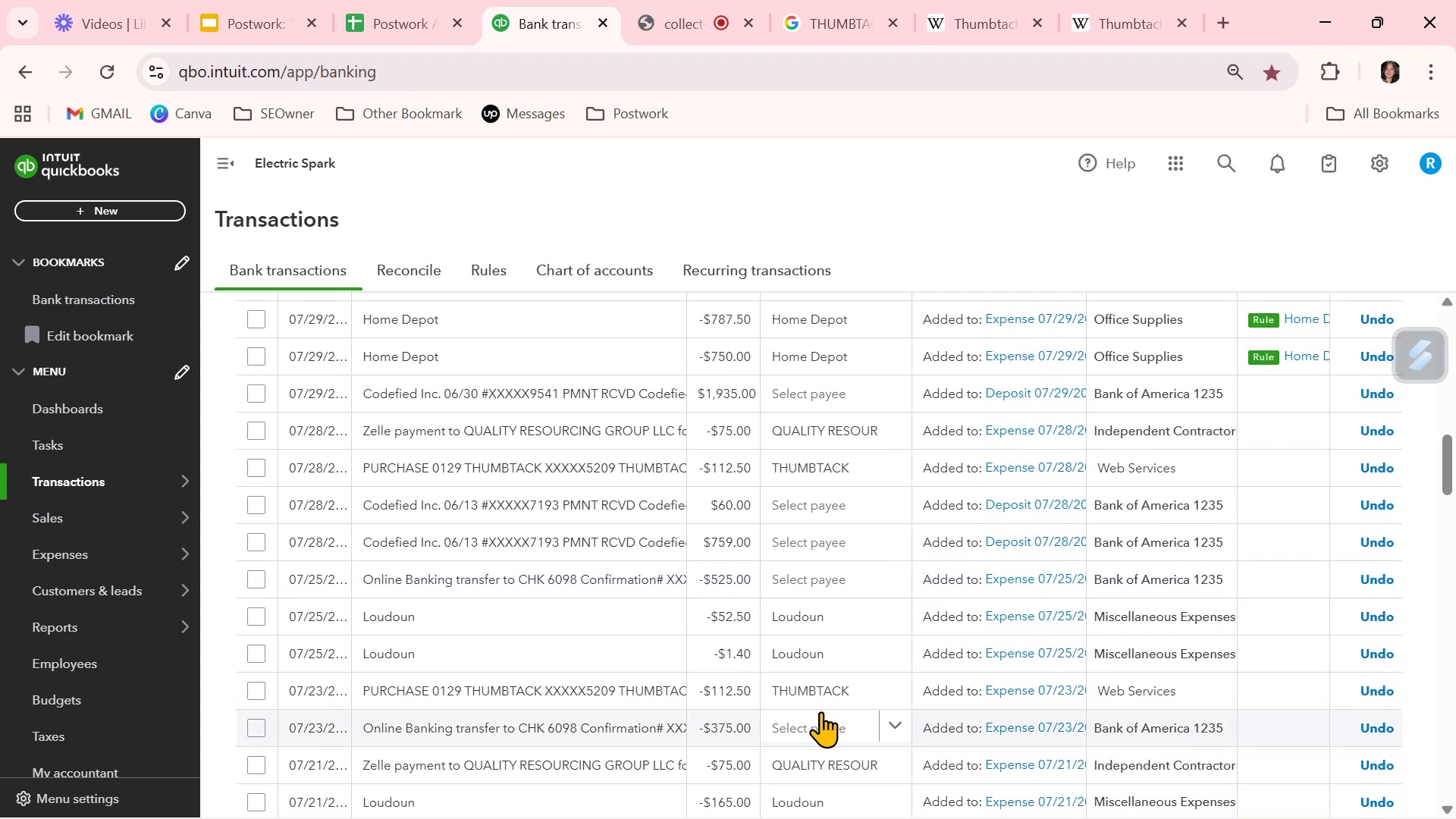 
scroll: coordinate [821, 711], scroll_direction: down, amount: 1.0
 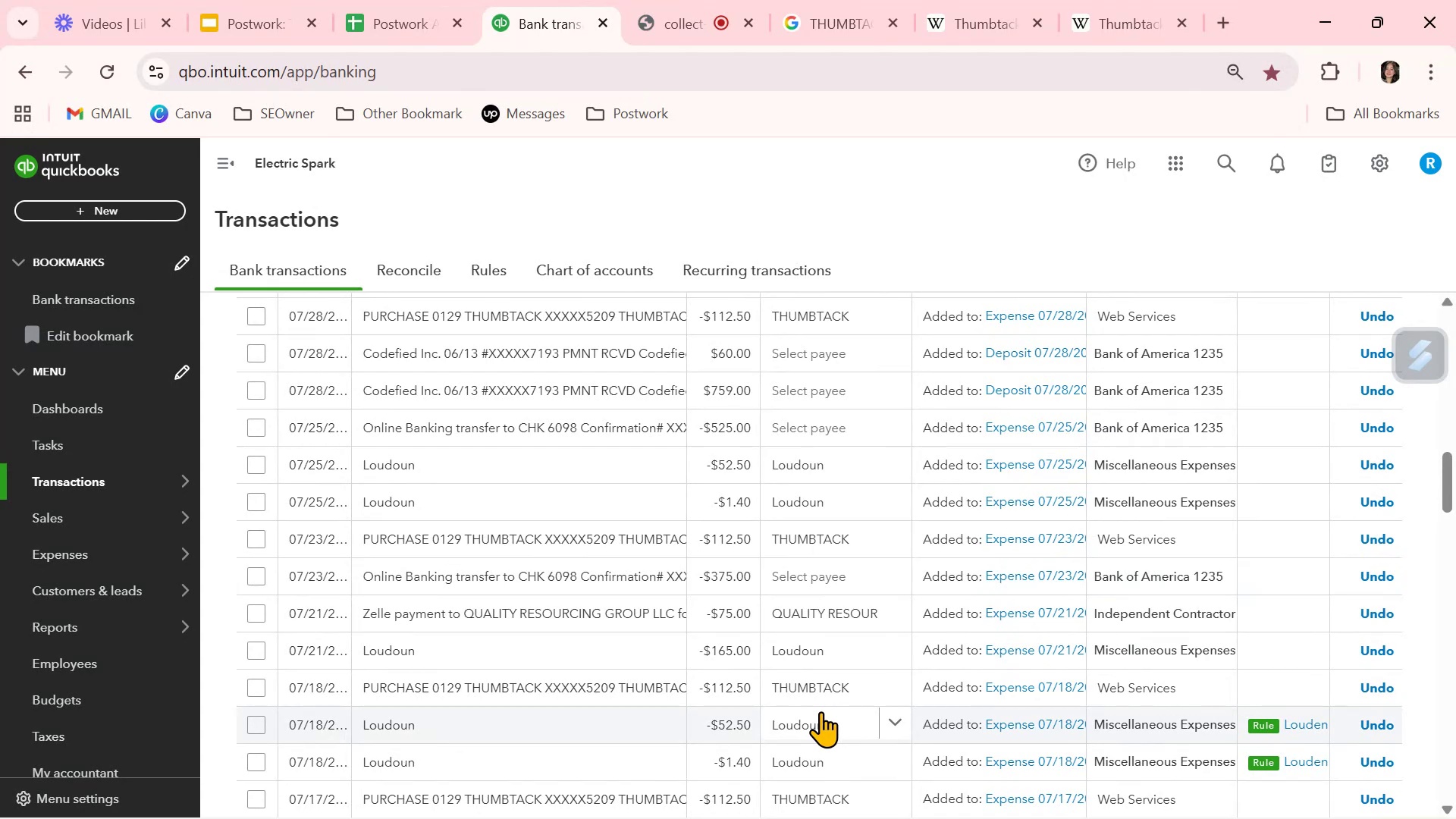 
wait(5.27)
 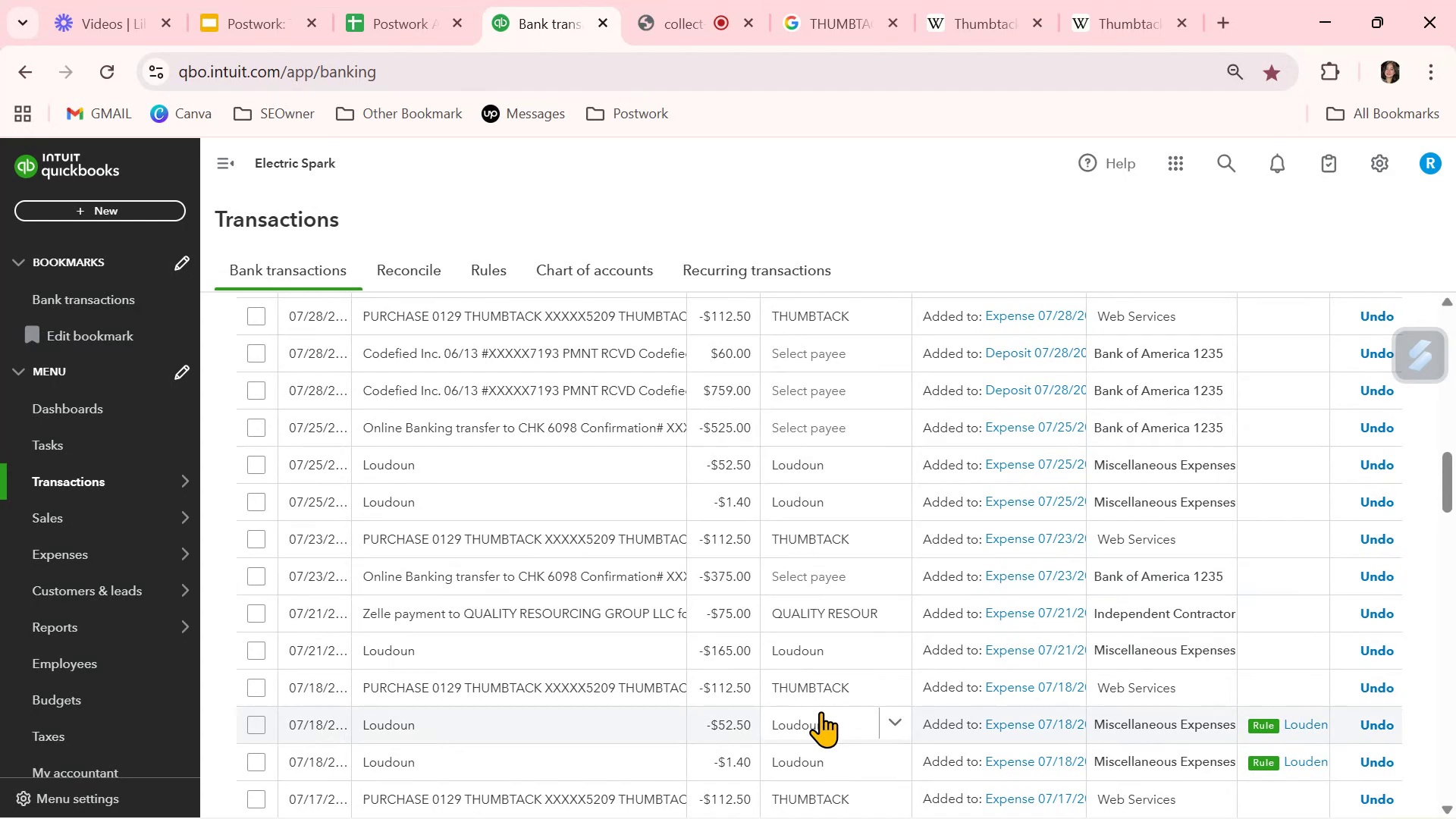 
scroll: coordinate [821, 711], scroll_direction: down, amount: 1.0
 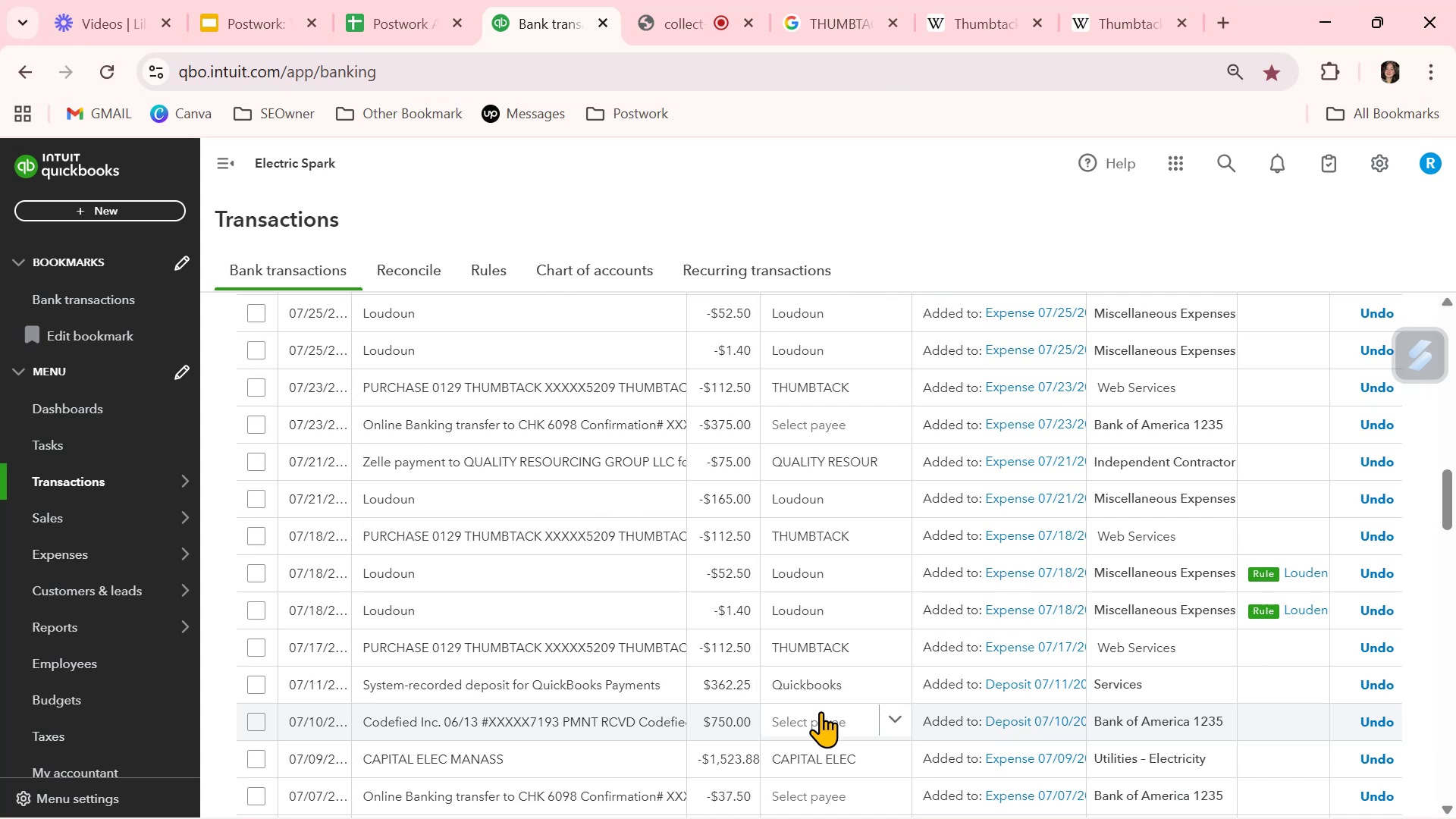 
wait(12.08)
 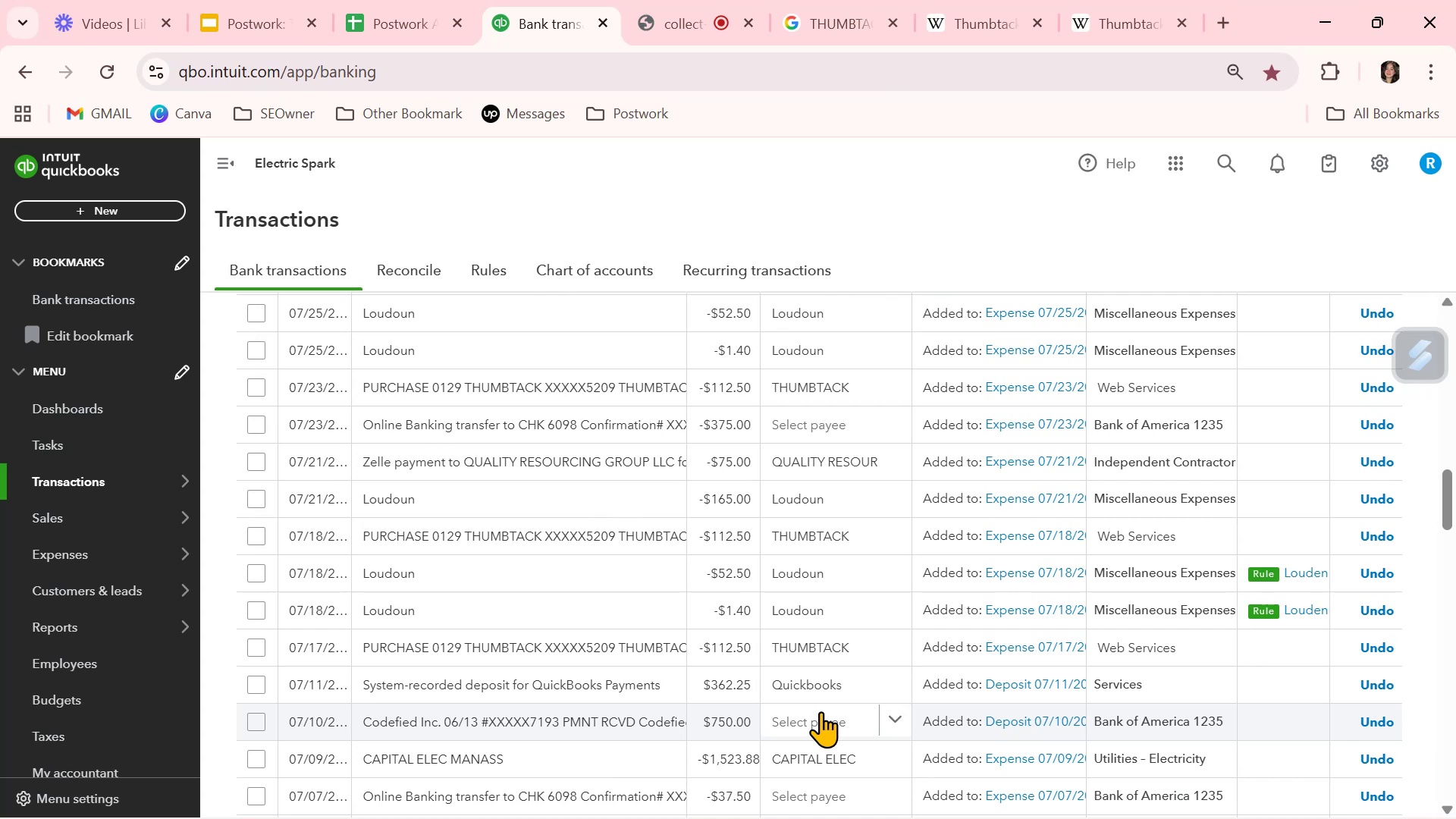 
scroll: coordinate [558, 751], scroll_direction: down, amount: 4.0
 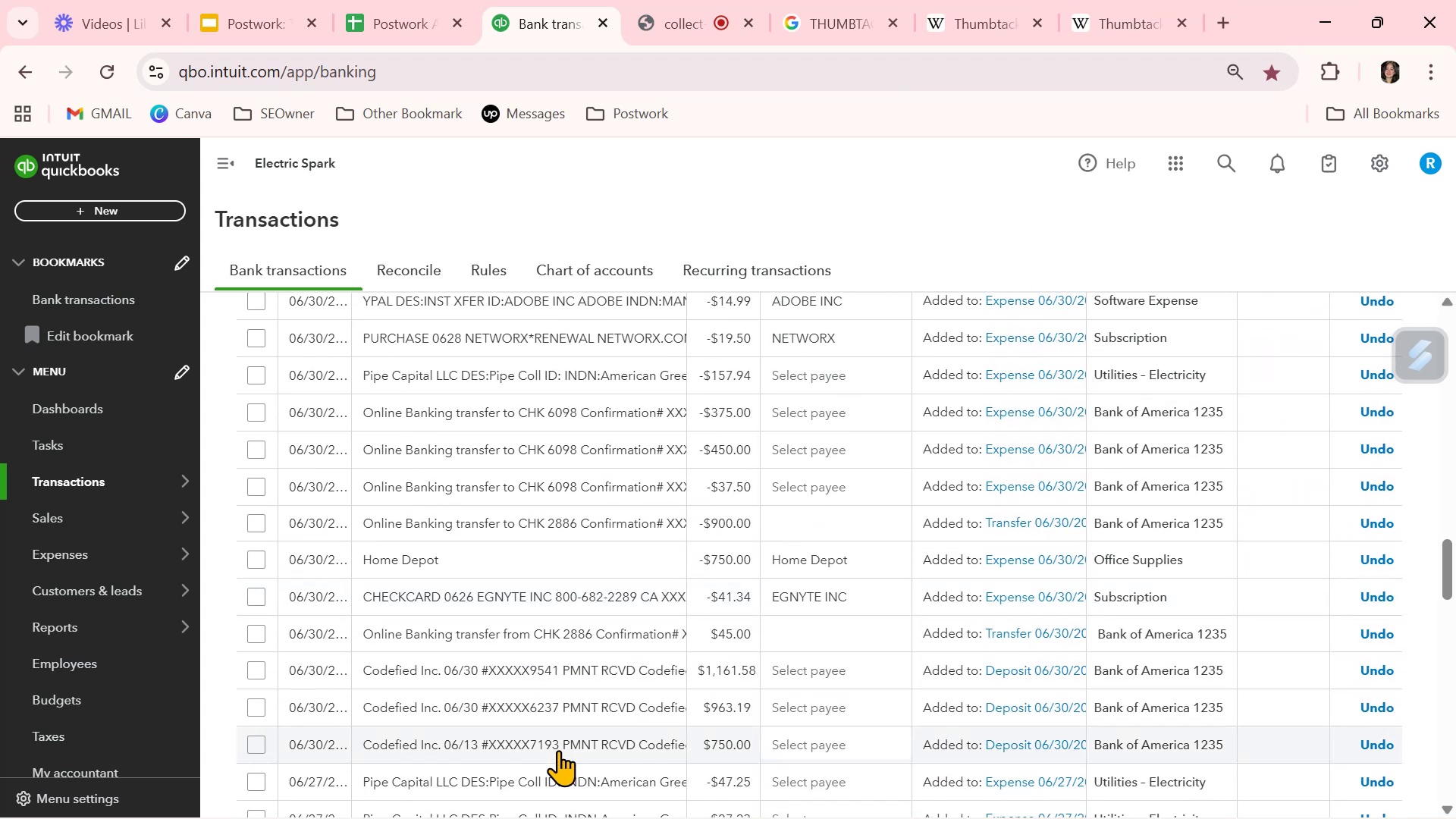 
wait(6.3)
 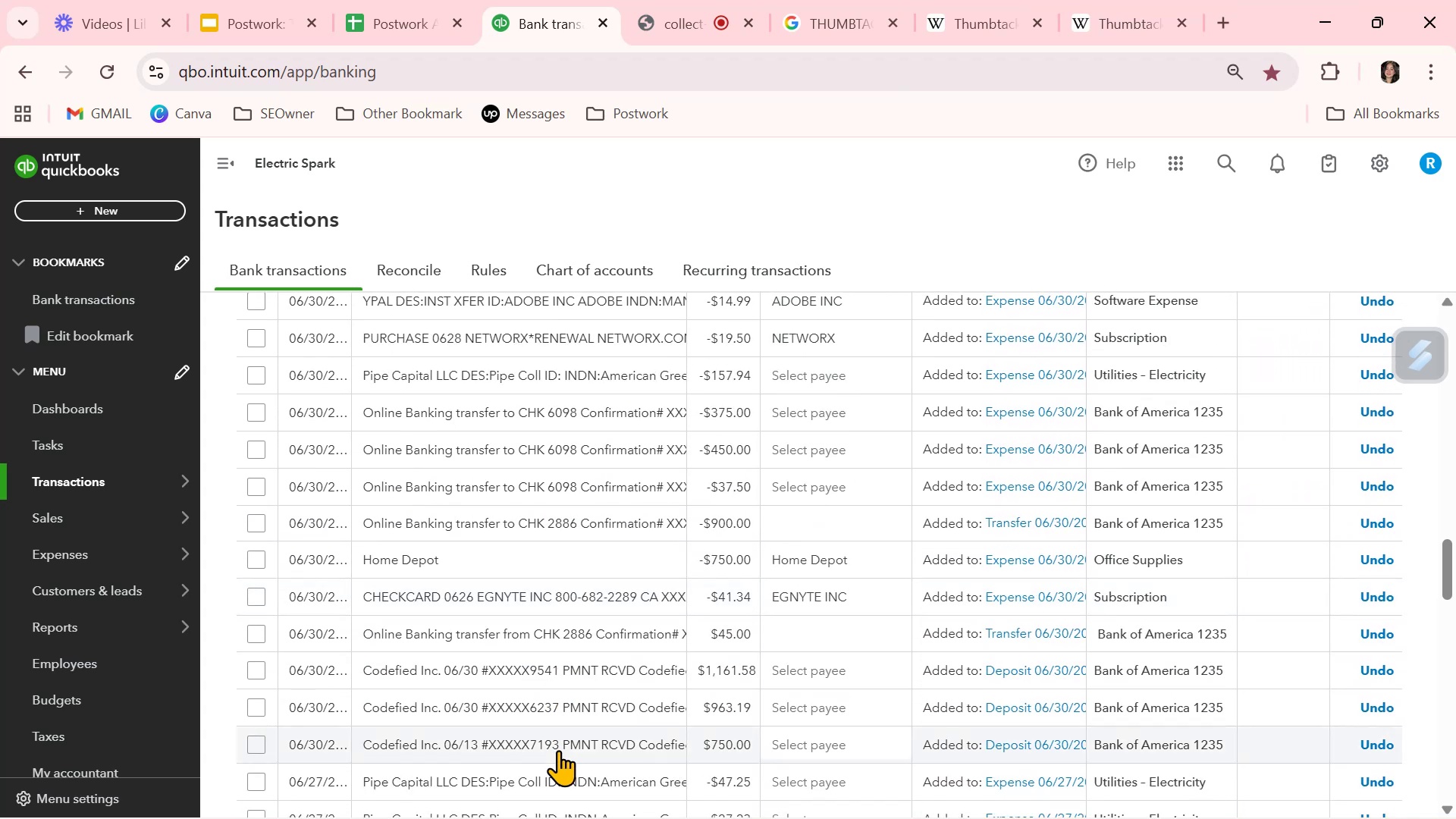 
scroll: coordinate [559, 749], scroll_direction: down, amount: 1.0
 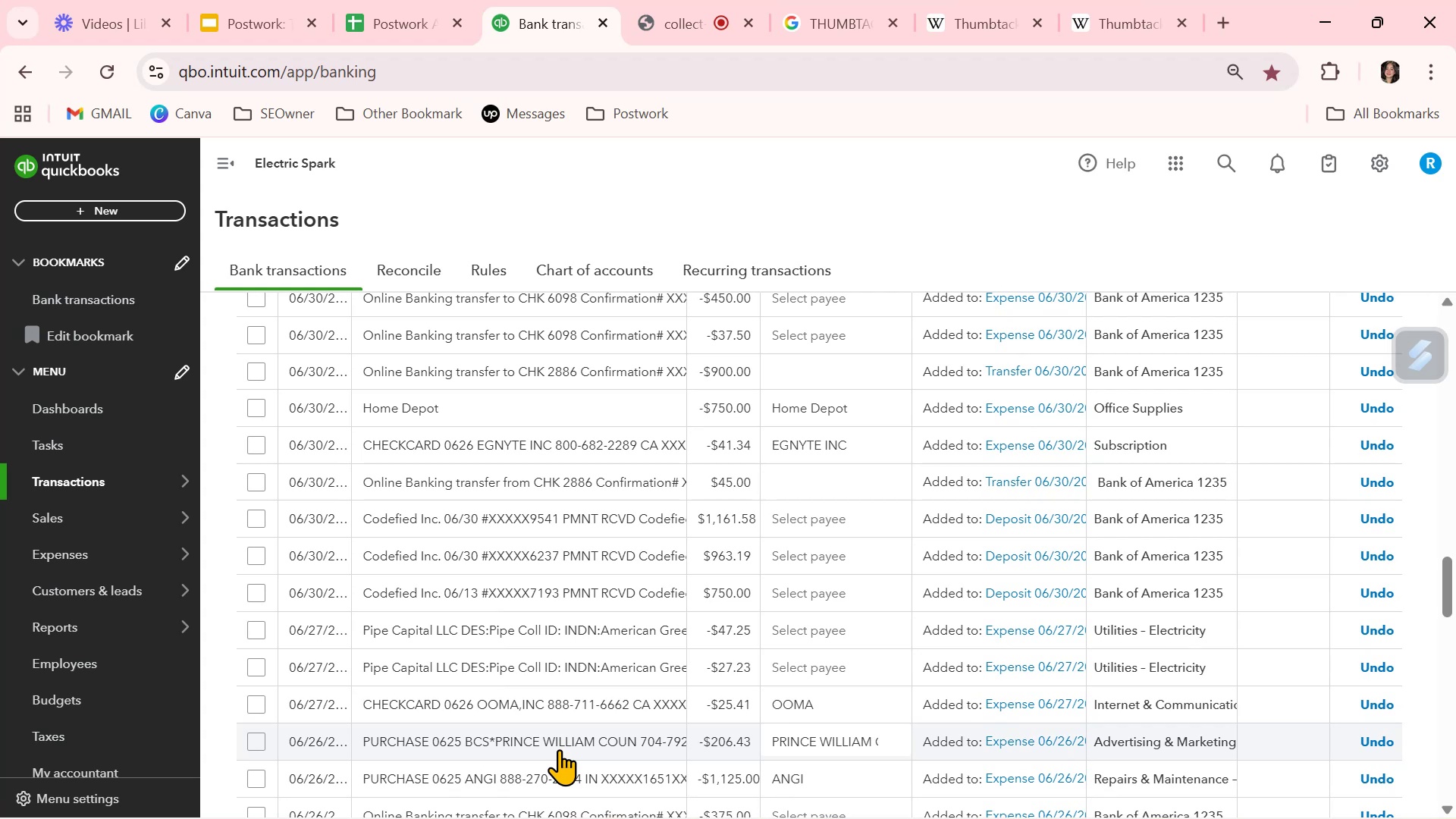 
wait(5.9)
 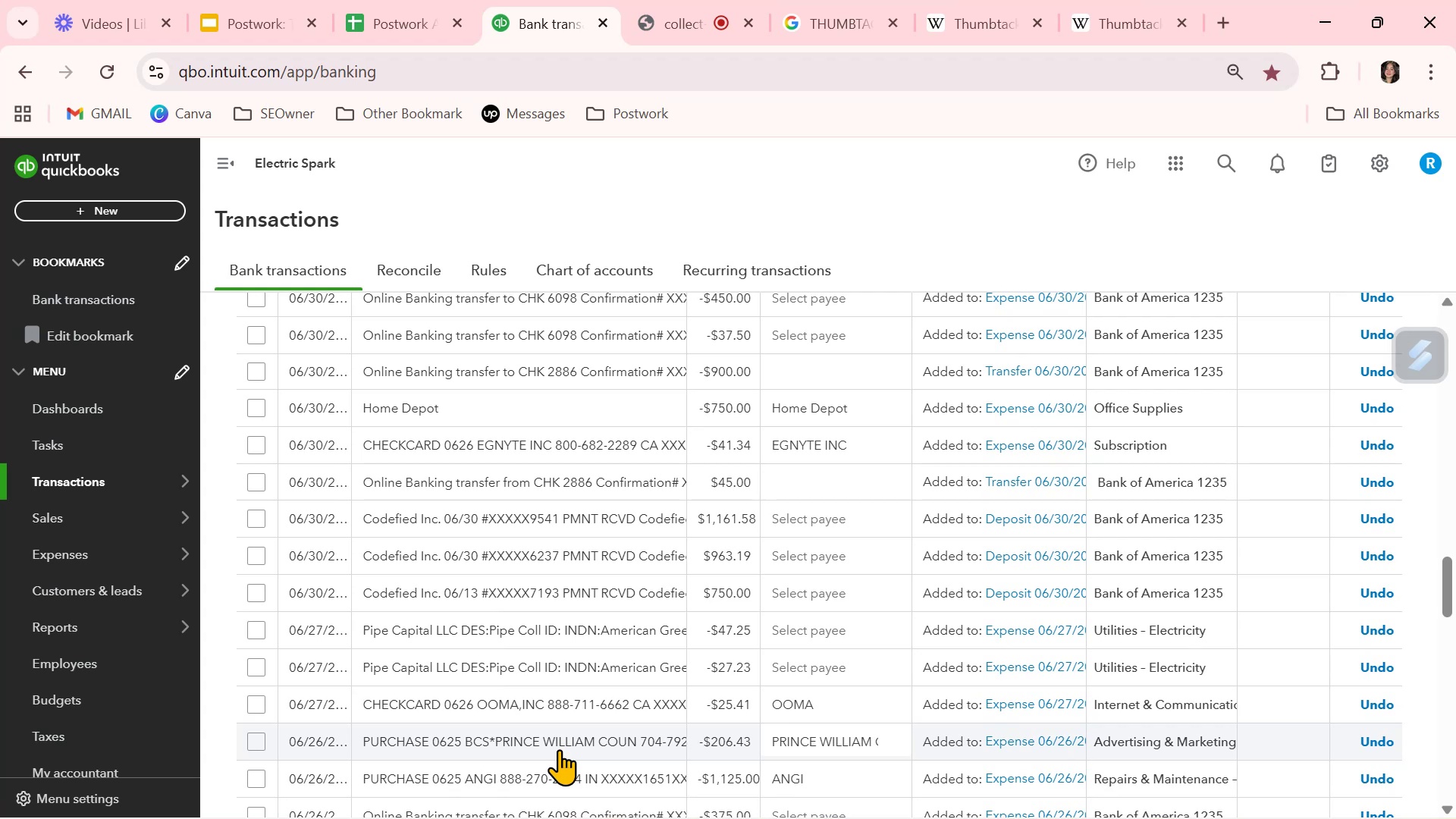 
scroll: coordinate [559, 749], scroll_direction: down, amount: 3.0
 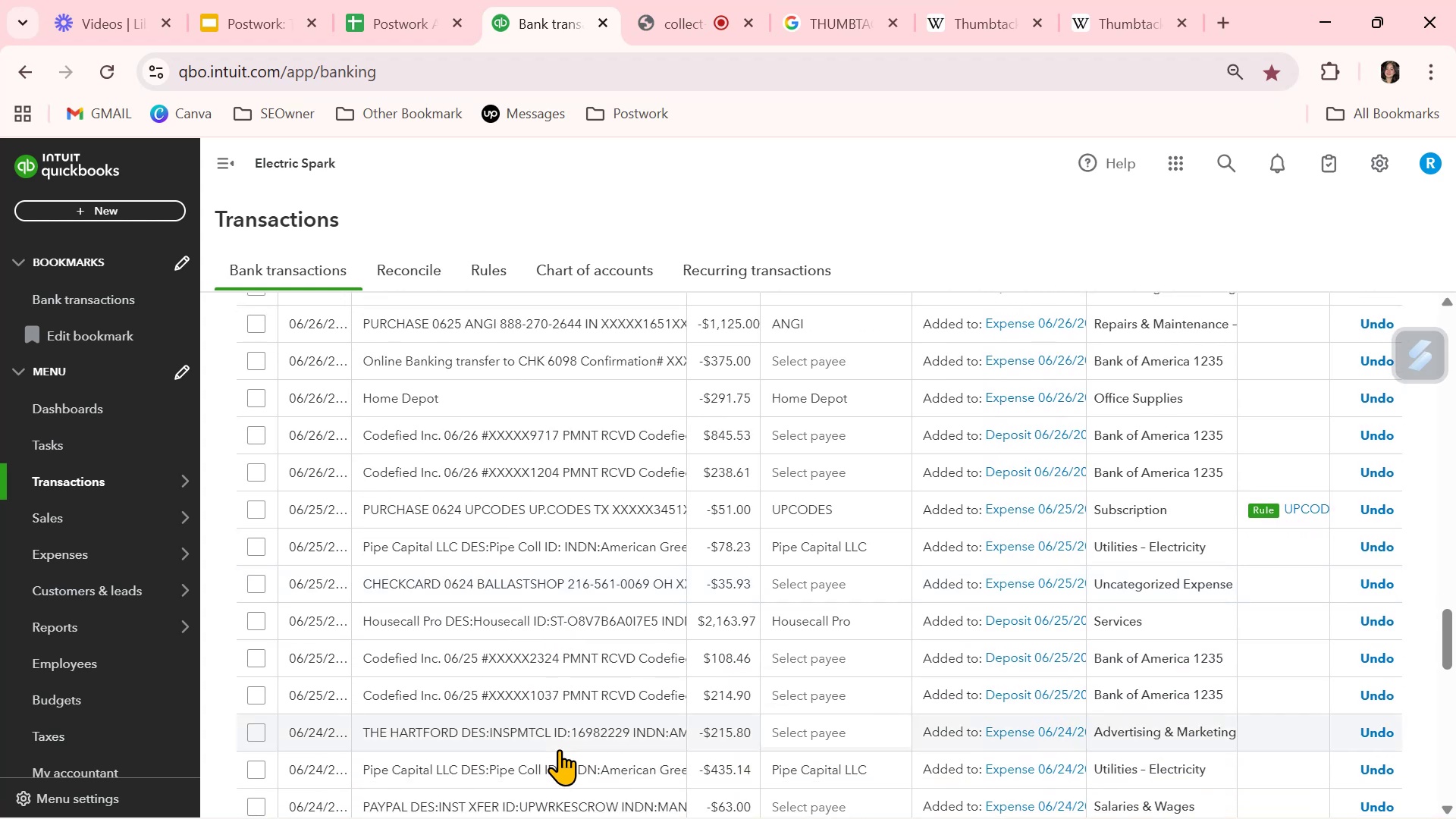 
wait(14.07)
 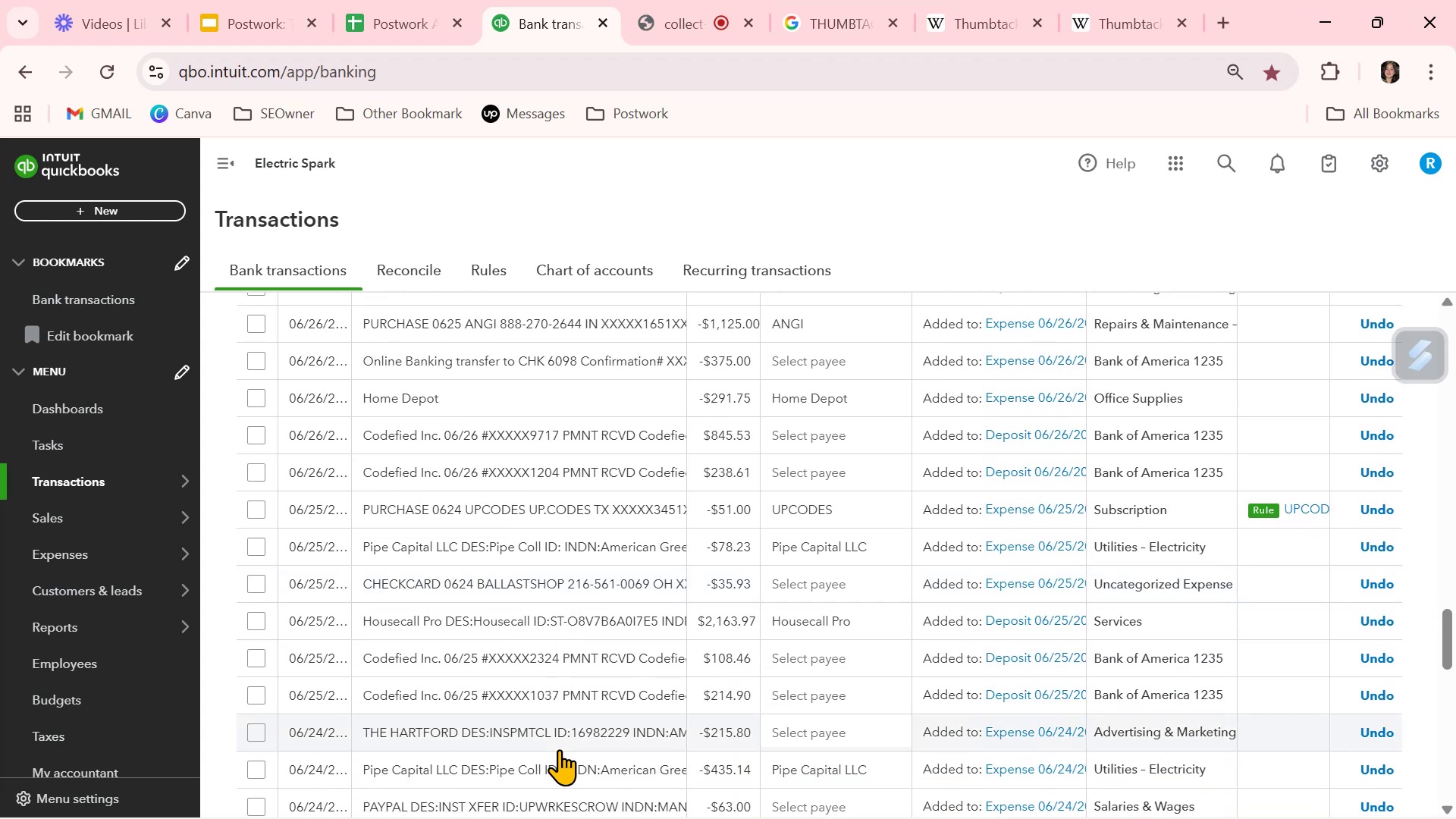 
scroll: coordinate [566, 742], scroll_direction: down, amount: 3.0
 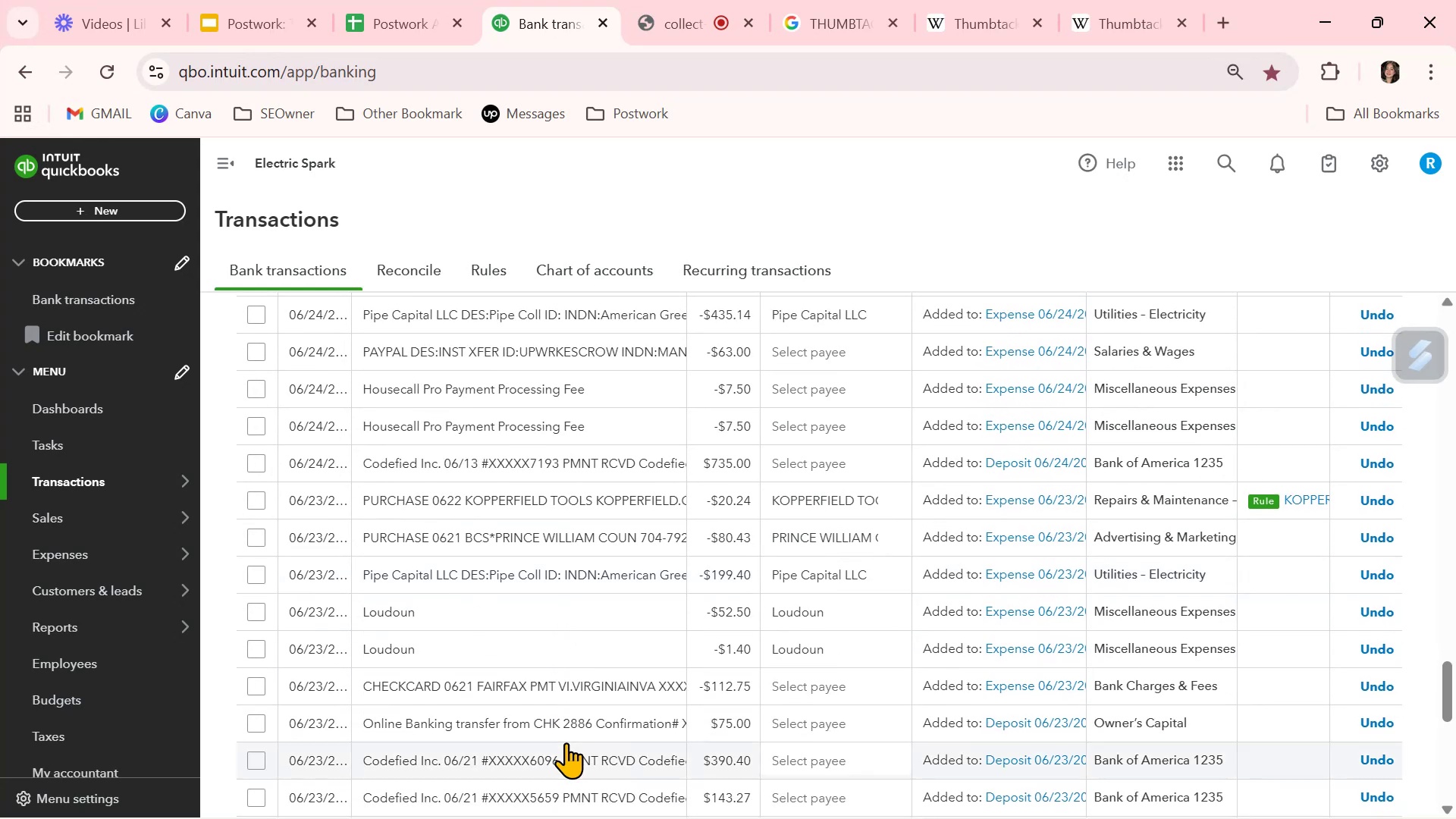 
wait(9.37)
 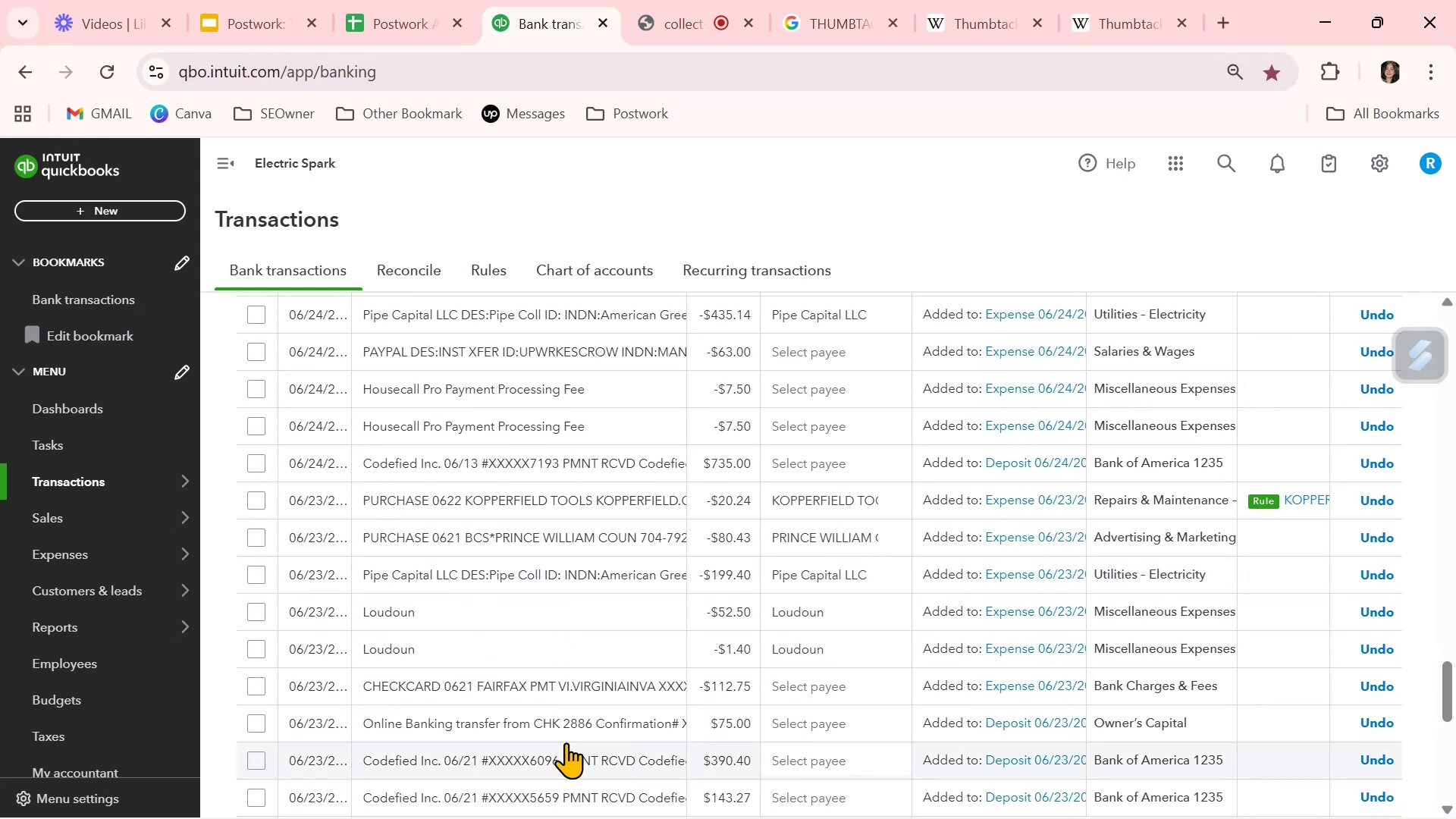 
scroll: coordinate [566, 742], scroll_direction: down, amount: 1.0
 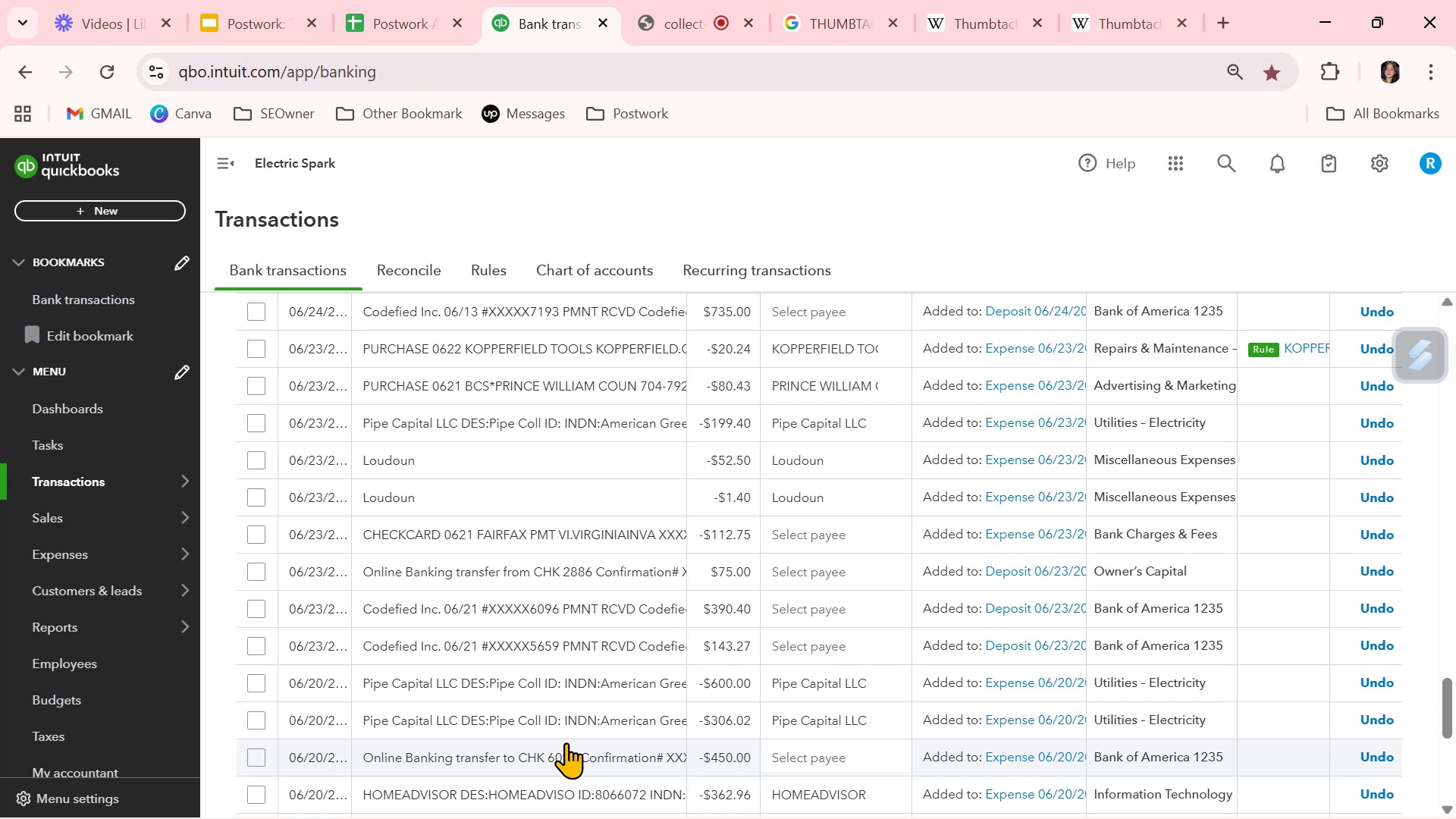 
wait(5.75)
 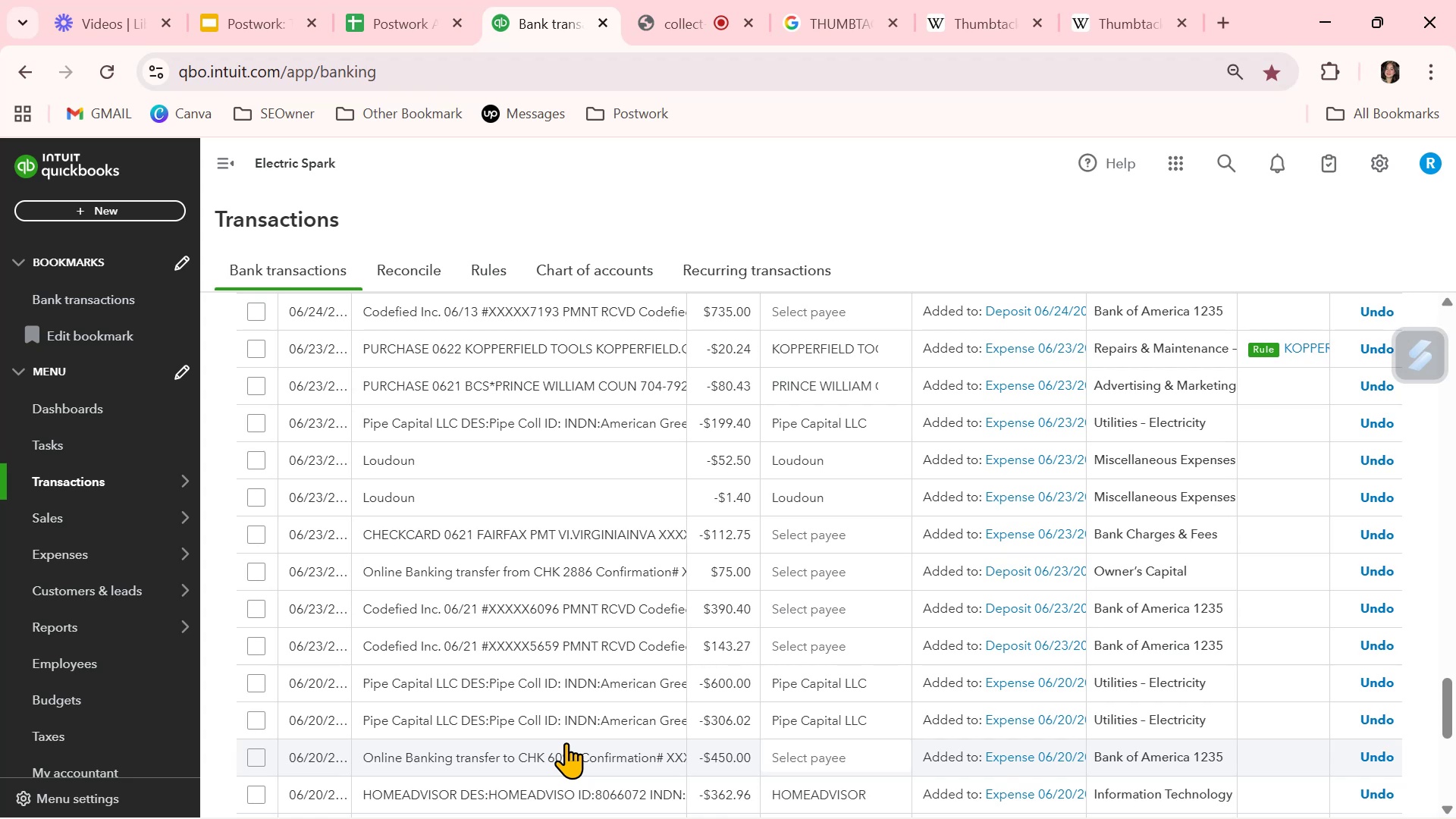 
scroll: coordinate [566, 742], scroll_direction: down, amount: 4.0
 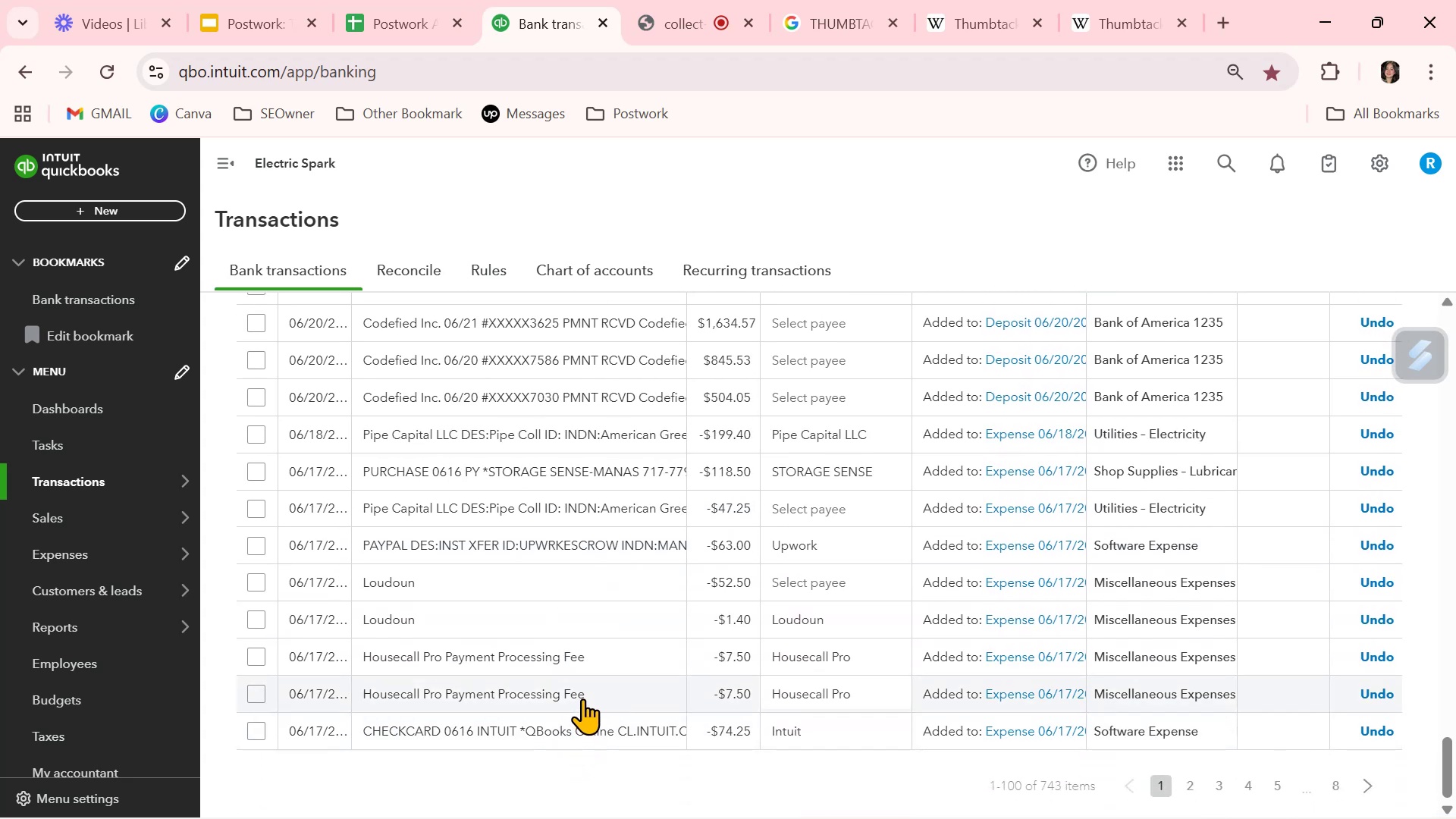 
scroll: coordinate [518, 506], scroll_direction: up, amount: 28.0
 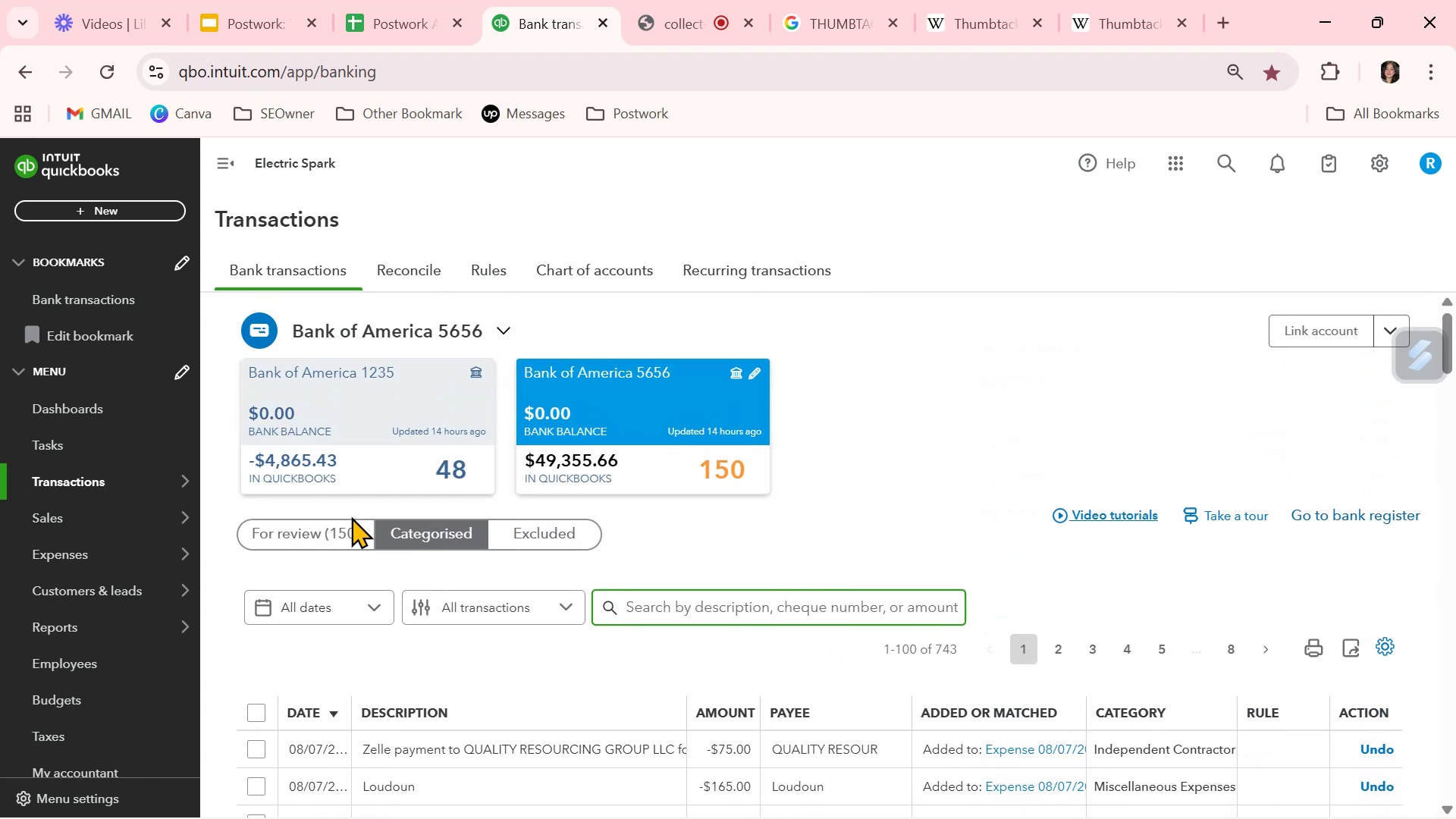 
left_click([309, 534])
 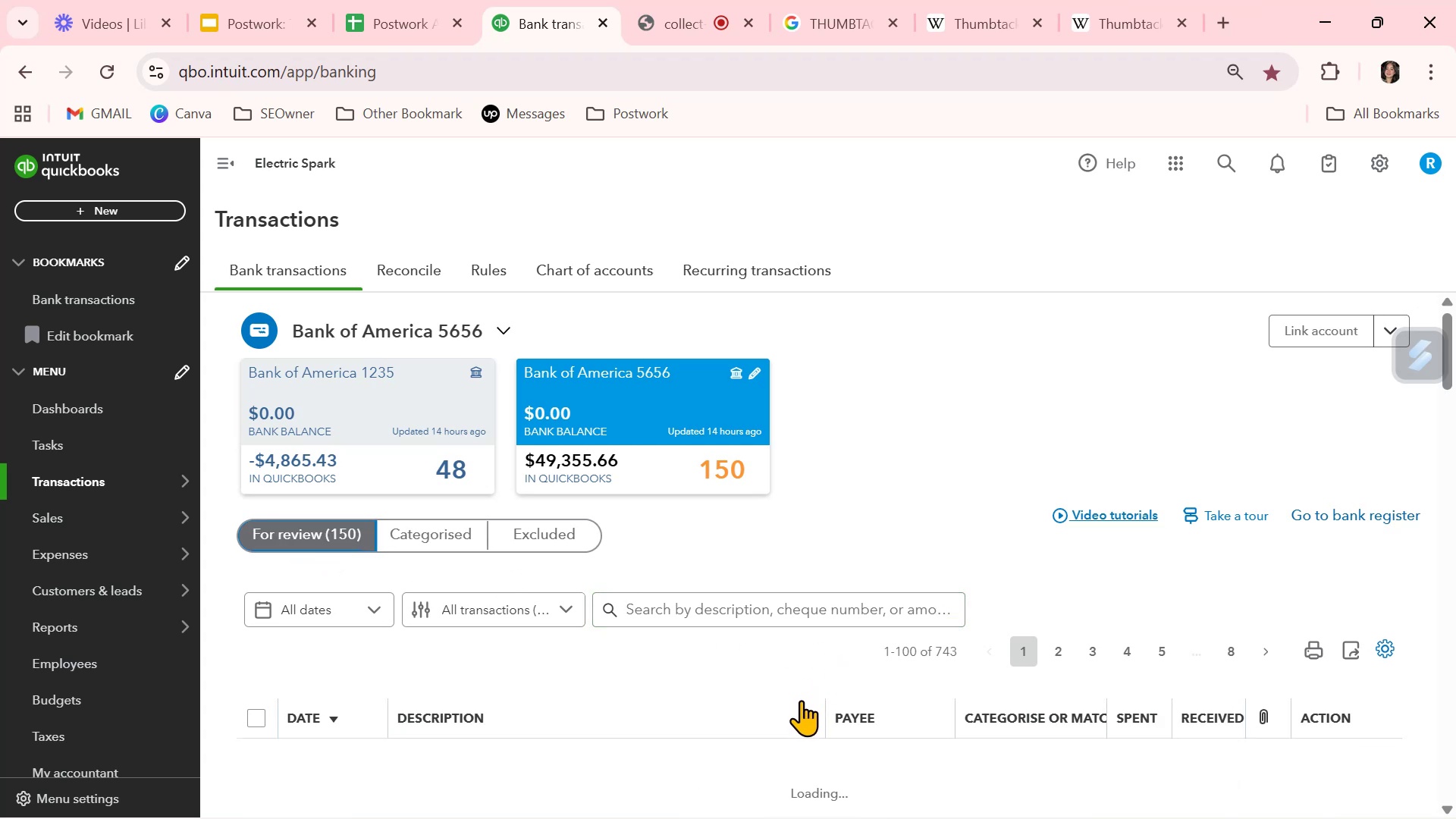 
scroll: coordinate [805, 698], scroll_direction: down, amount: 4.0
 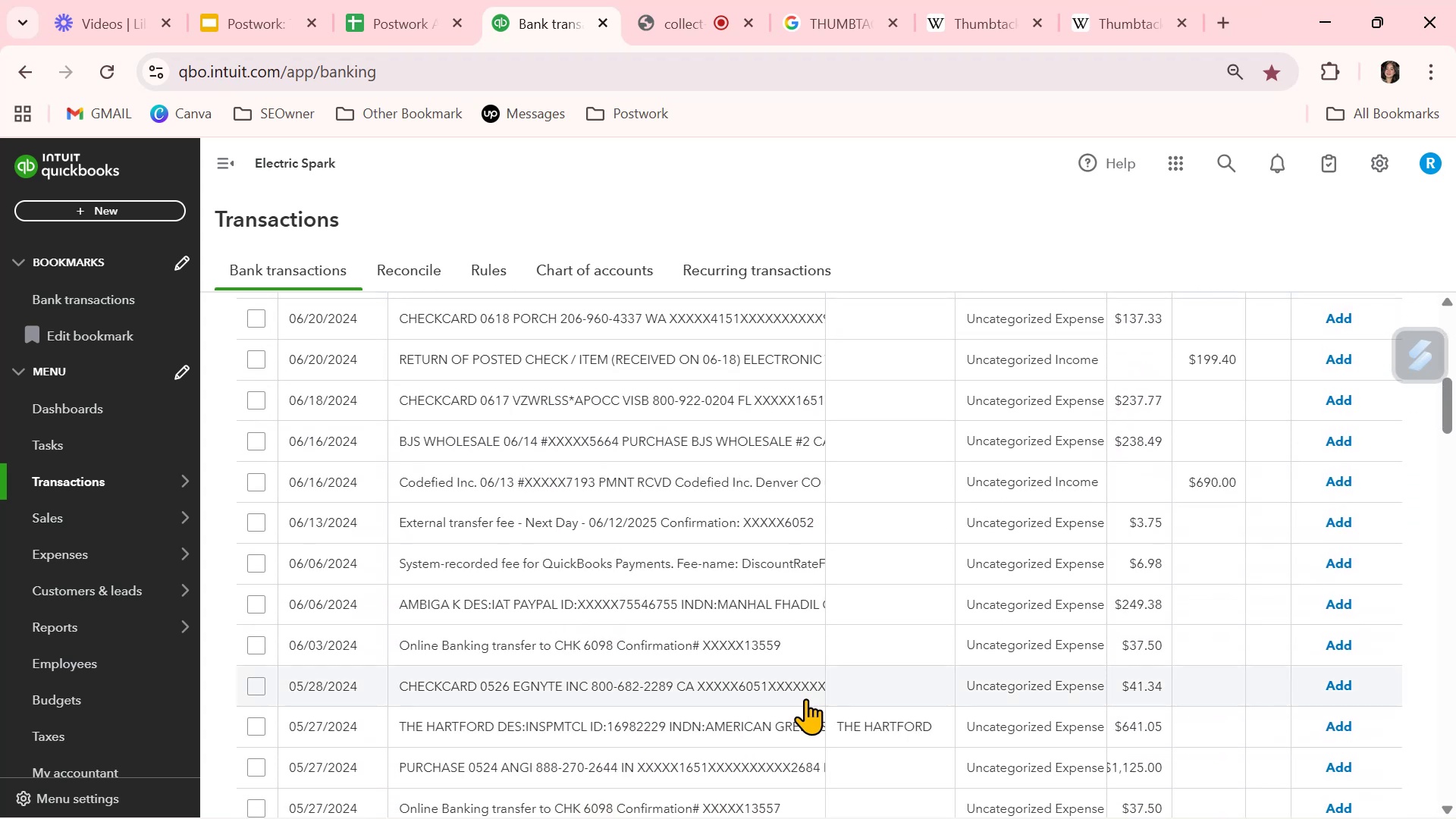 
scroll: coordinate [805, 698], scroll_direction: up, amount: 2.0
 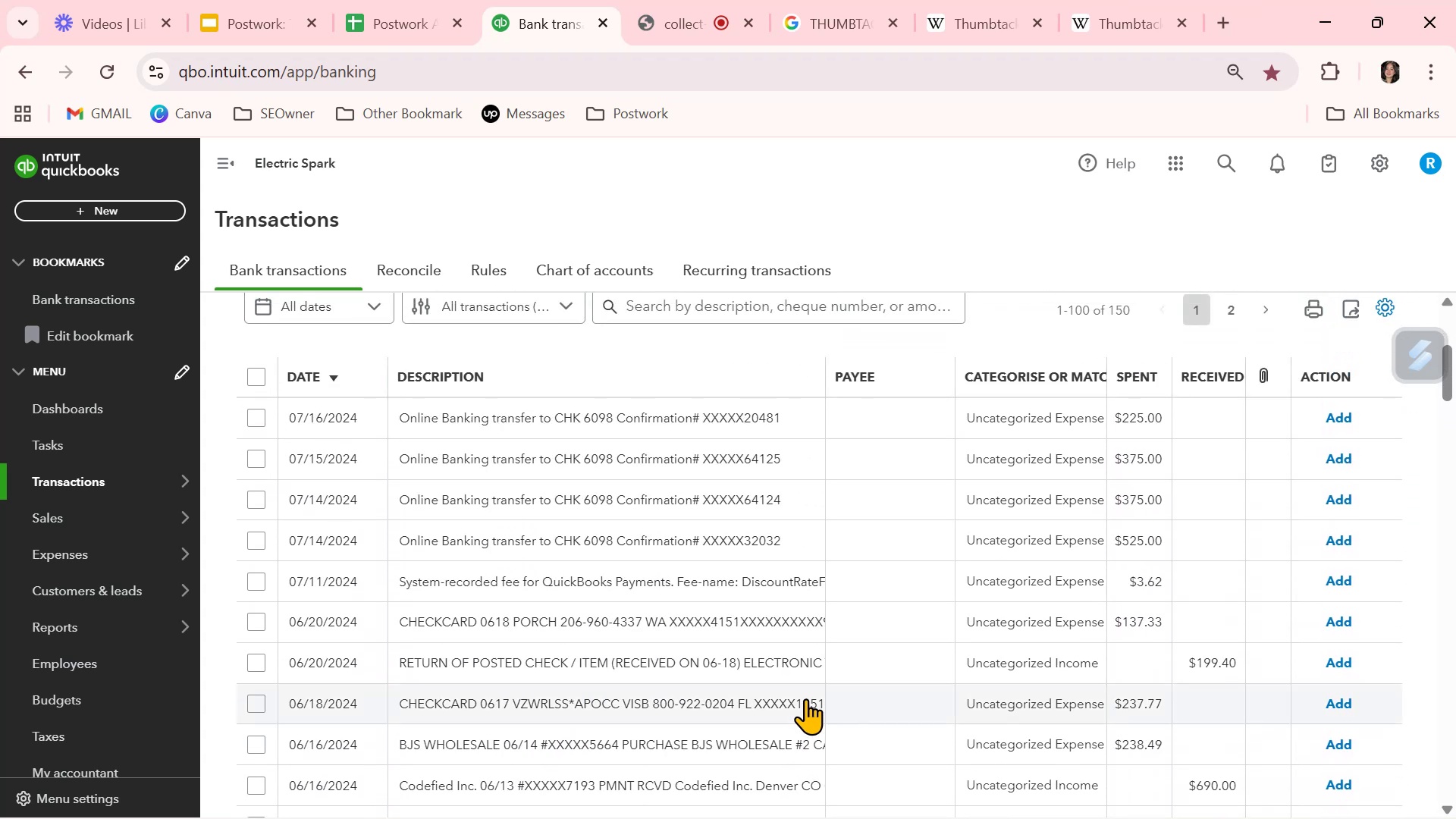 
scroll: coordinate [807, 698], scroll_direction: down, amount: 20.0
 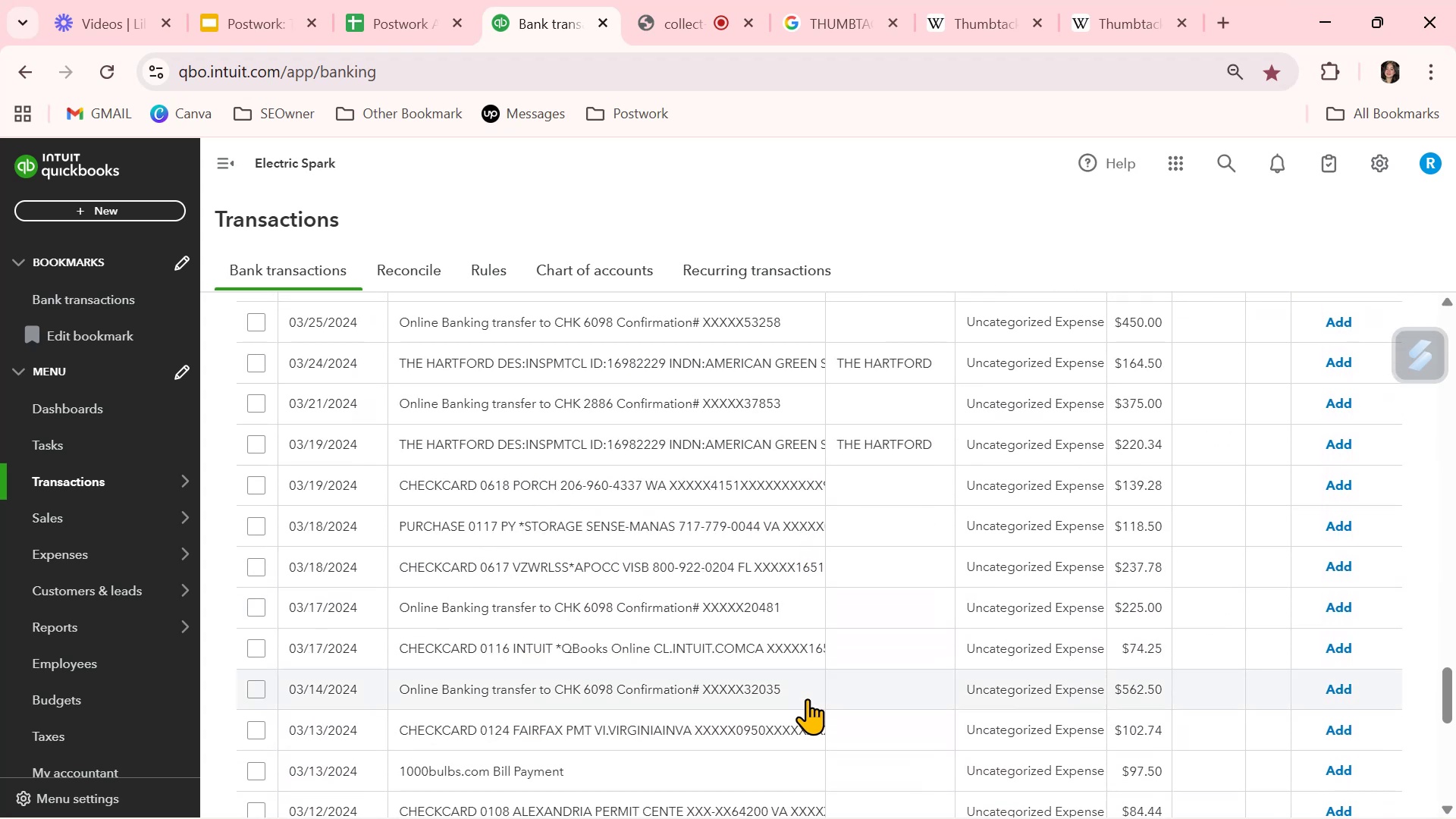 
wait(5.69)
 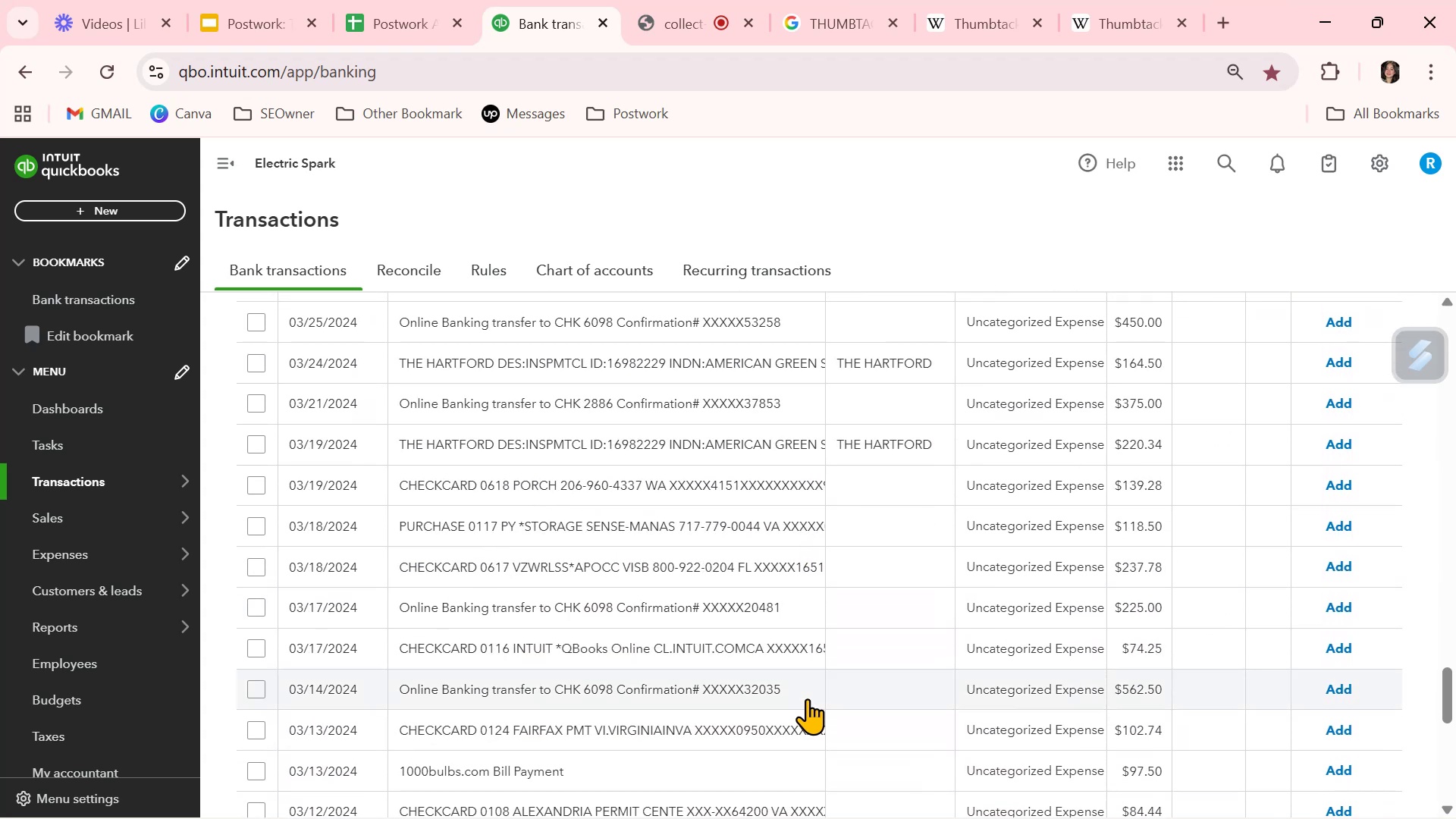 
scroll: coordinate [808, 700], scroll_direction: down, amount: 11.0
 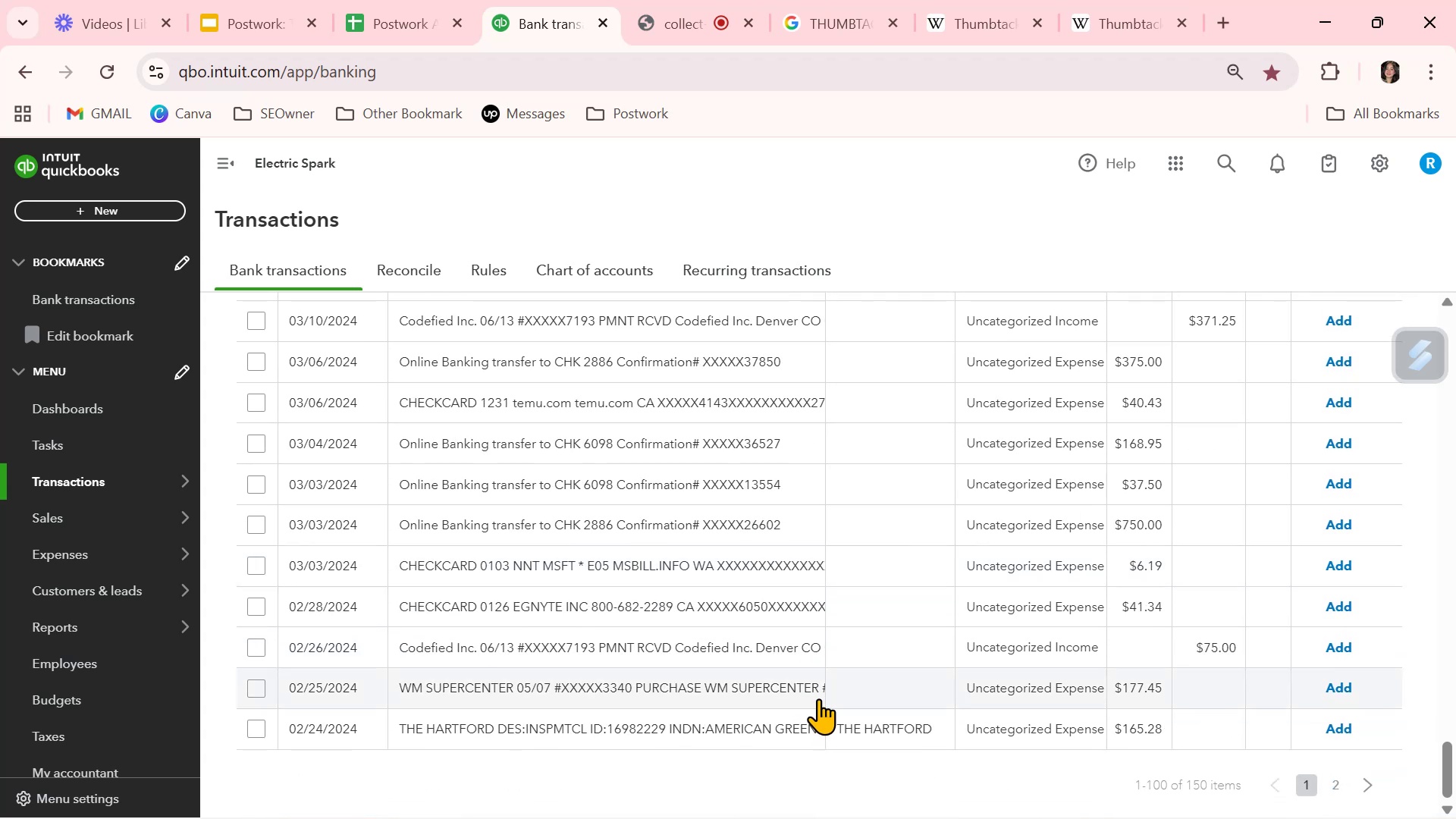 
left_click([903, 688])
 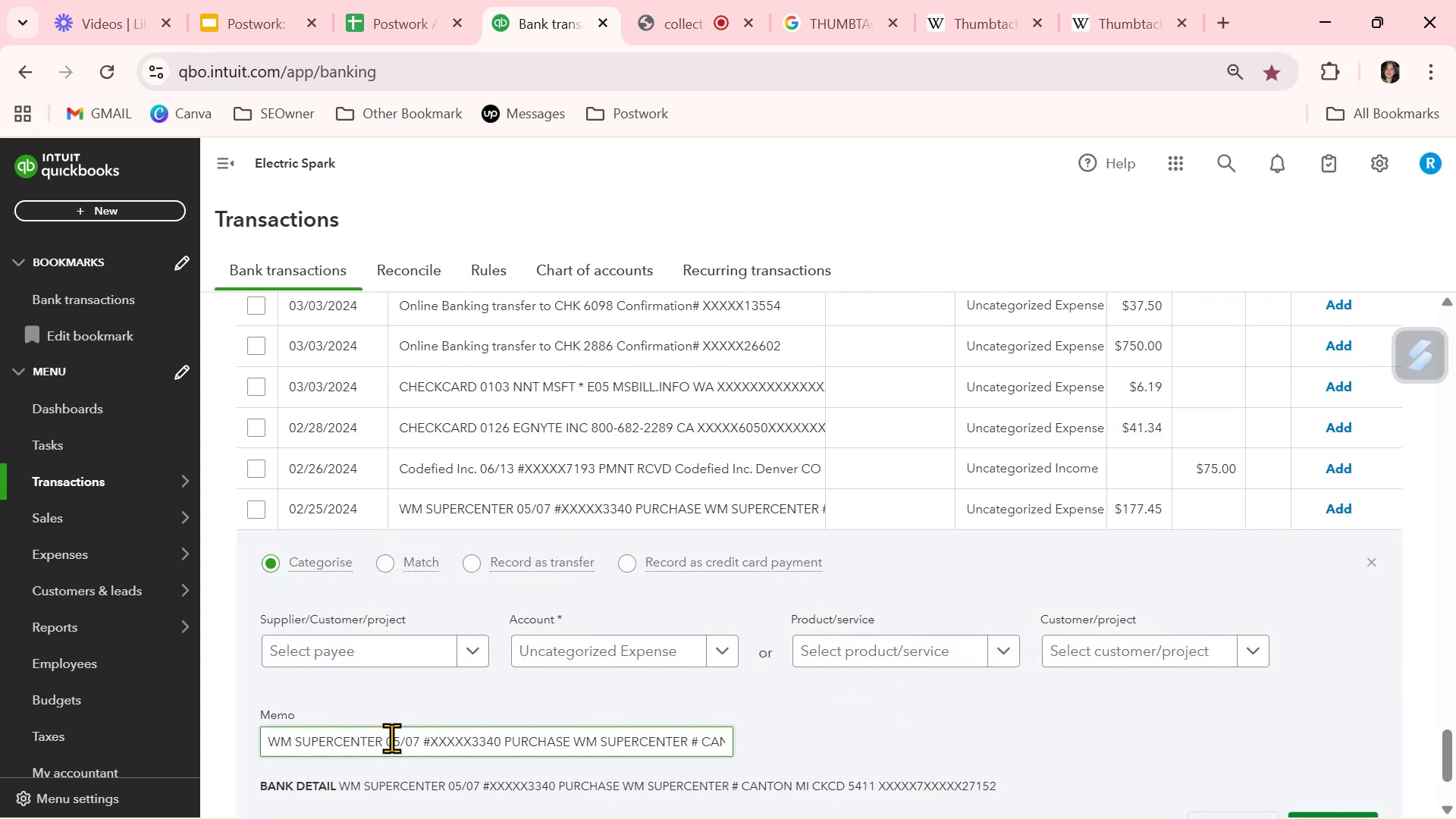 
left_click_drag(start_coordinate=[382, 739], to_coordinate=[221, 739])
 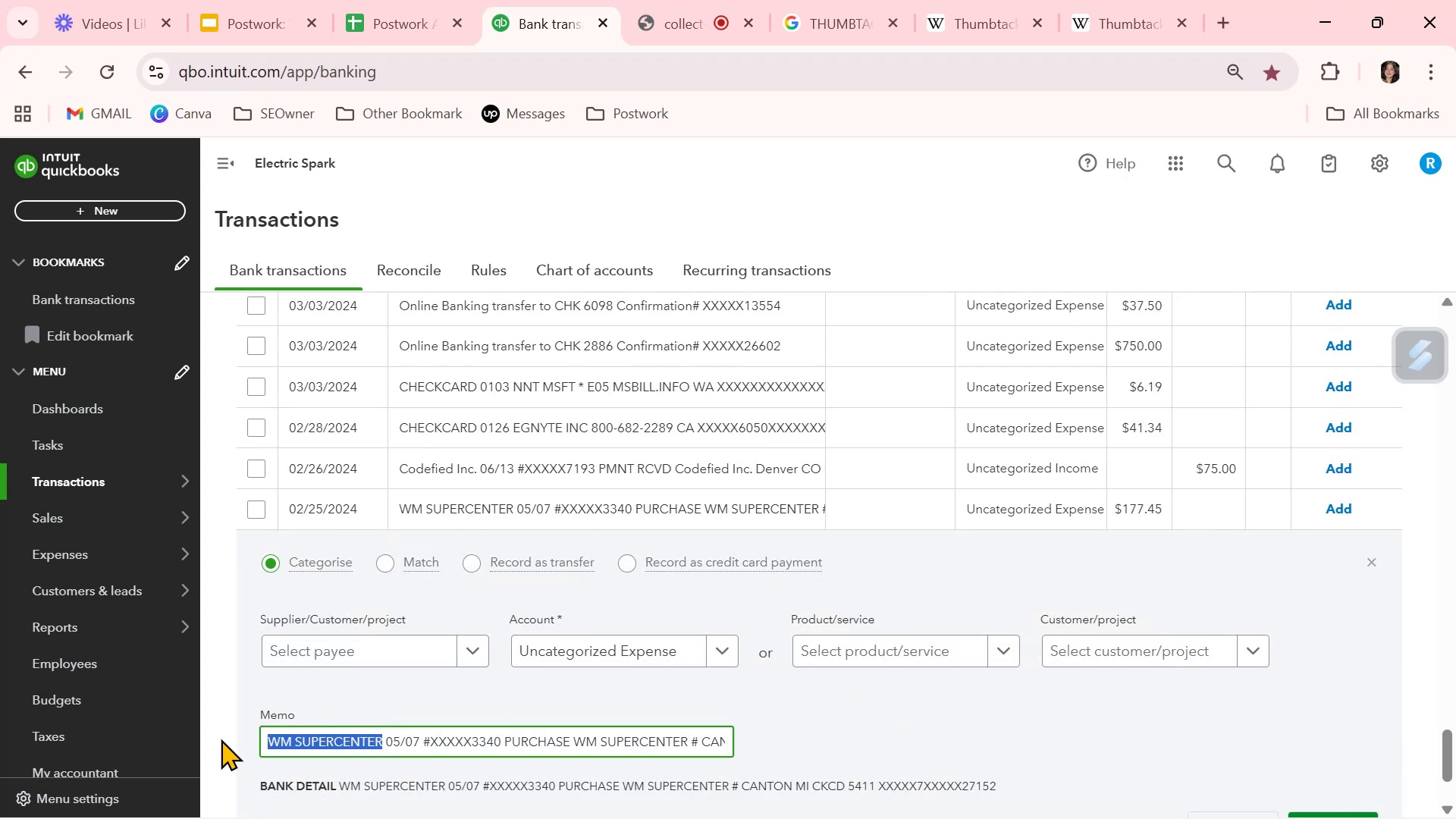 
key(Control+ControlLeft)
 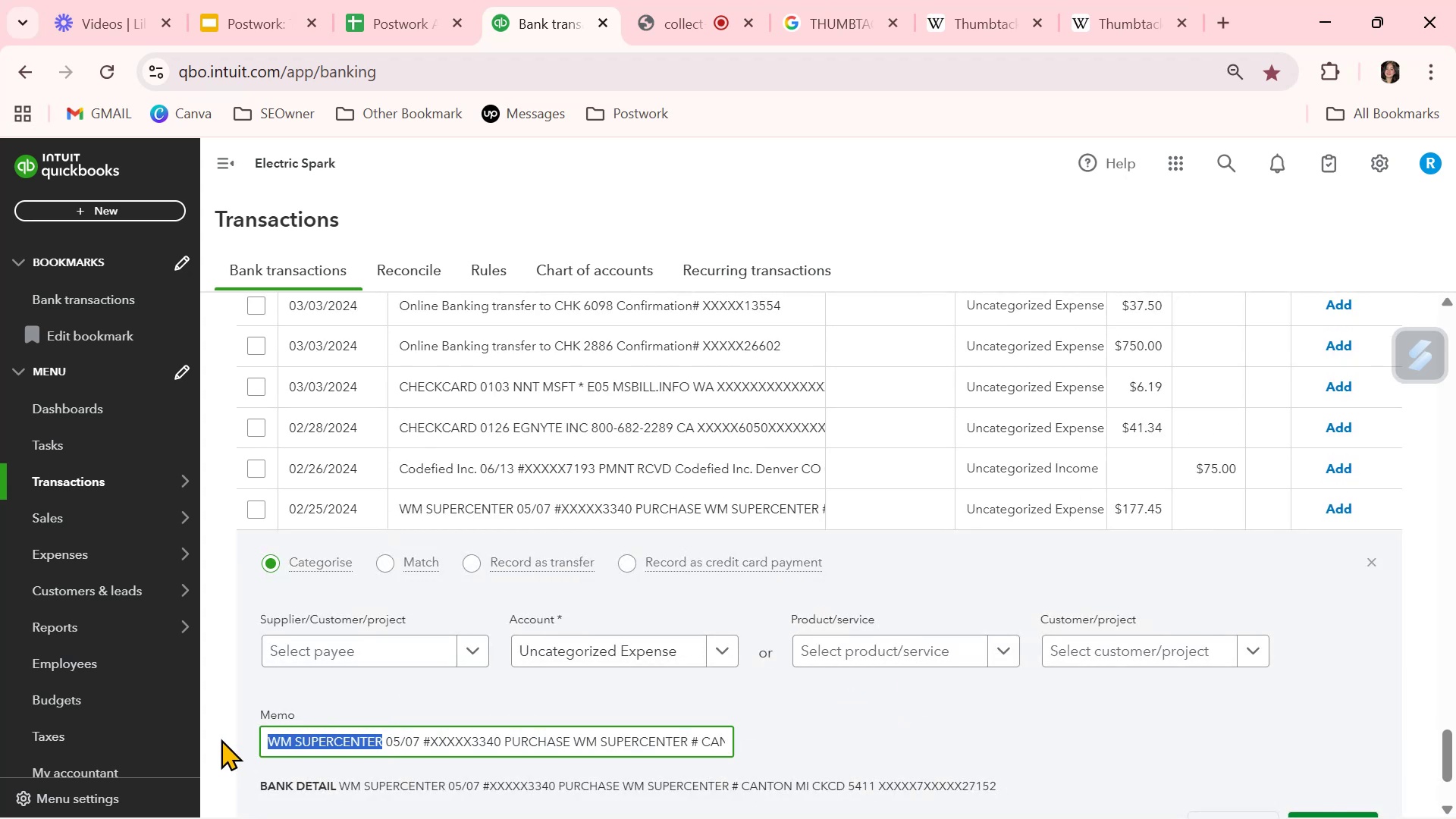 
key(Control+C)
 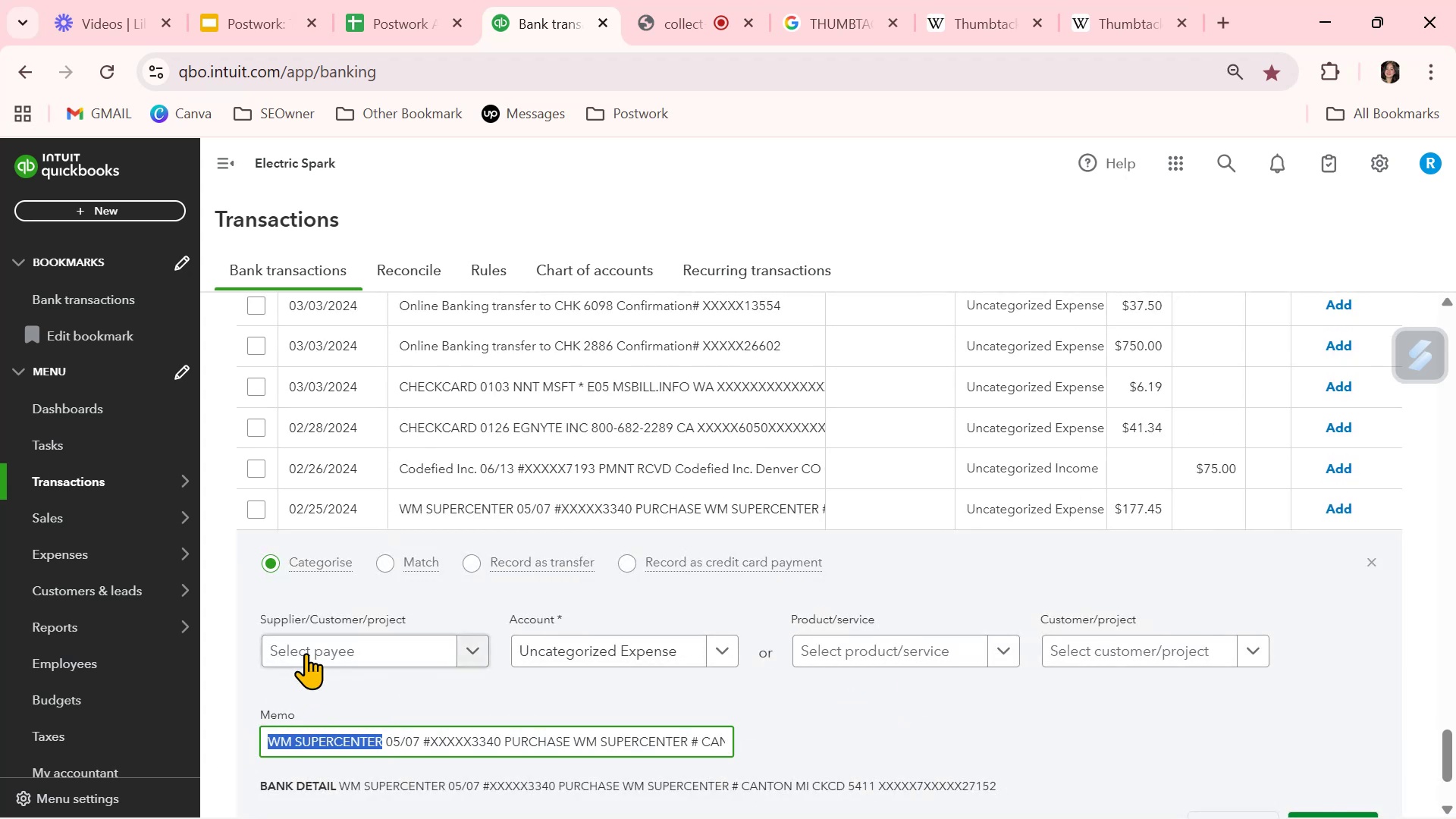 
left_click([307, 651])
 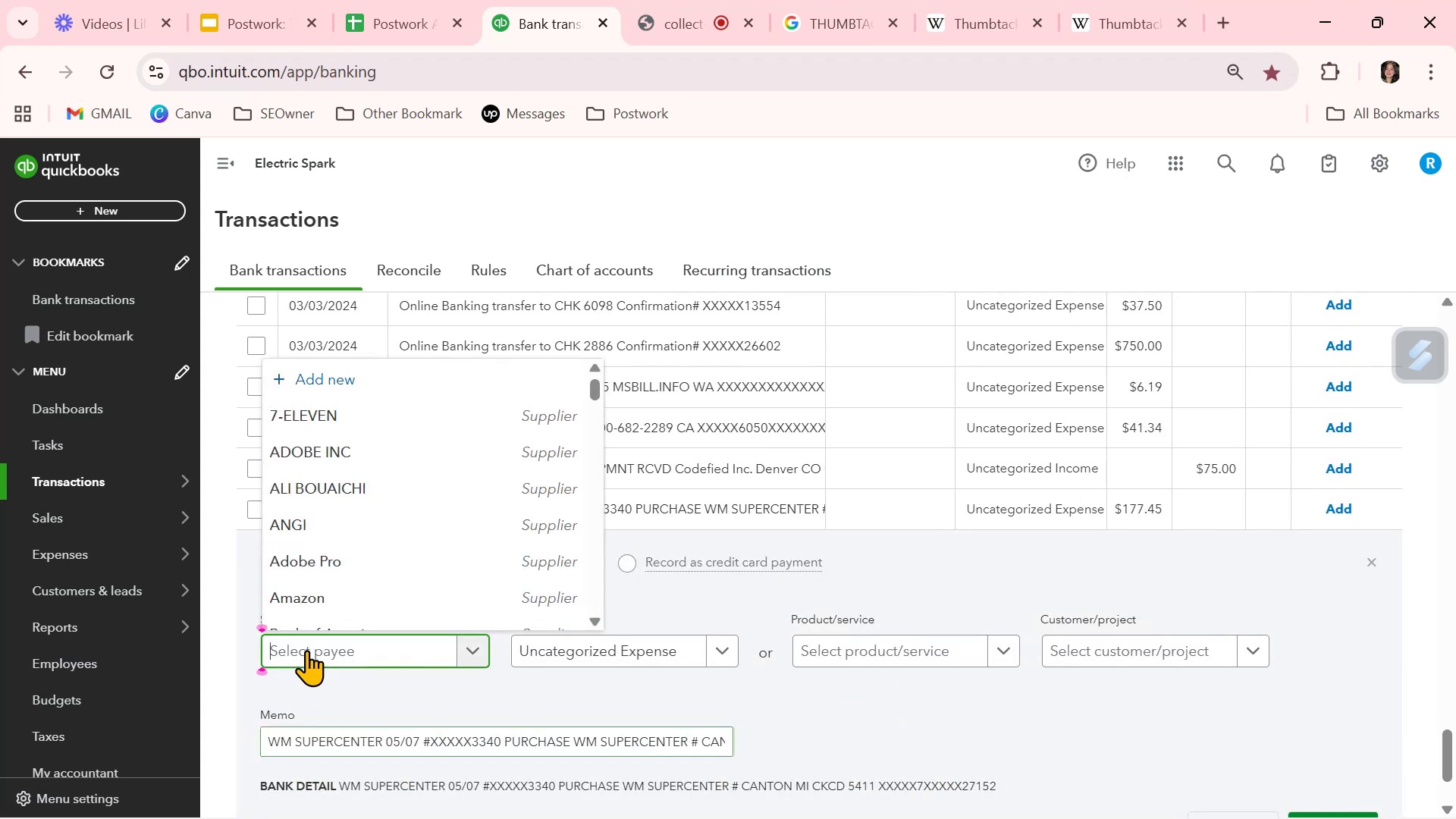 
key(Control+ControlLeft)
 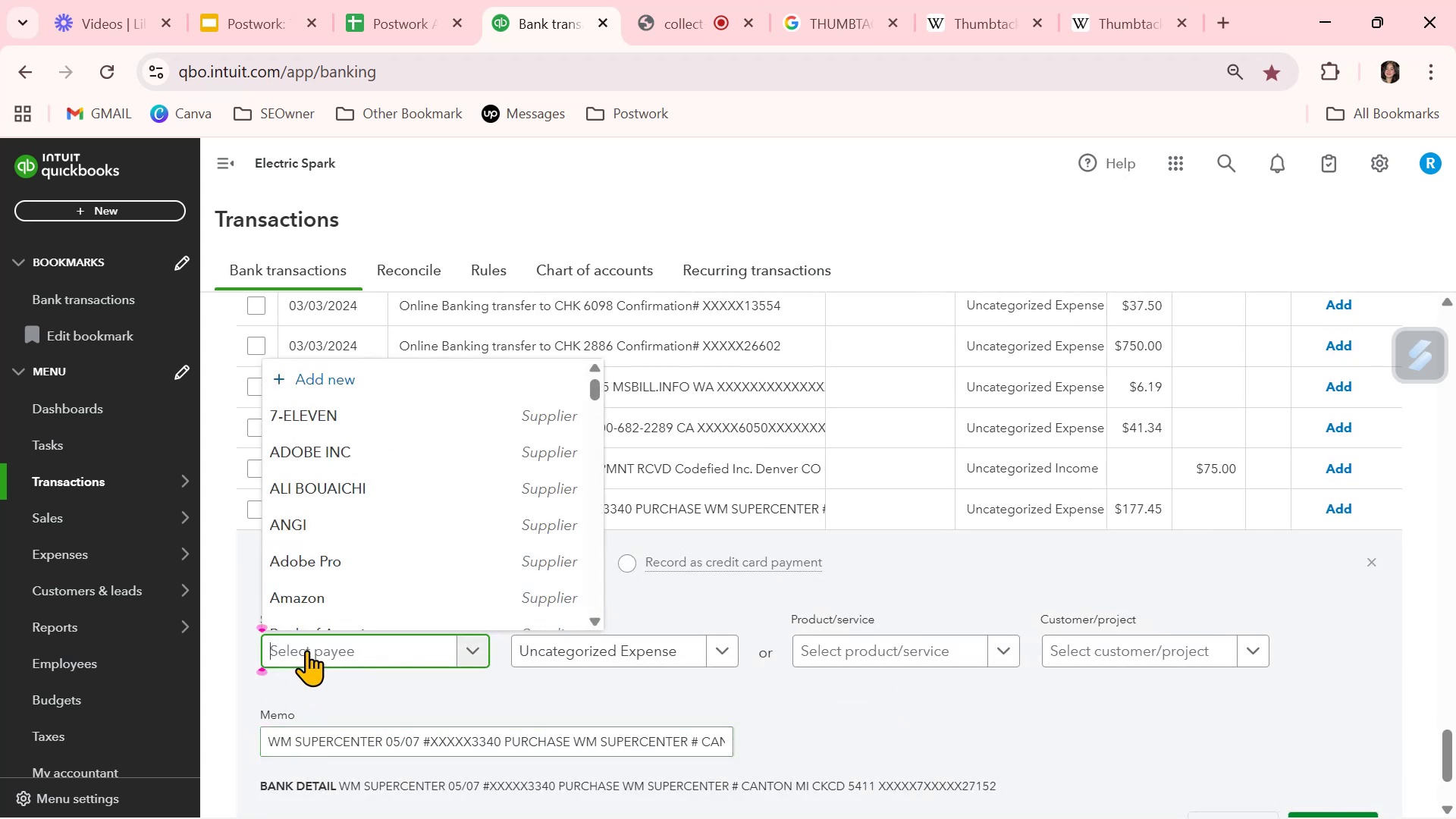 
key(Control+V)
 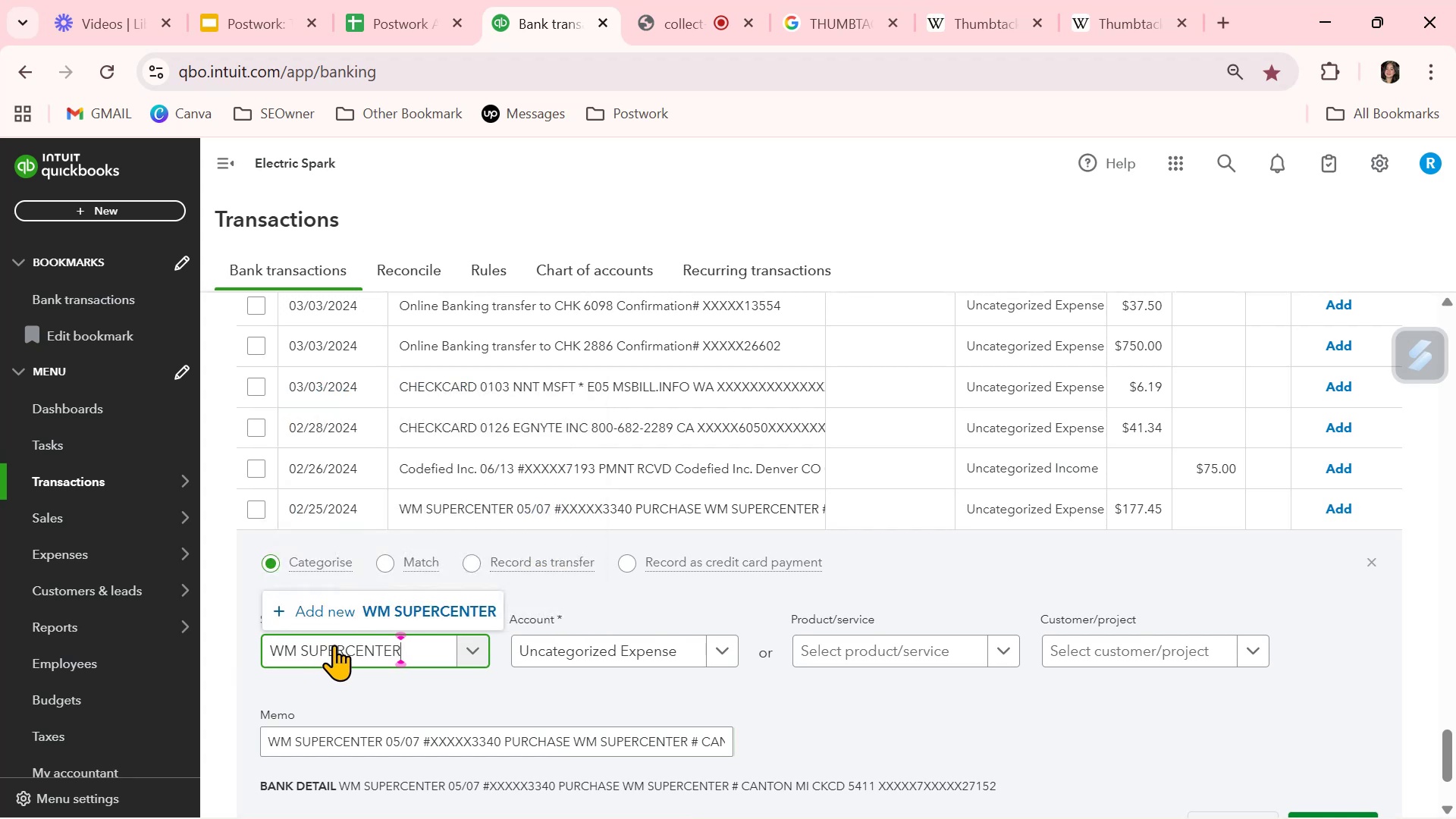 
left_click([422, 607])
 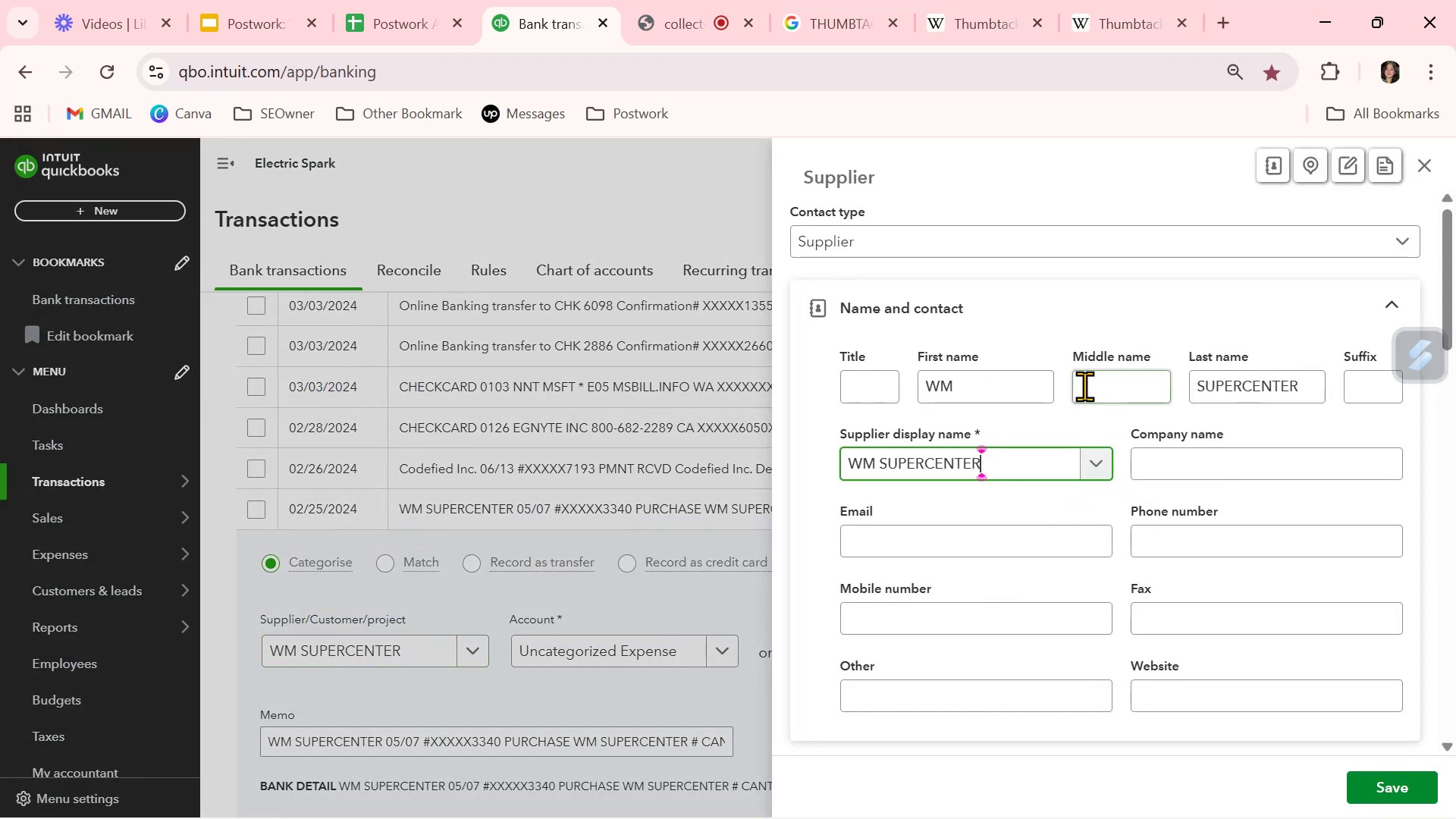 
left_click_drag(start_coordinate=[1039, 390], to_coordinate=[802, 369])
 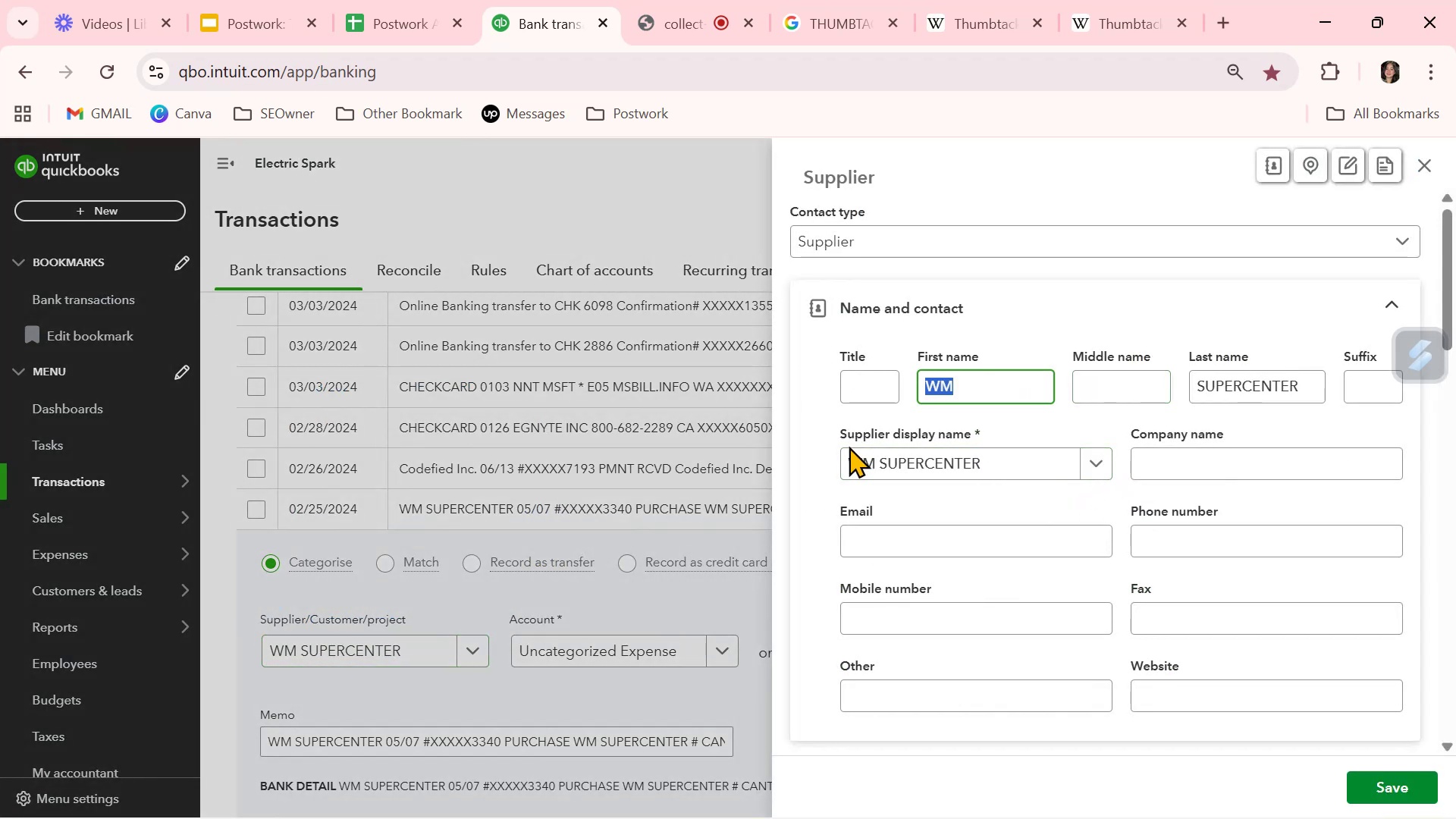 
key(Backspace)
 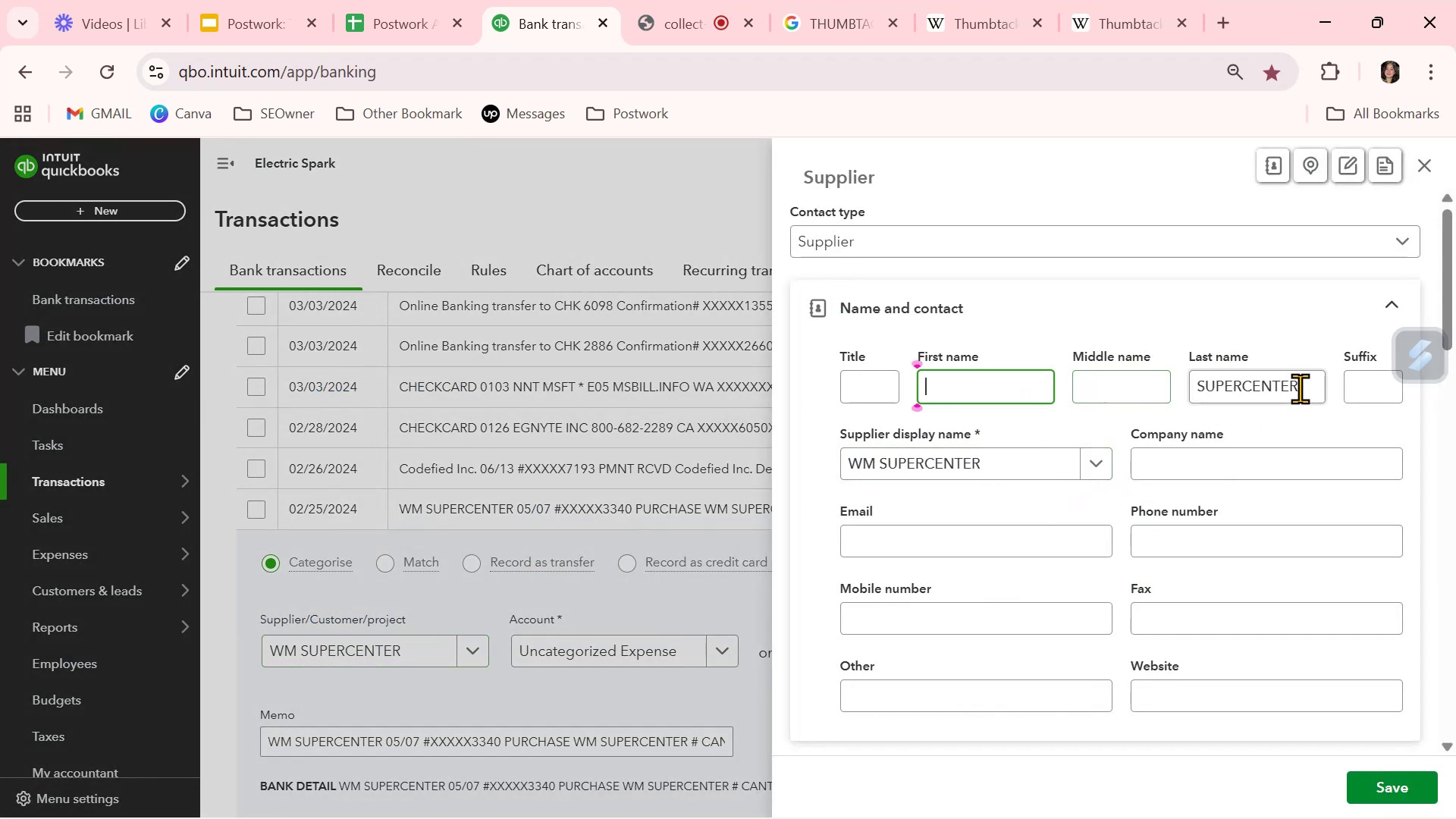 
left_click_drag(start_coordinate=[1303, 388], to_coordinate=[1097, 384])
 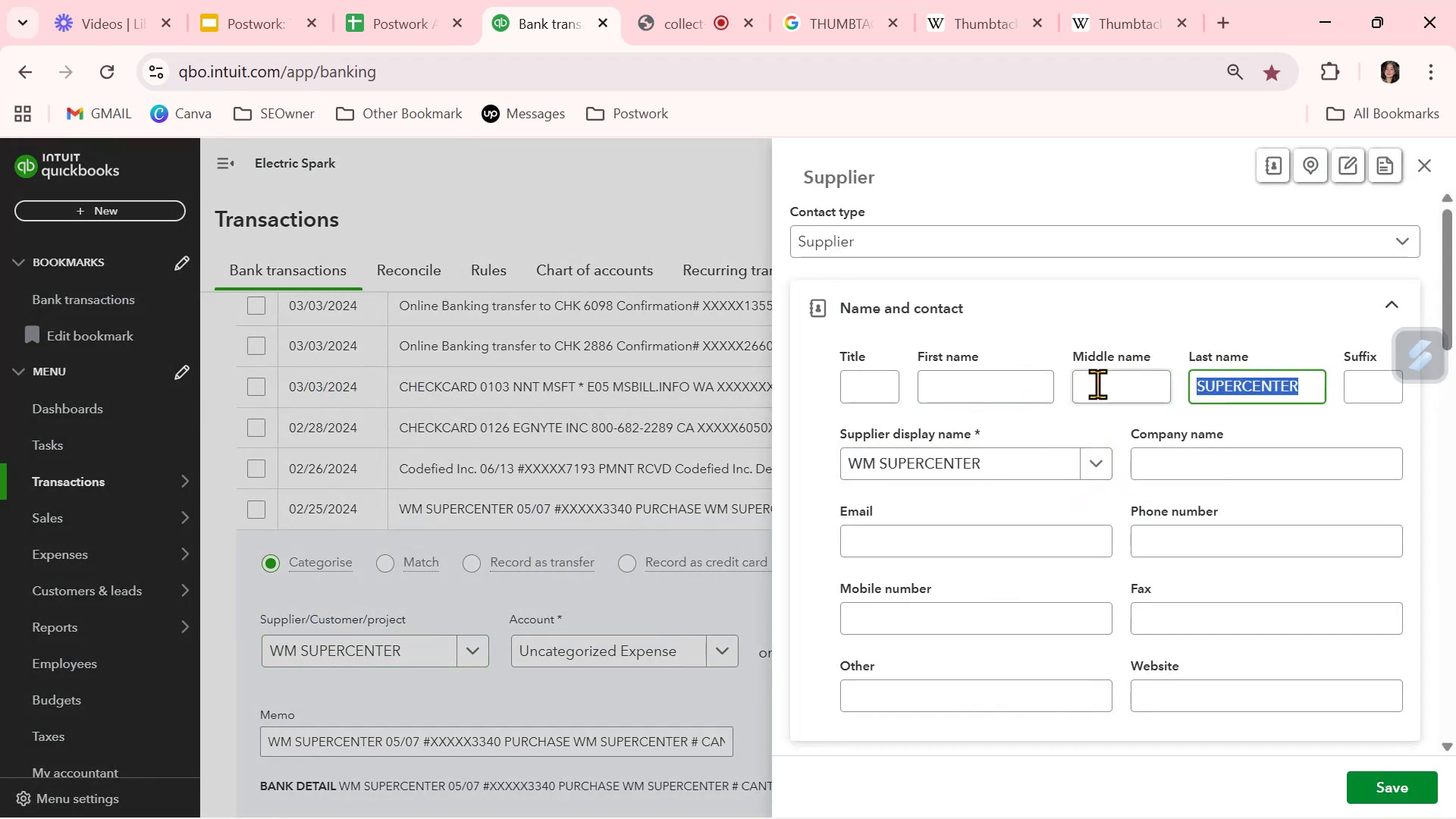 
key(Backspace)
 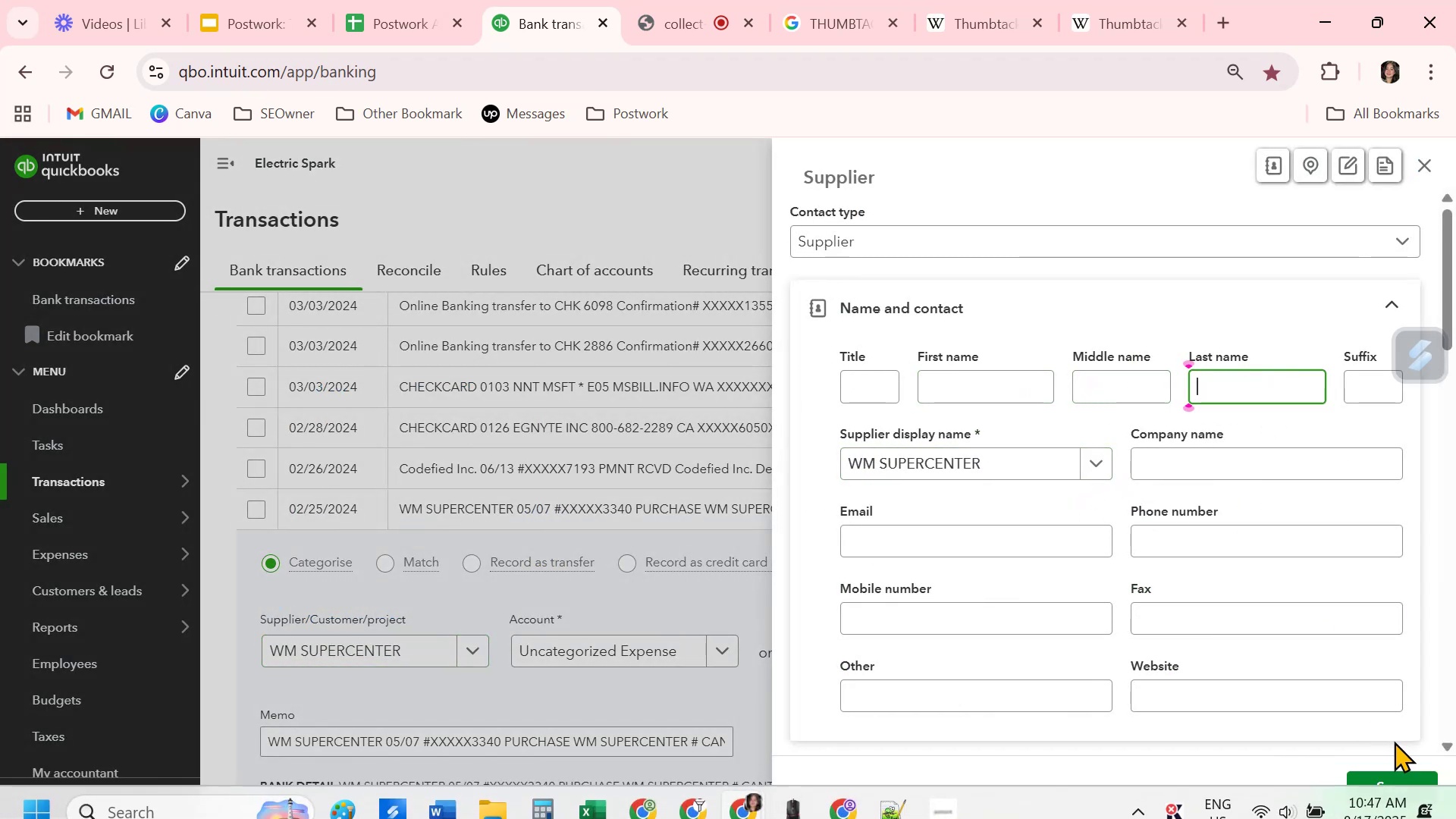 
left_click([1383, 792])
 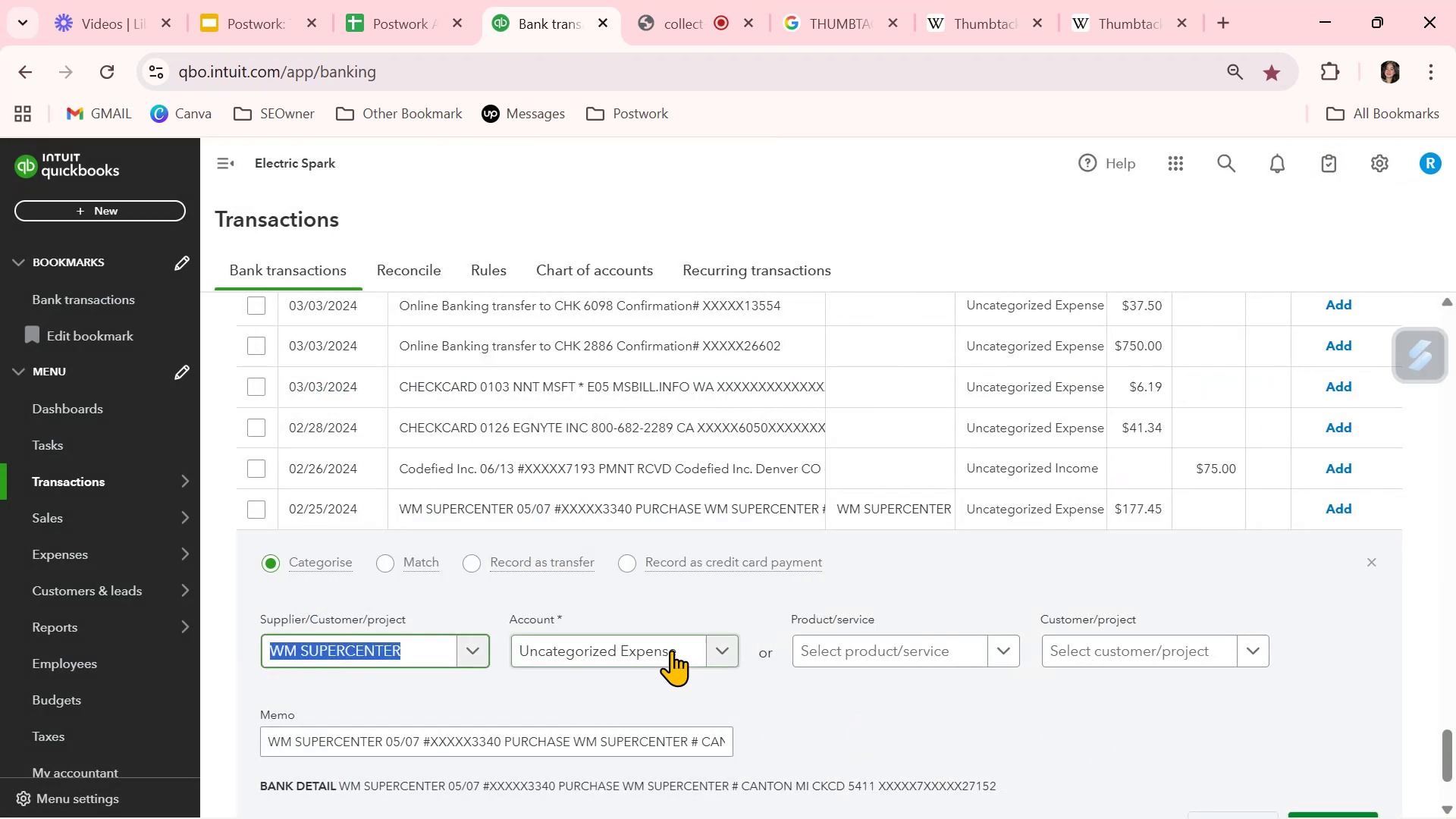 
left_click([720, 650])
 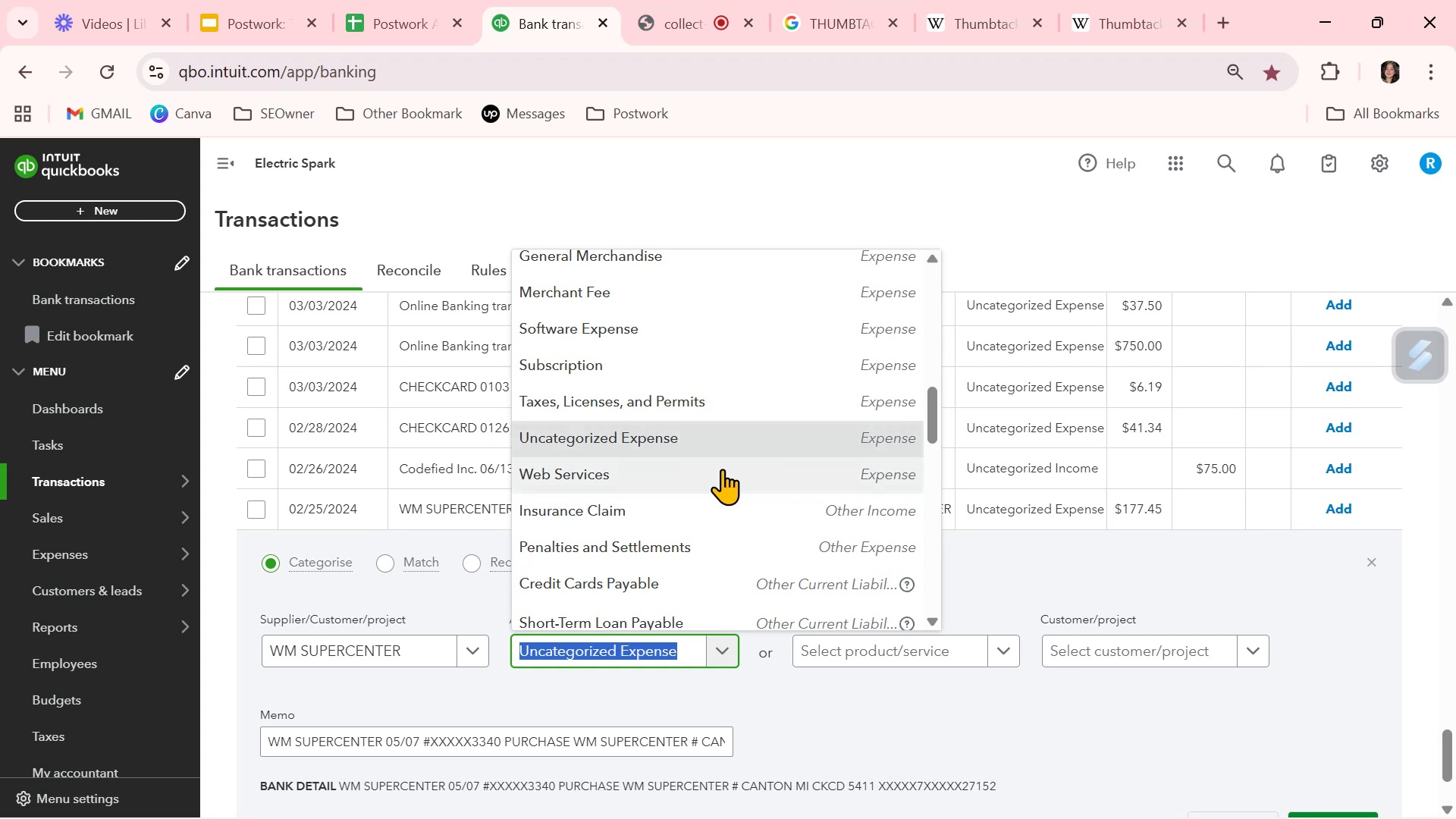 
scroll: coordinate [723, 469], scroll_direction: up, amount: 5.0
 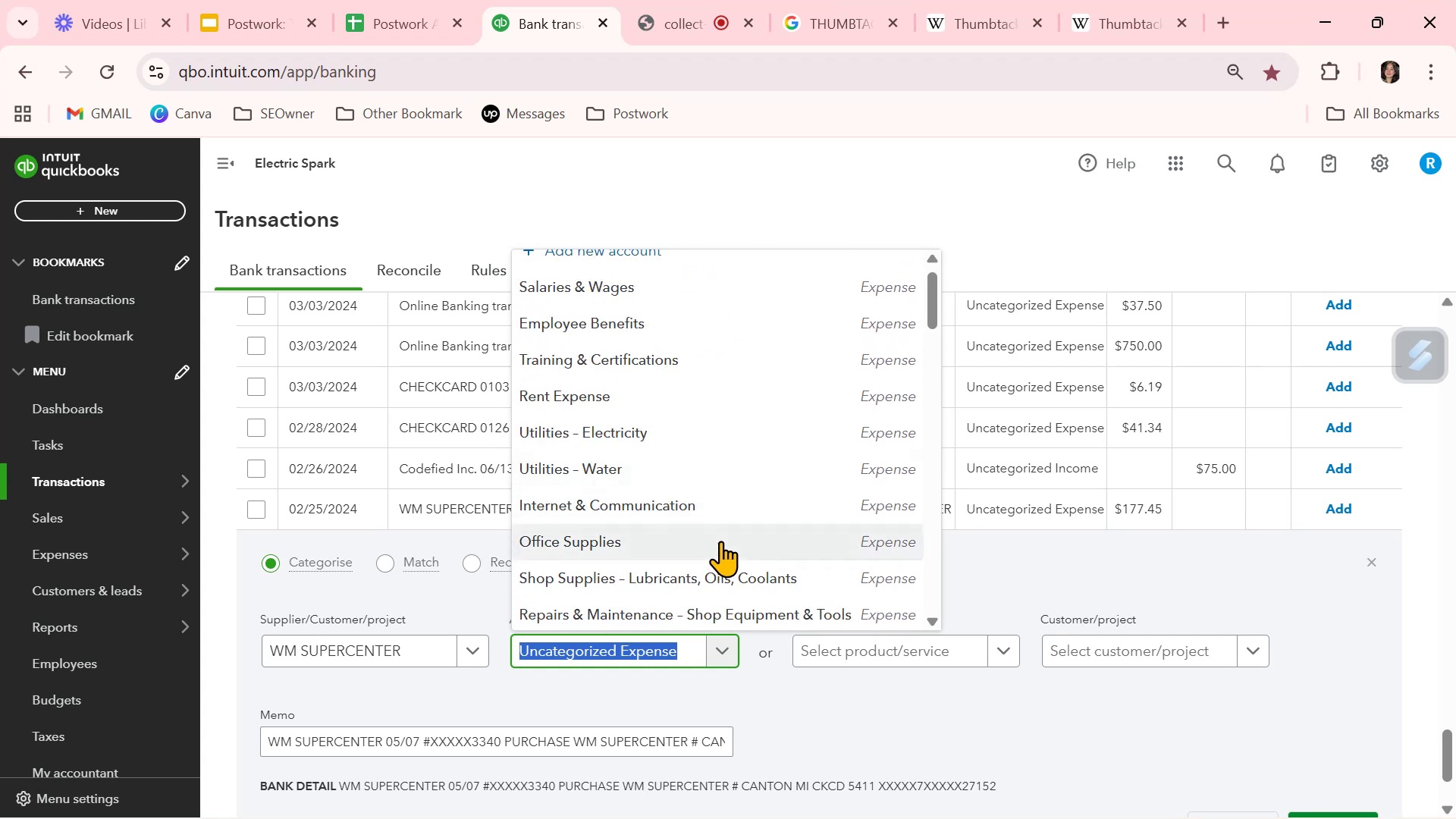 
scroll: coordinate [723, 545], scroll_direction: down, amount: 1.0
 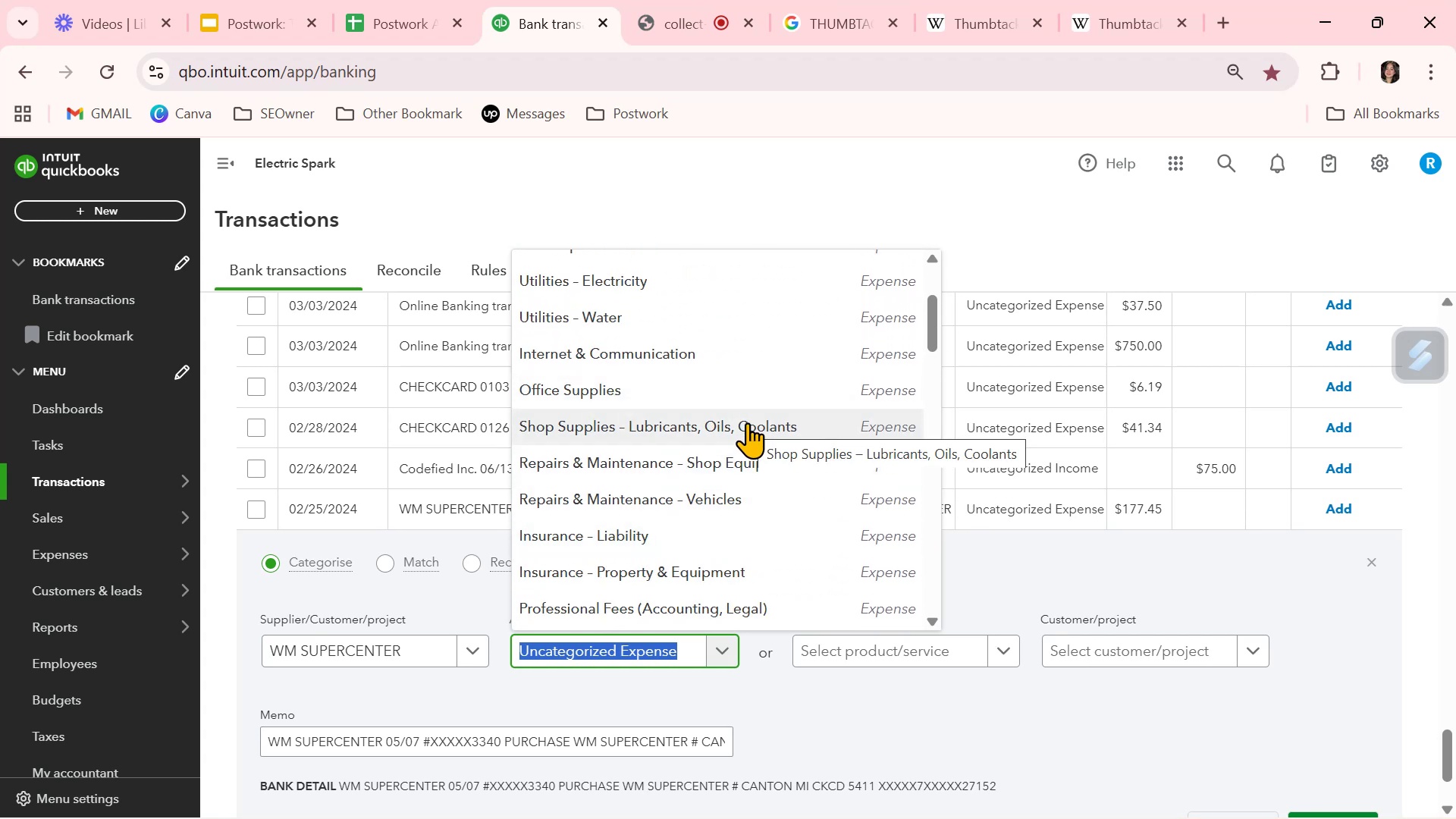 
wait(7.6)
 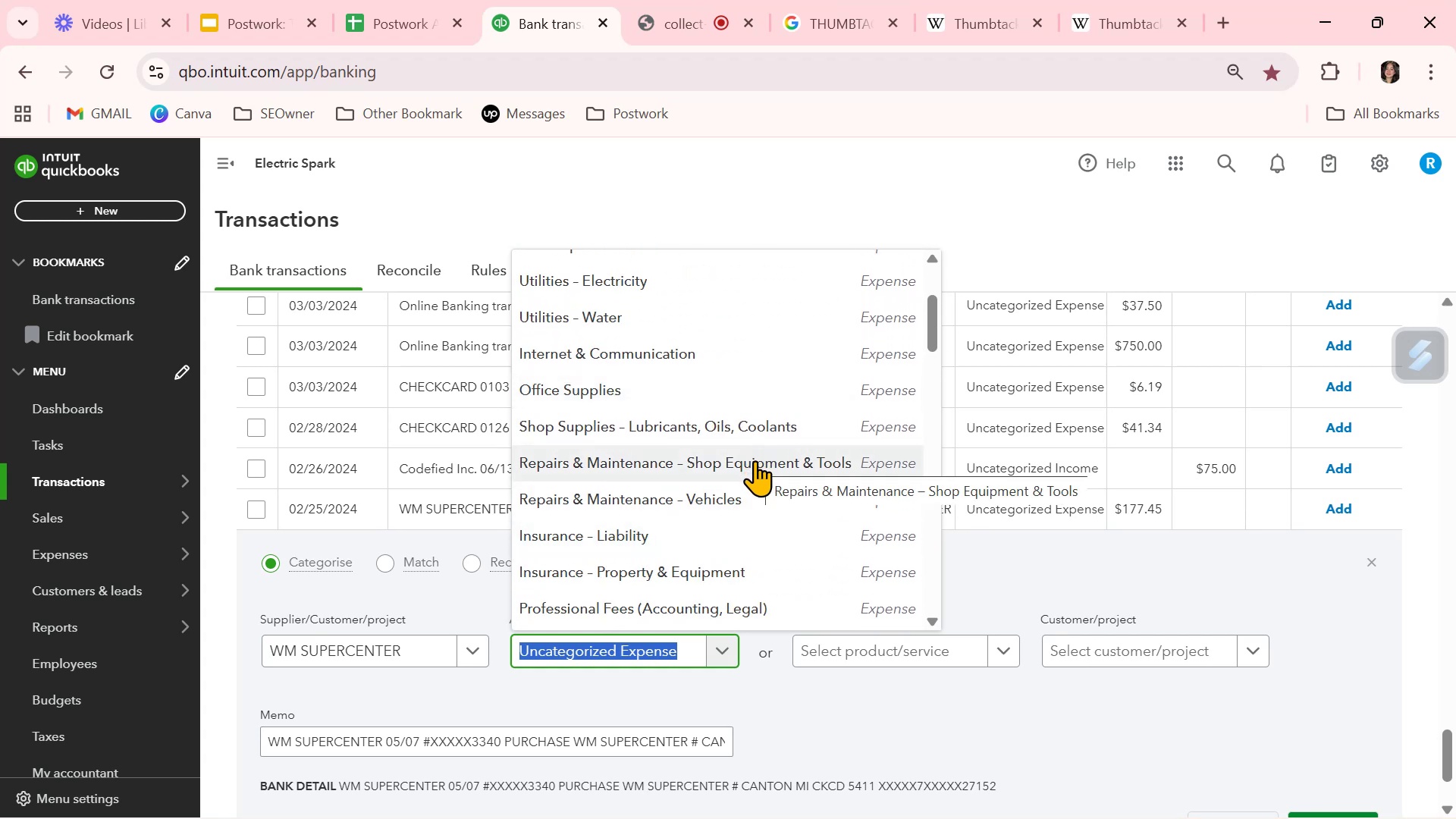 
left_click([747, 422])
 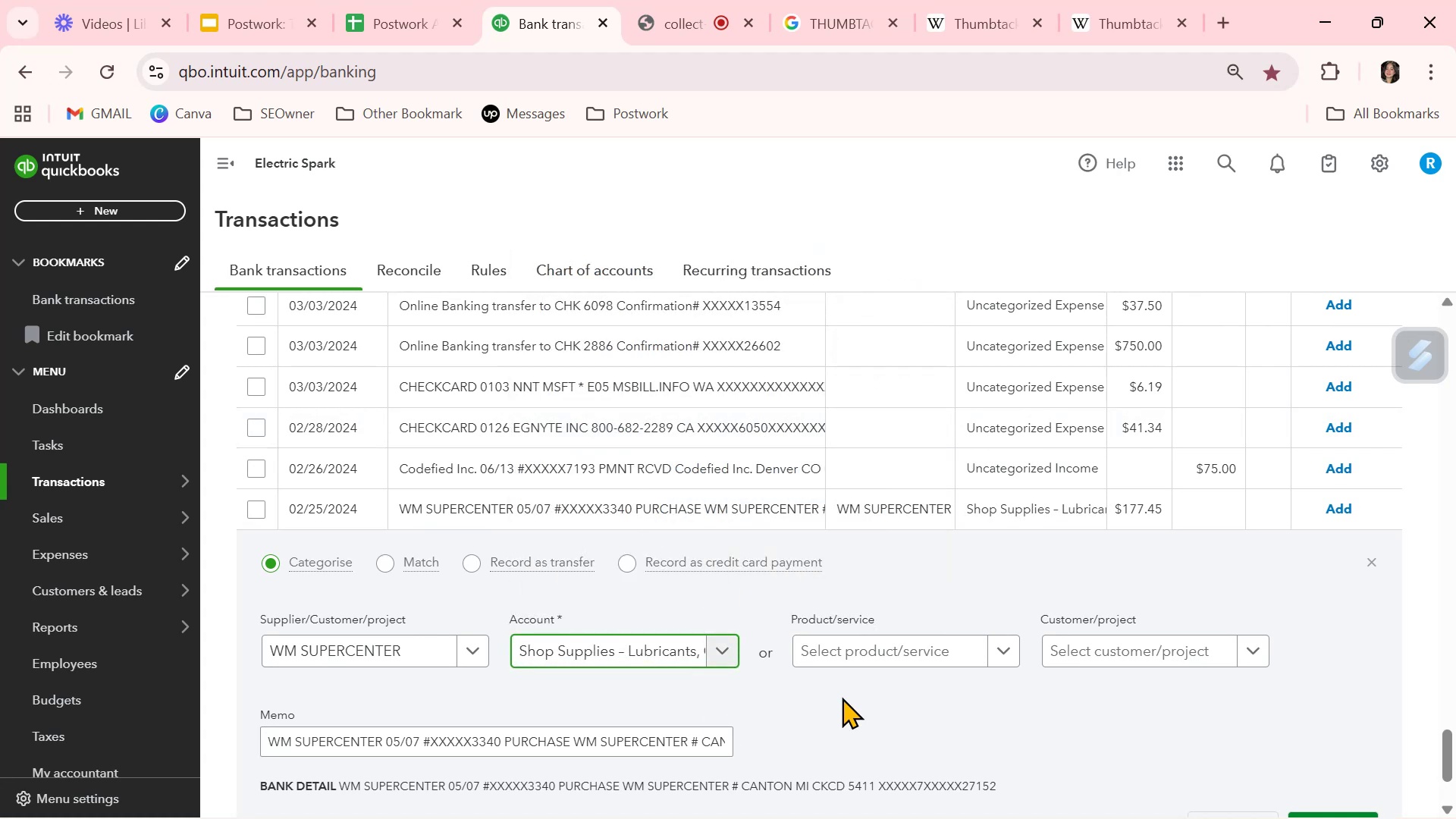 
scroll: coordinate [1076, 663], scroll_direction: down, amount: 1.0
 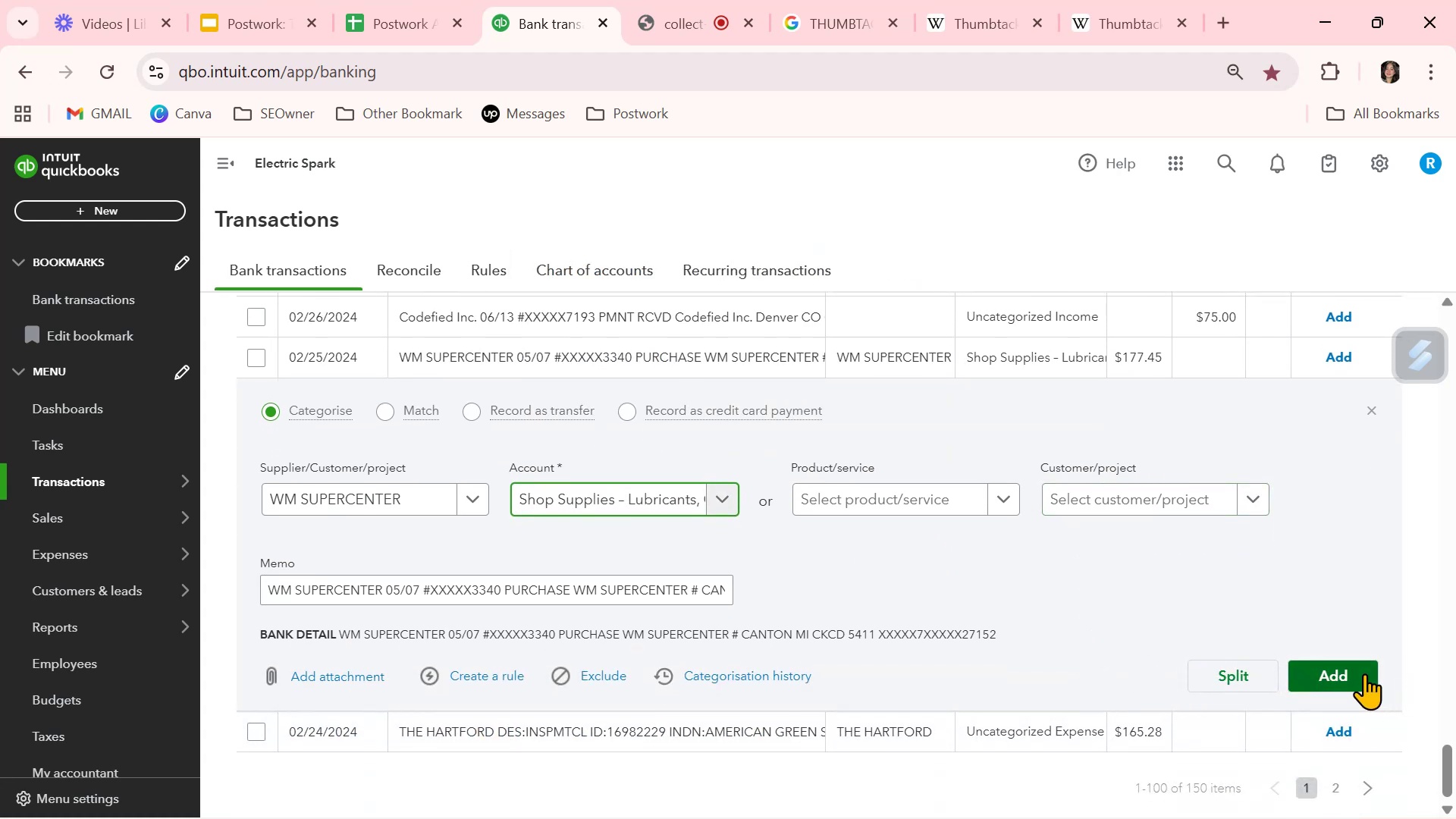 
left_click([1364, 673])
 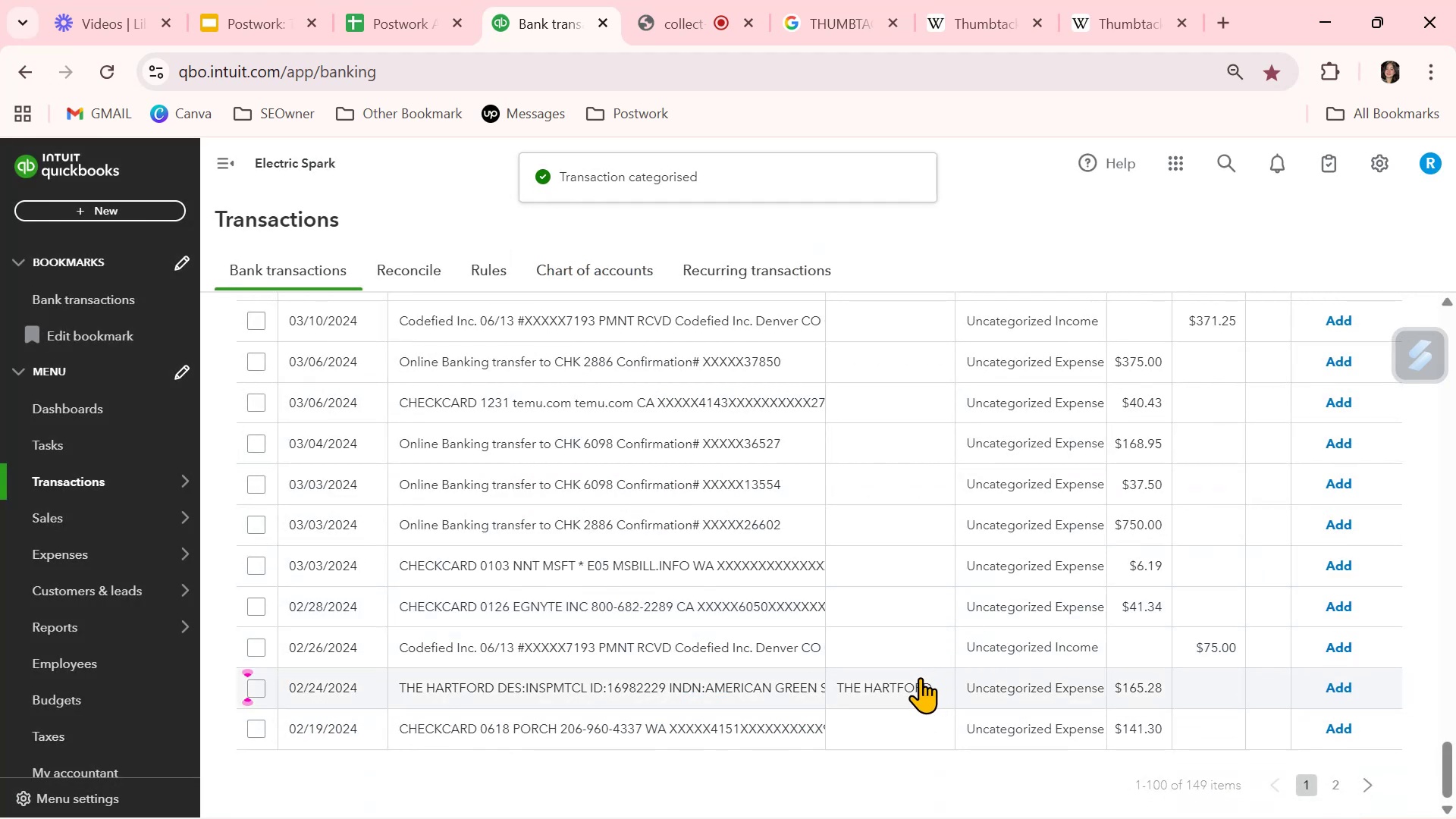 
scroll: coordinate [753, 511], scroll_direction: up, amount: 25.0
 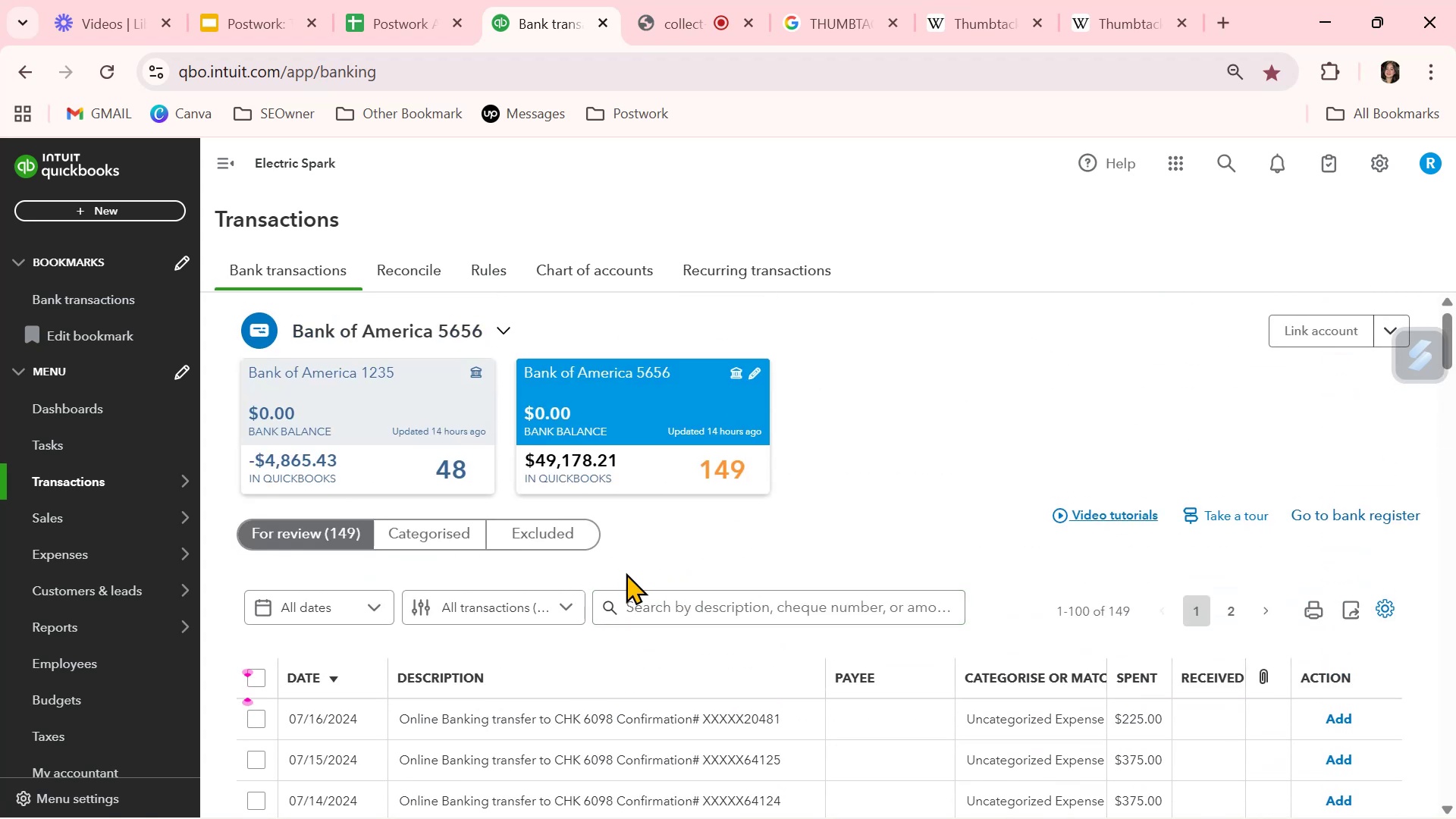 
left_click([653, 600])
 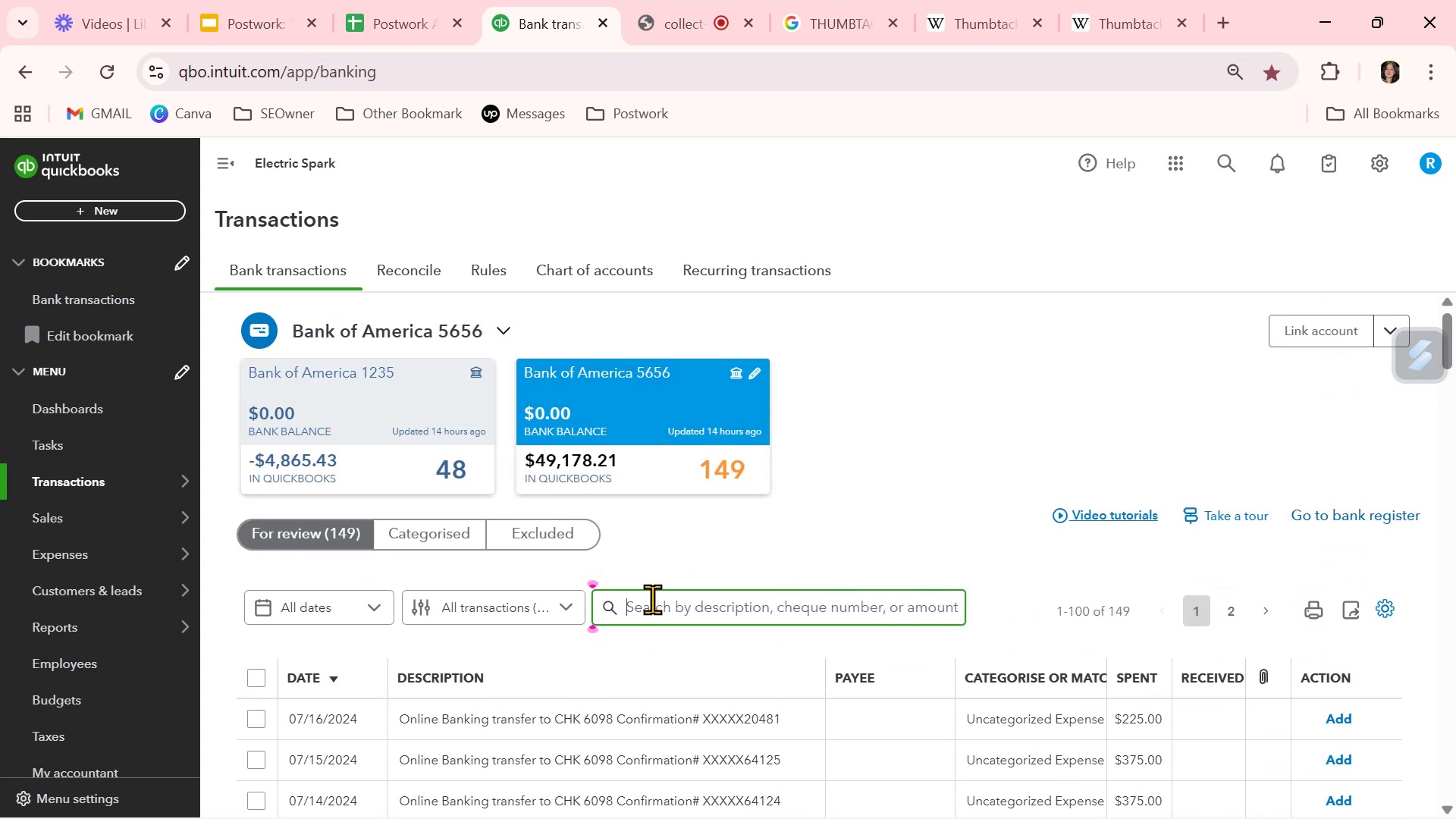 
key(Control+ControlLeft)
 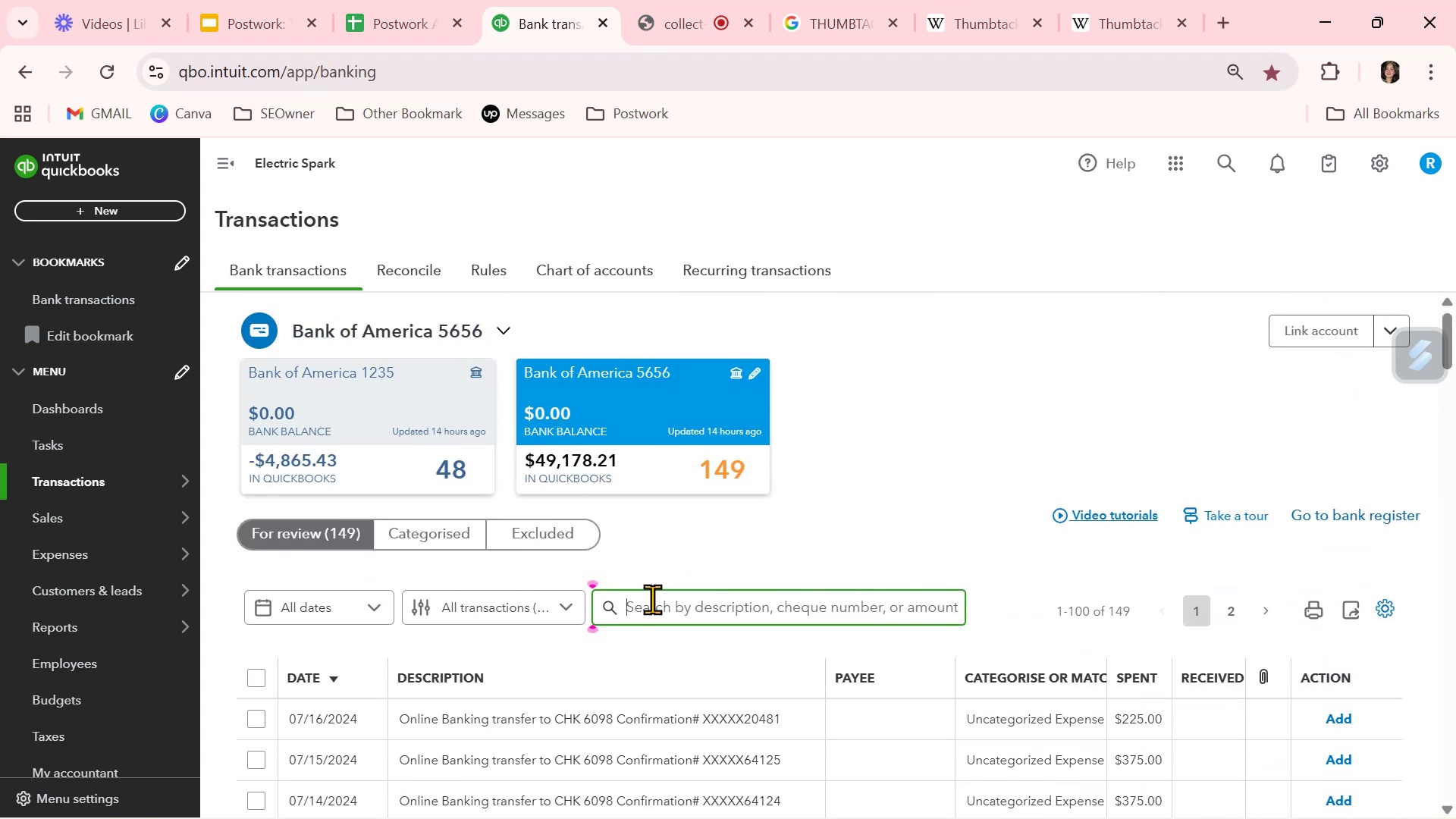 
key(Control+V)
 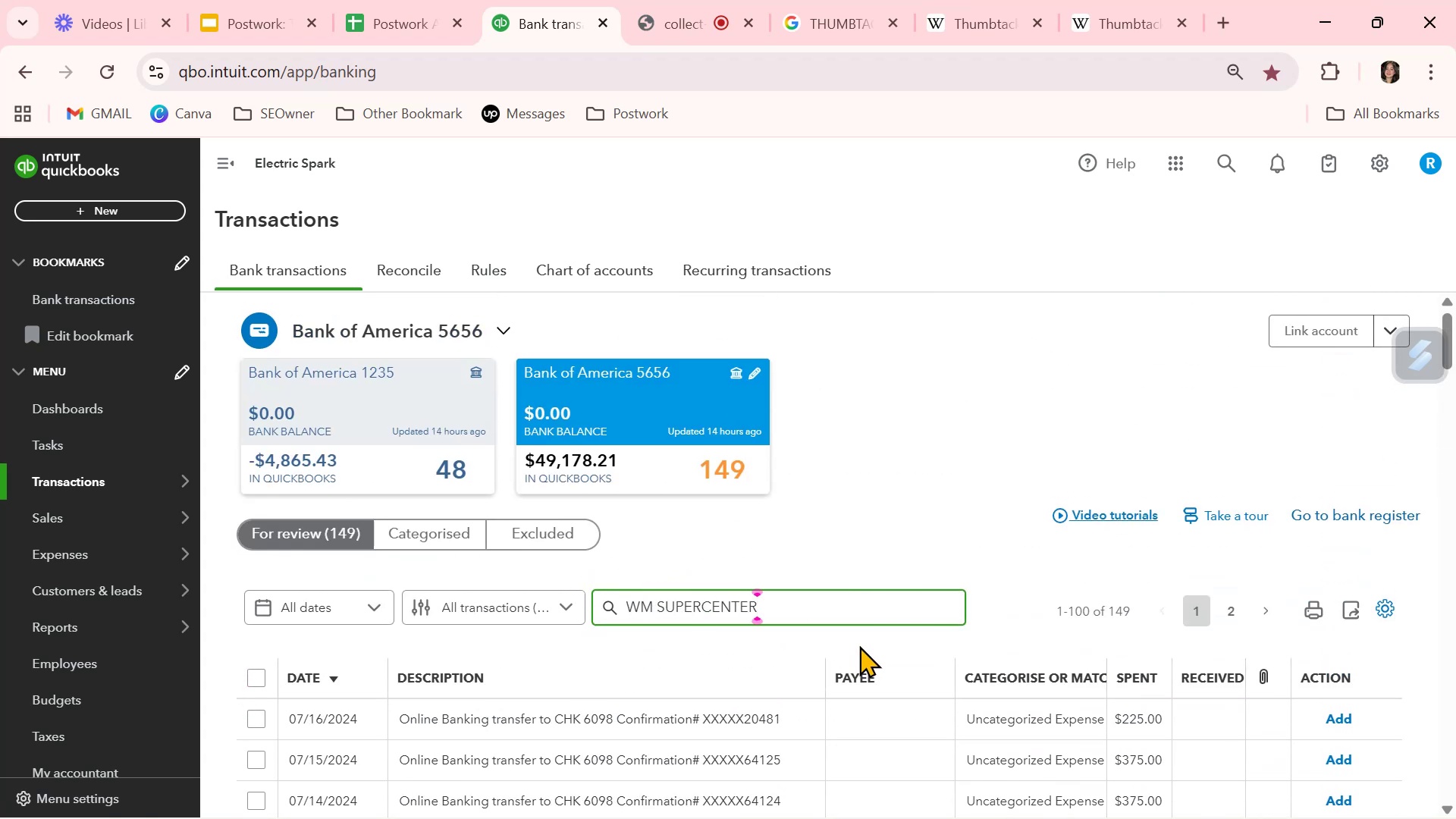 
key(NumpadEnter)
 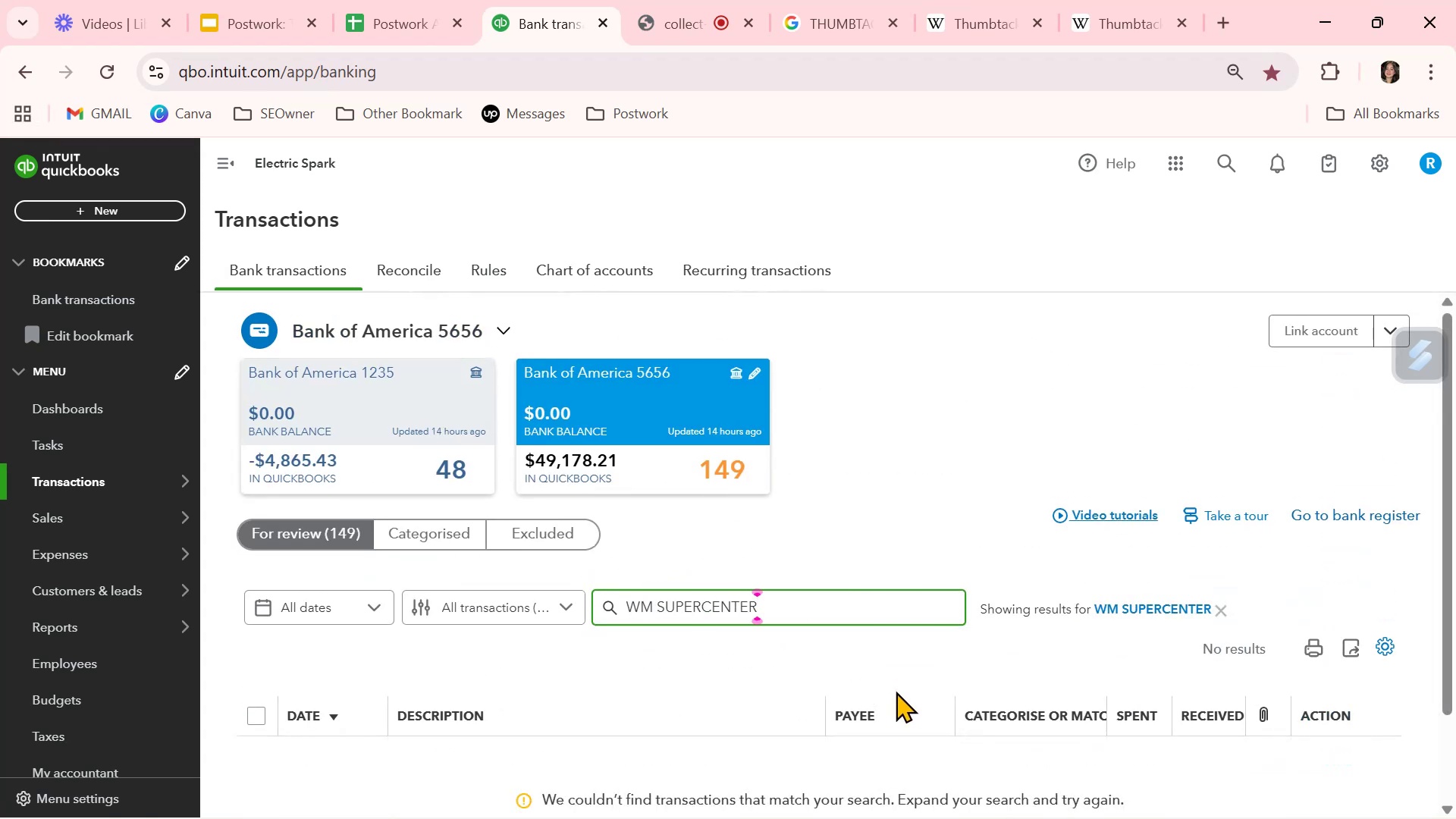 
scroll: coordinate [896, 691], scroll_direction: down, amount: 2.0
 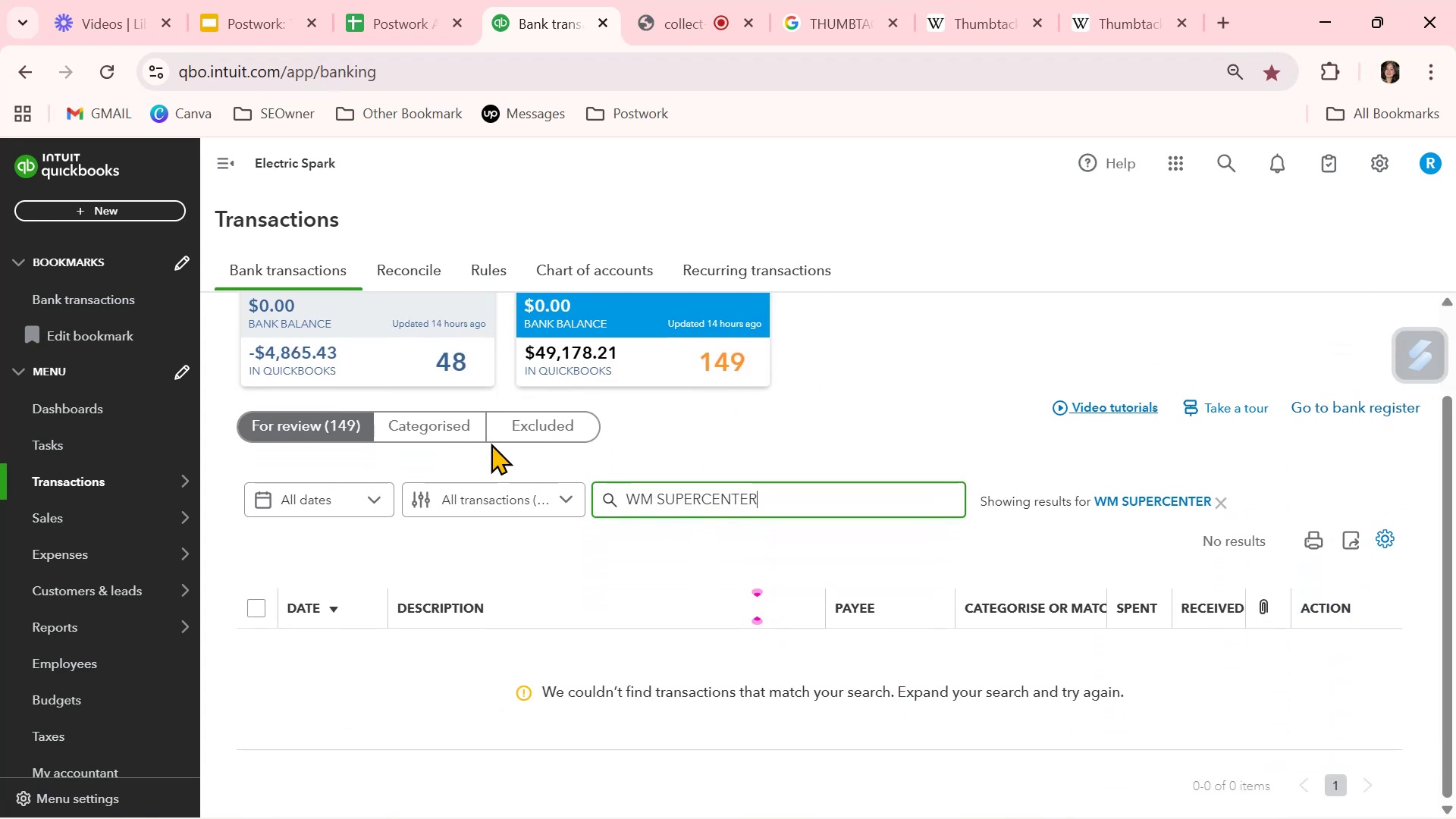 
left_click([465, 426])
 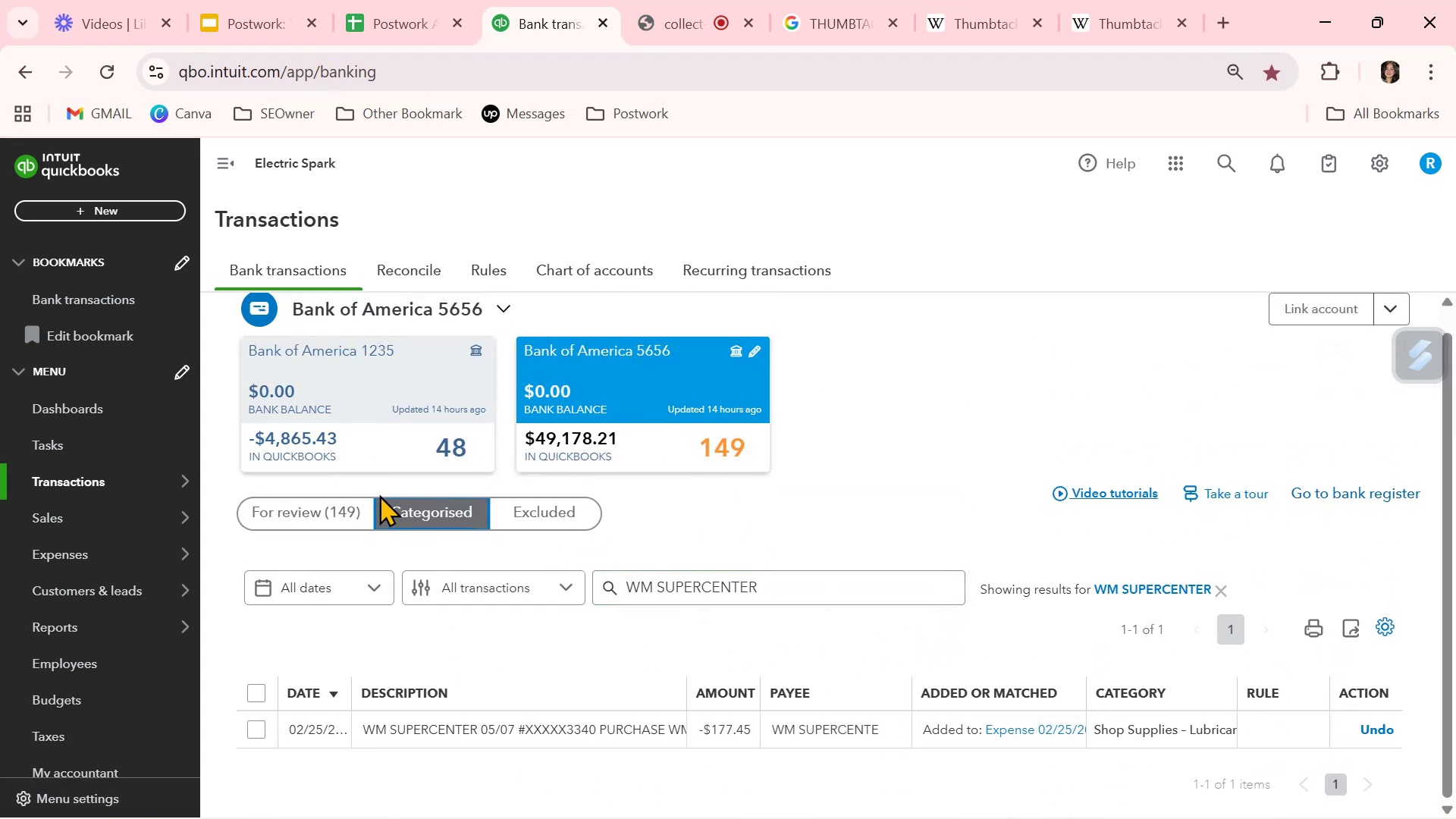 
left_click([340, 510])
 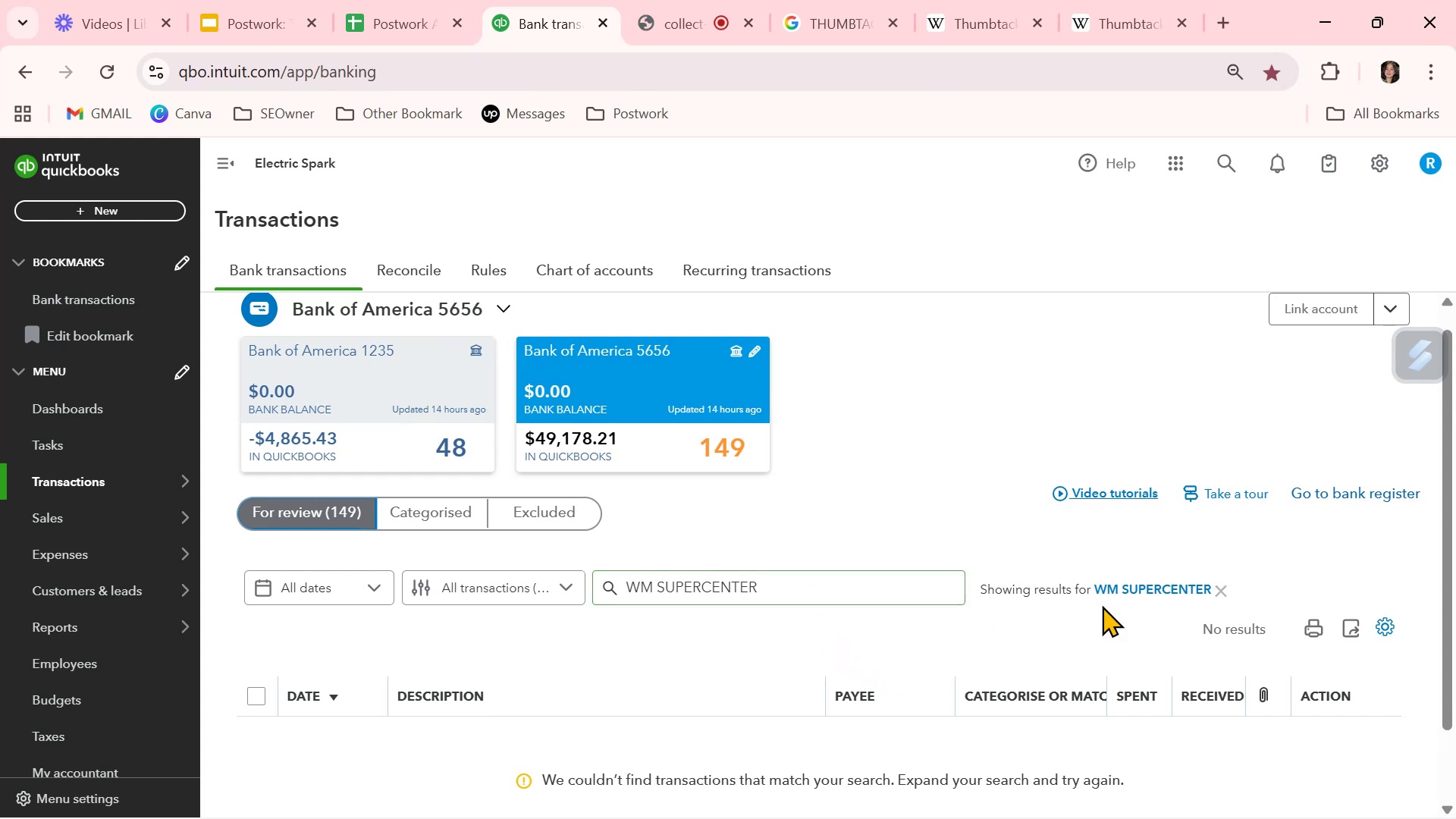 
left_click([1220, 590])
 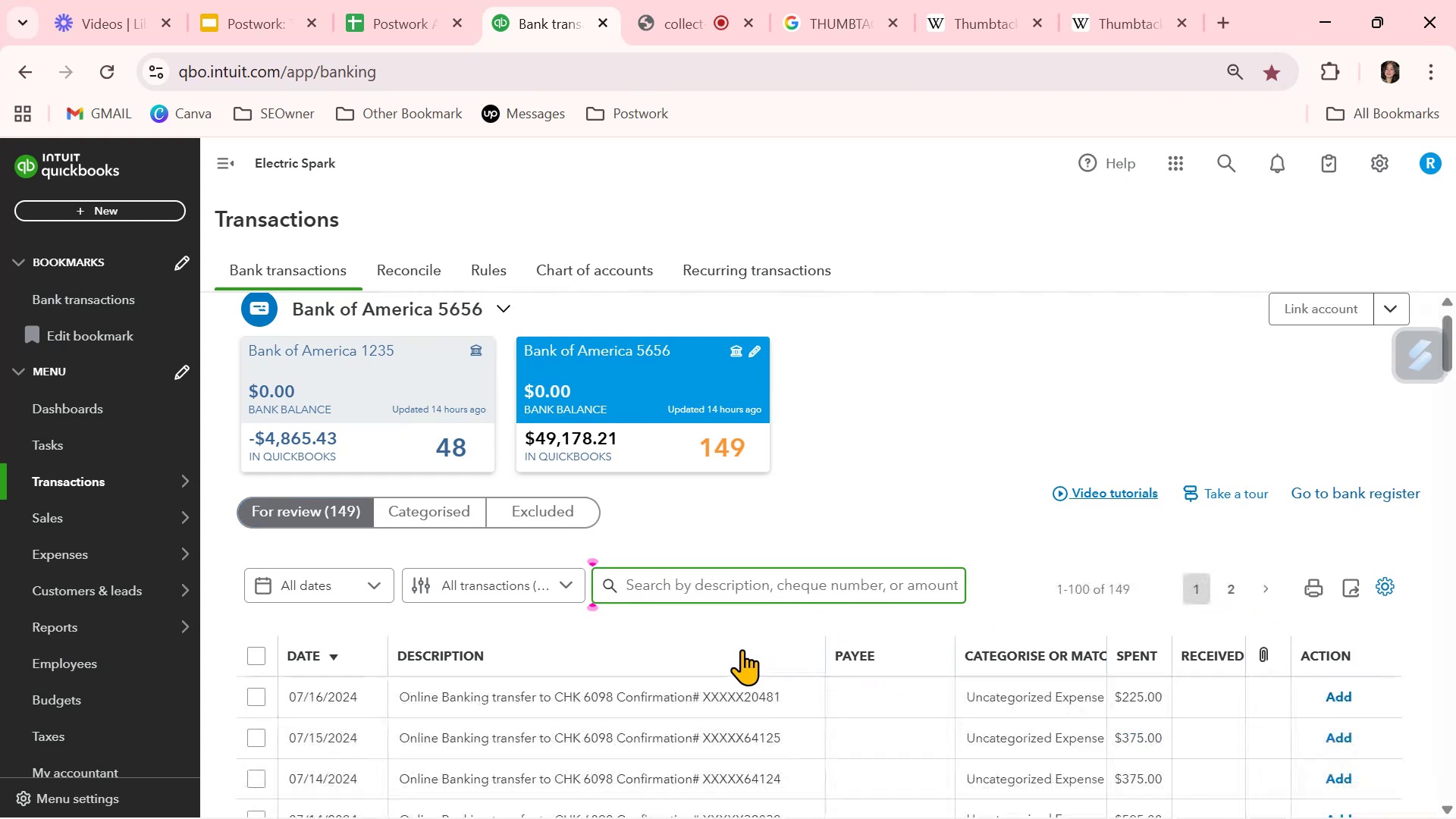 
scroll: coordinate [891, 674], scroll_direction: down, amount: 3.0
 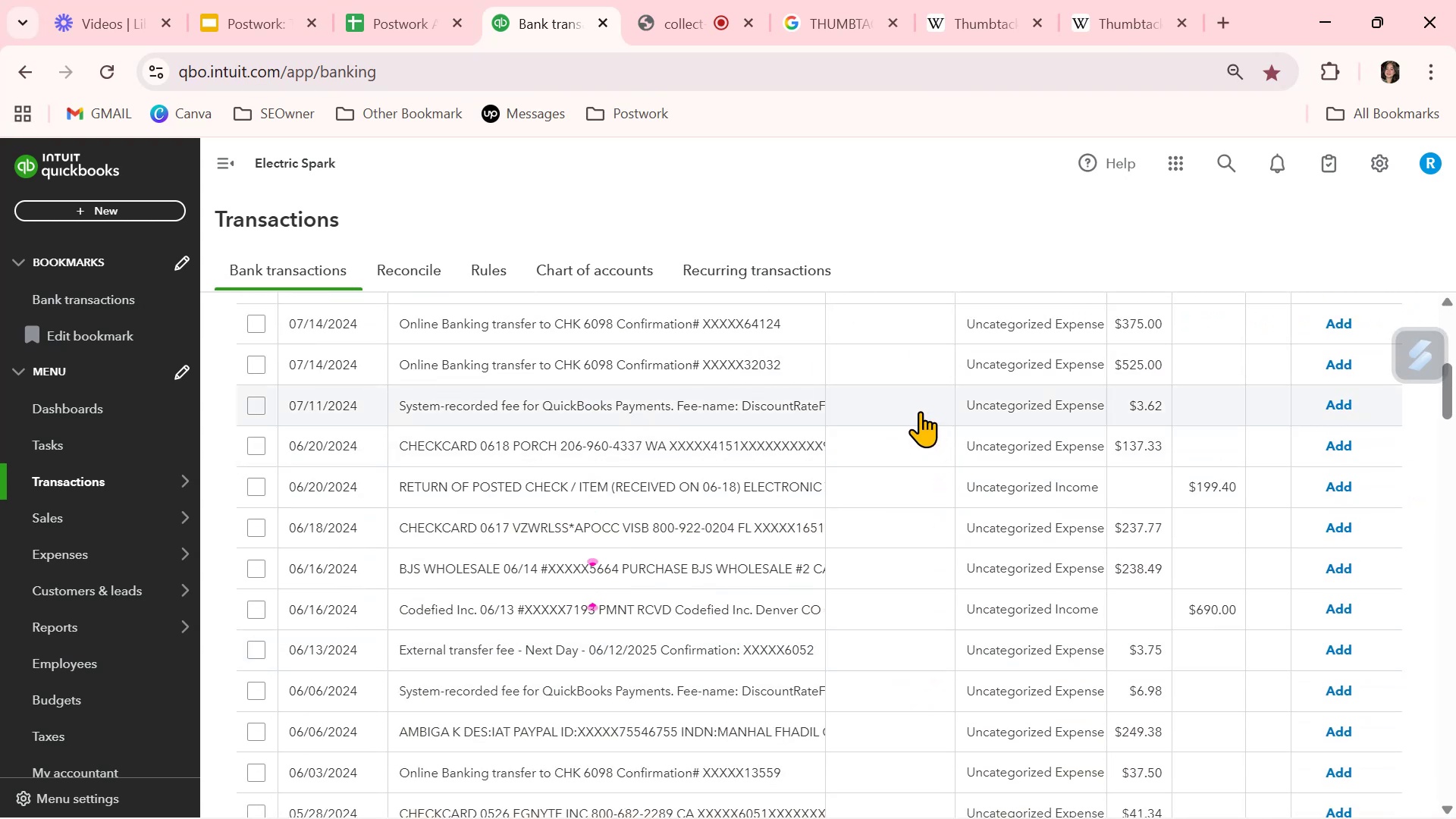 
wait(8.11)
 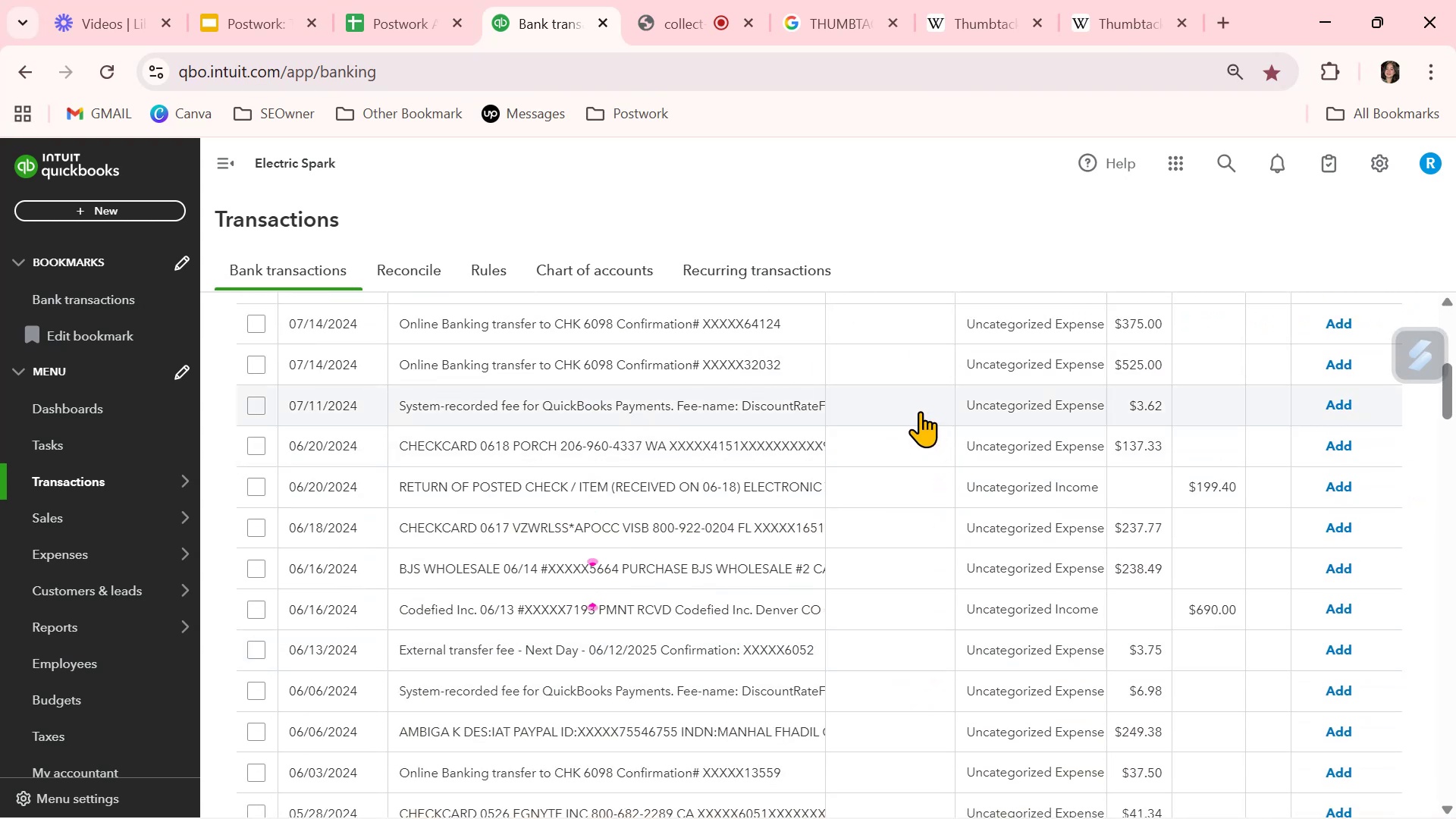 
left_click([921, 410])
 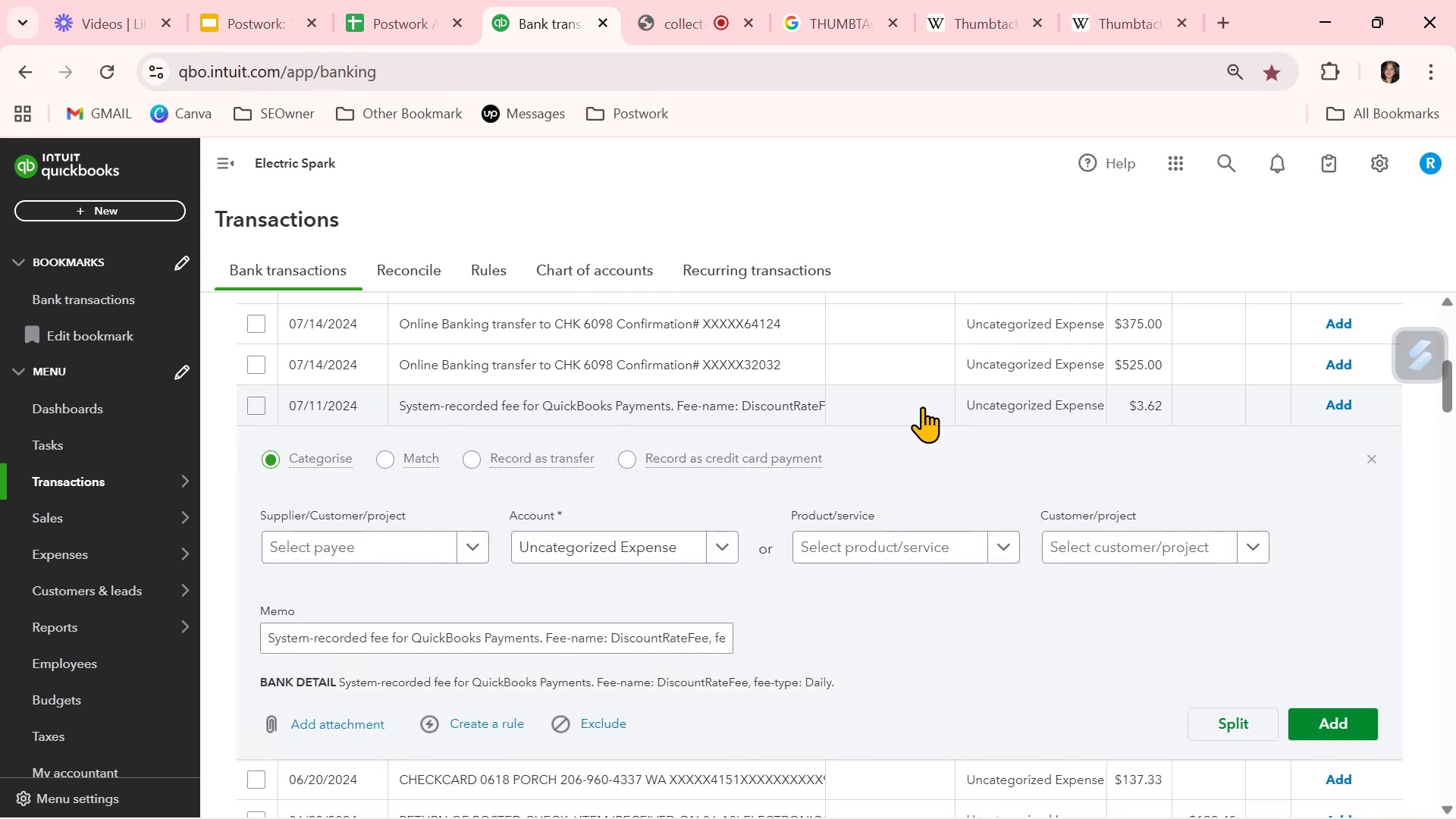 
wait(10.82)
 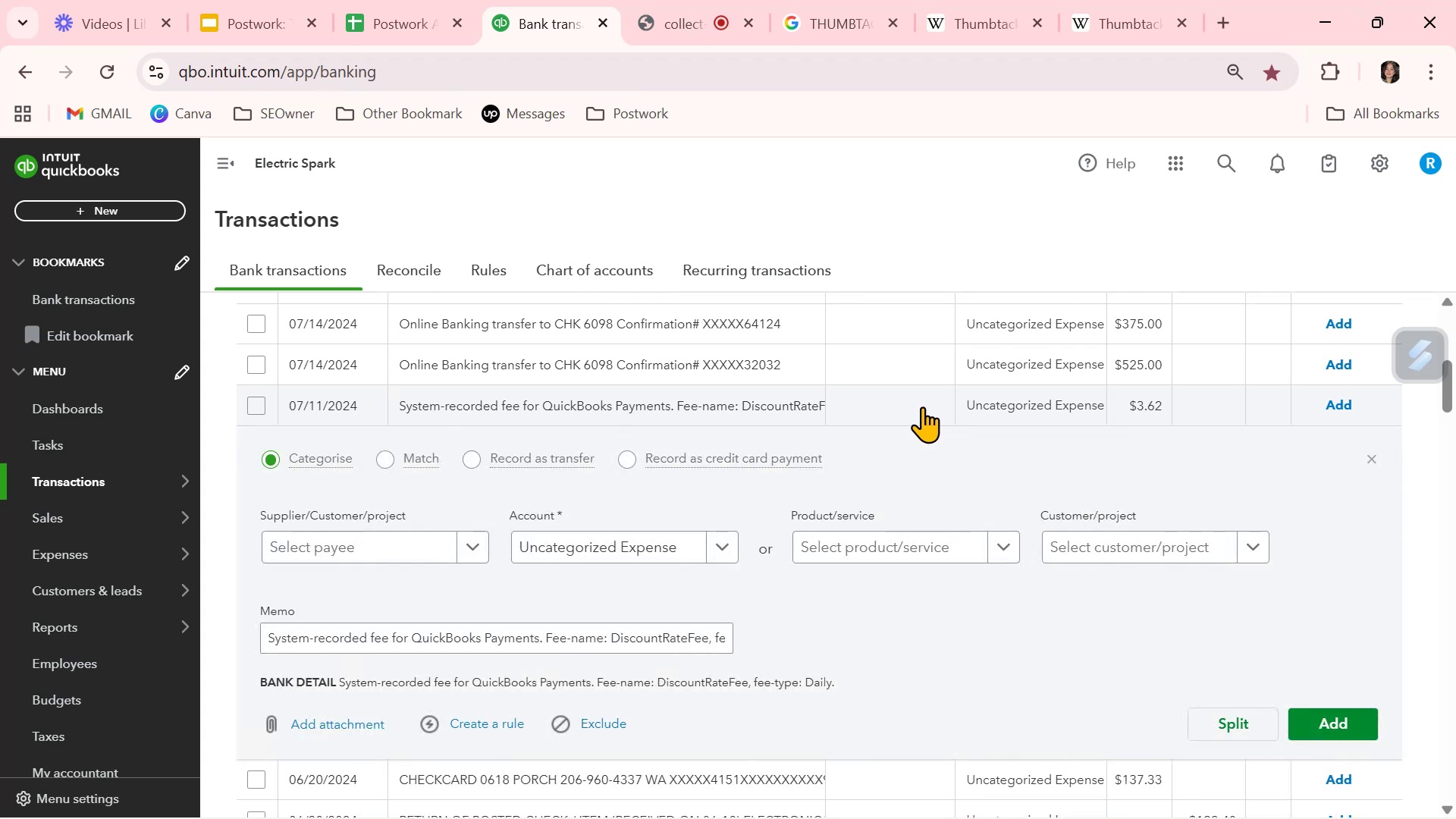 
left_click([570, 549])
 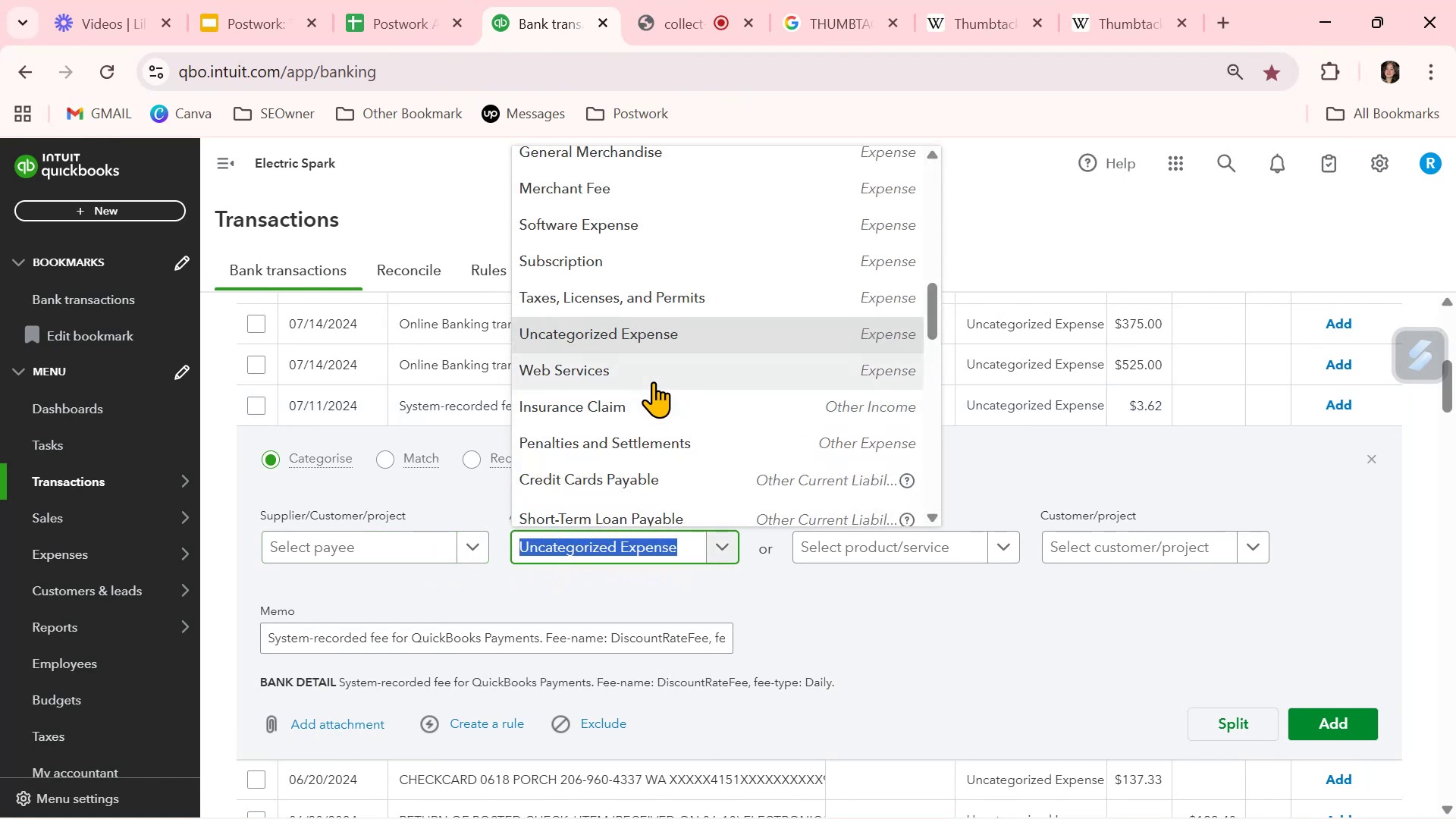 
scroll: coordinate [653, 381], scroll_direction: up, amount: 6.0
 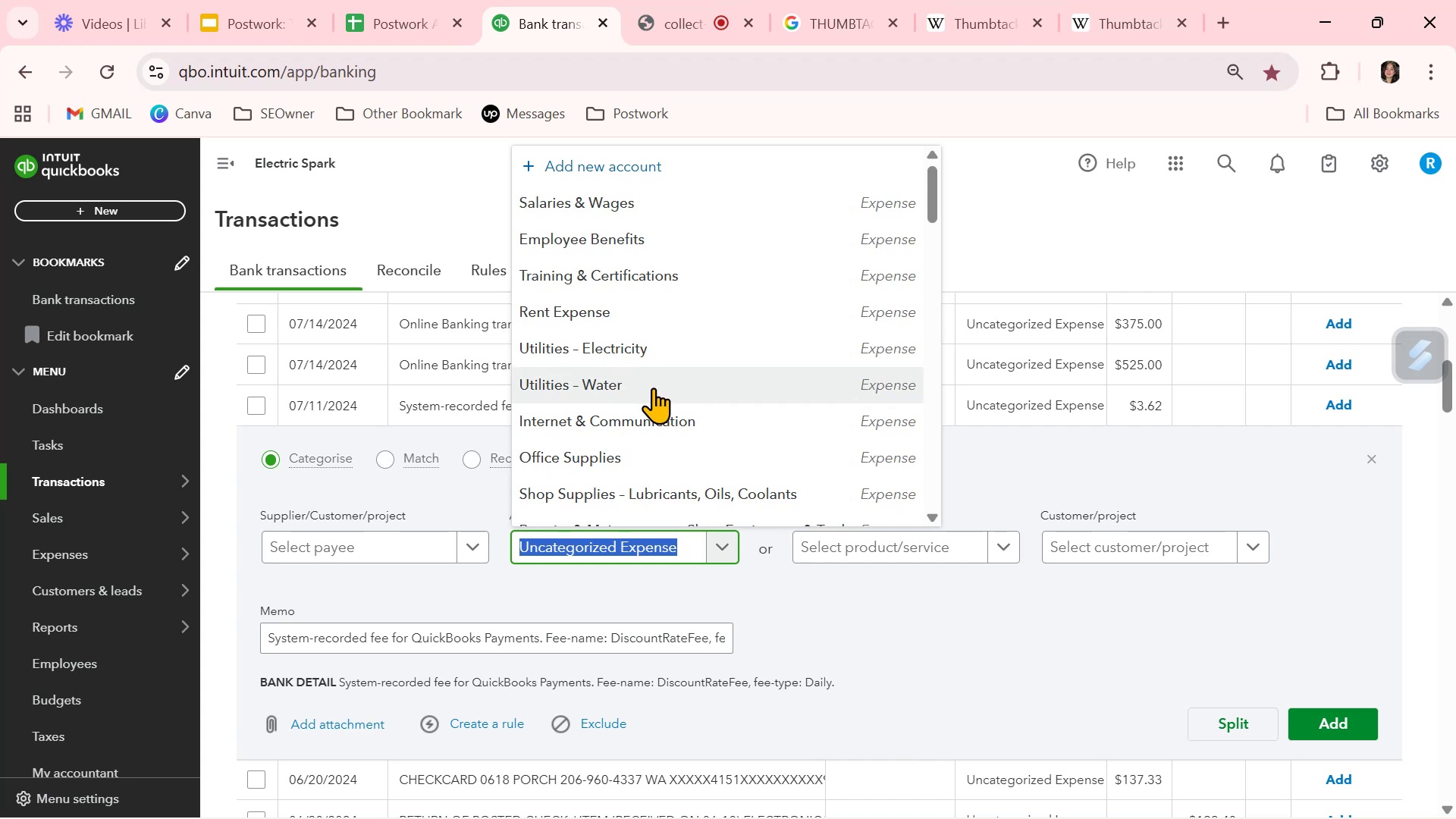 
scroll: coordinate [652, 389], scroll_direction: down, amount: 2.0
 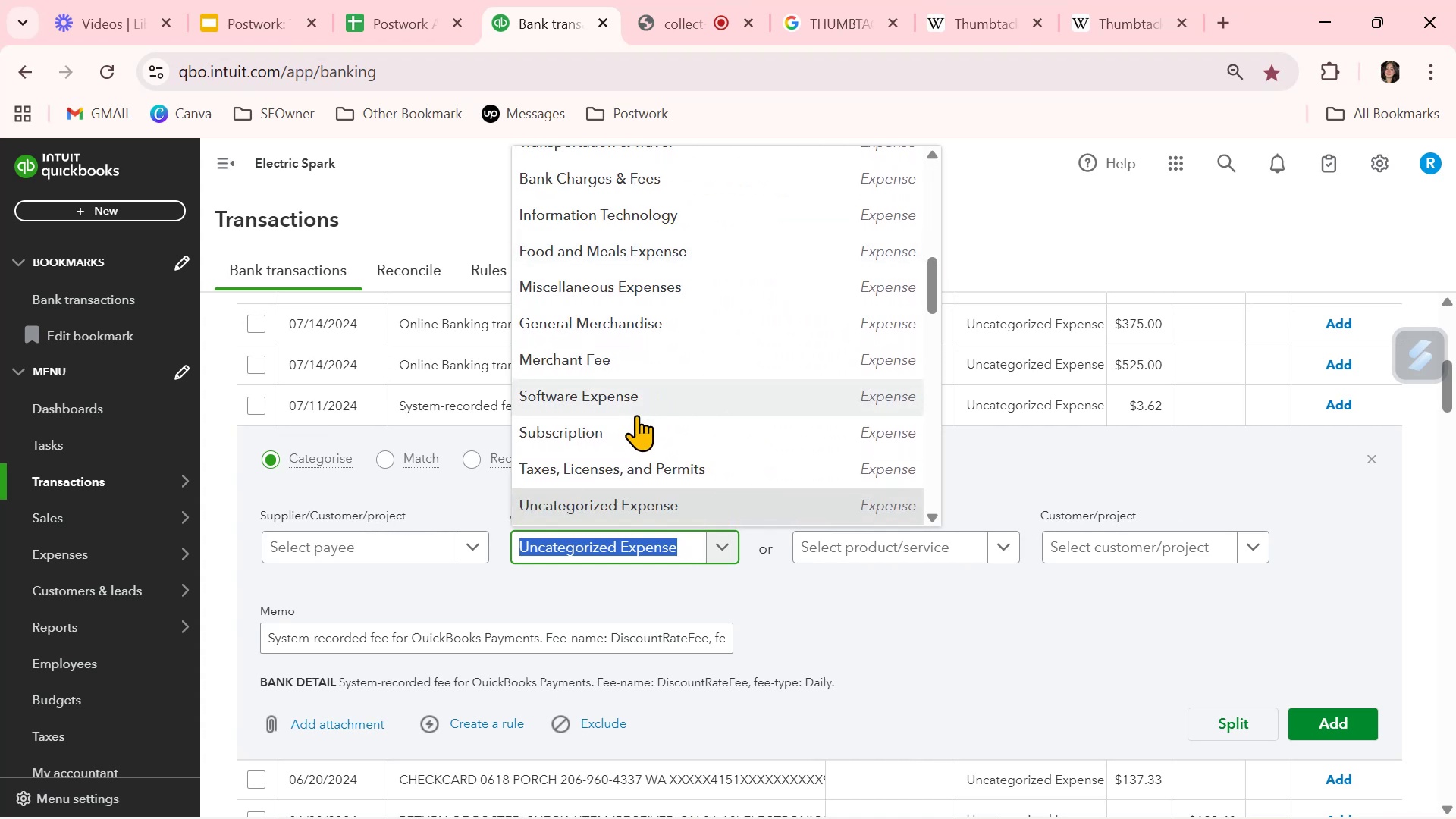 
left_click([634, 425])
 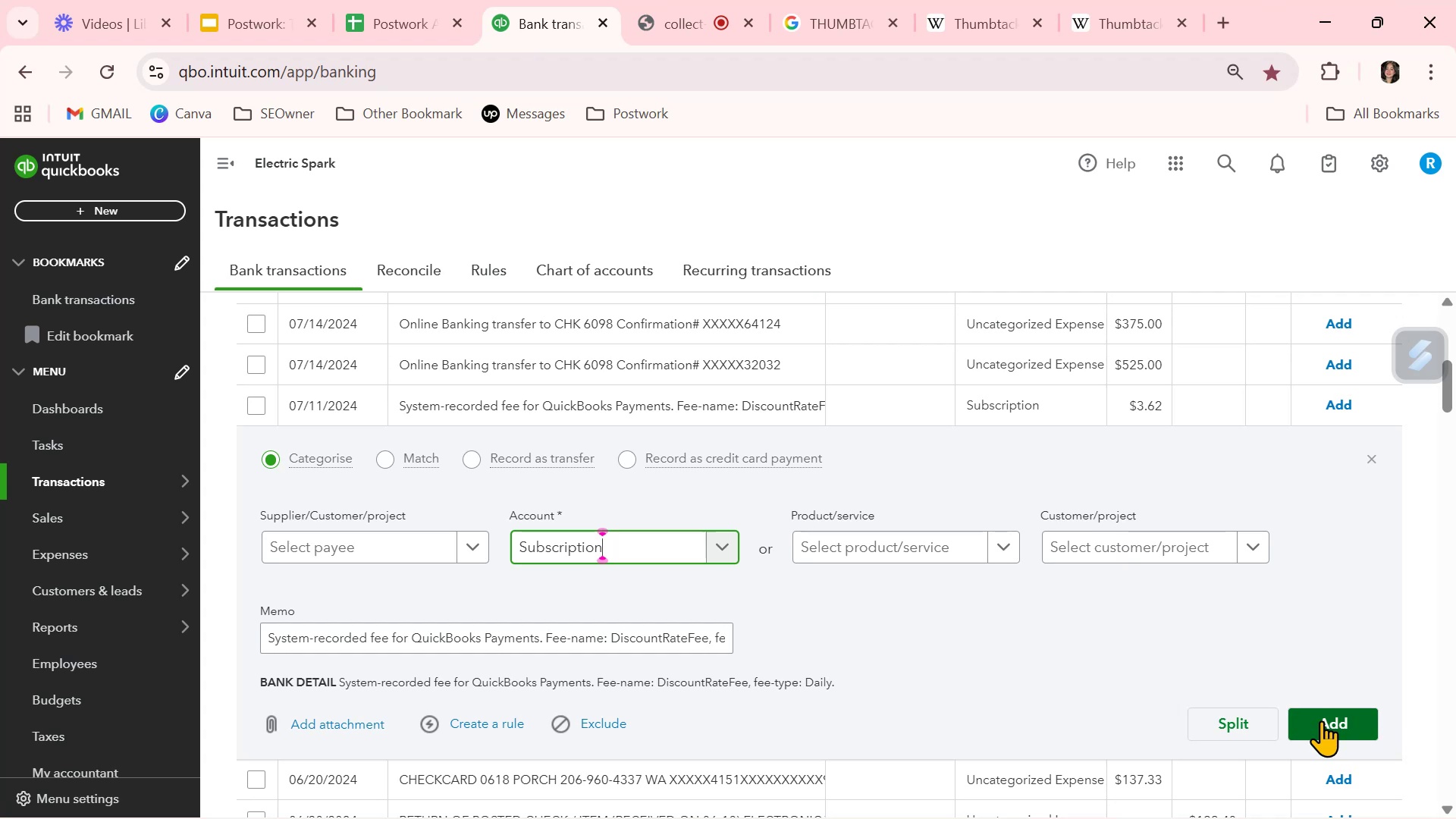 
left_click([1321, 720])
 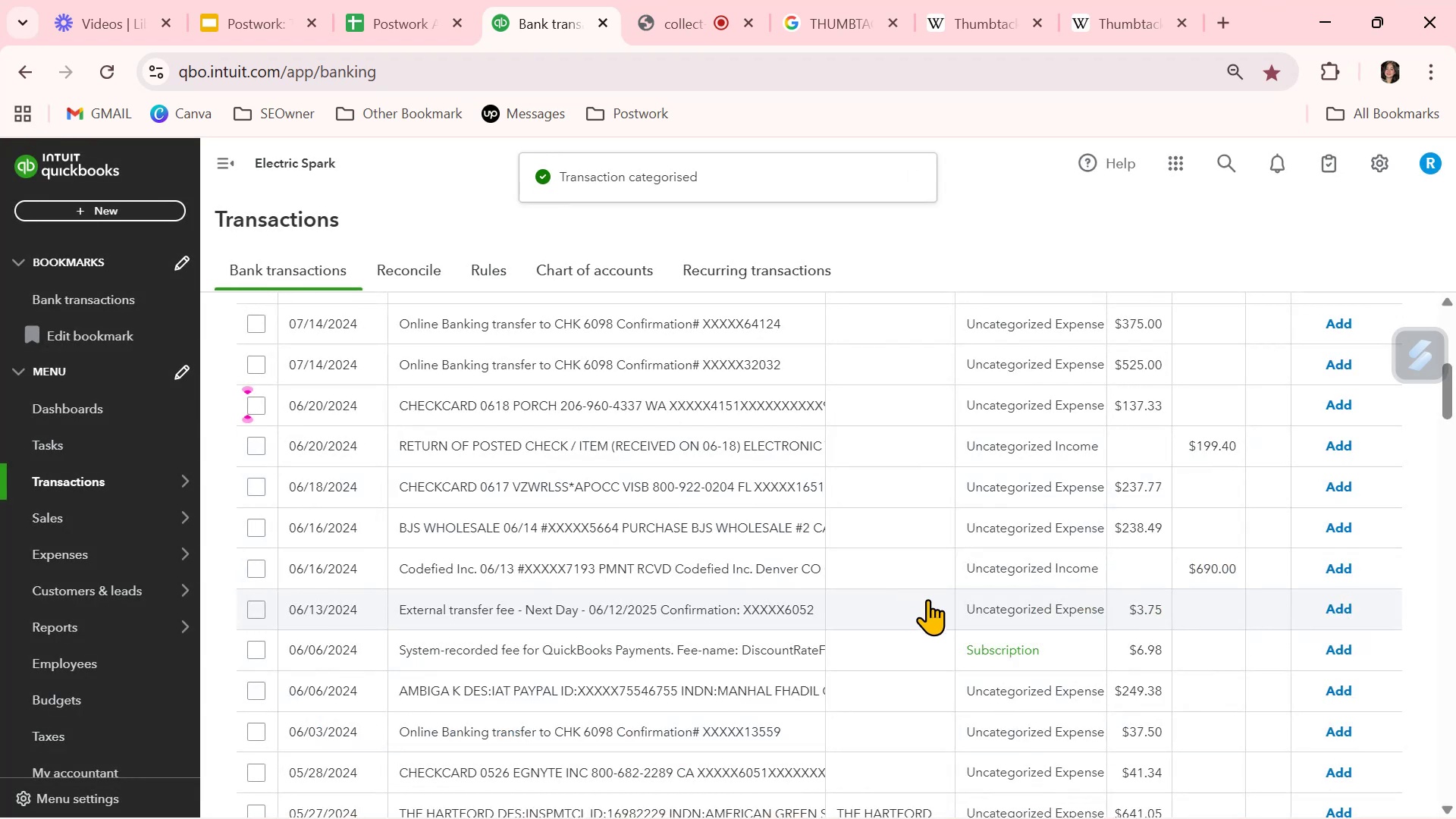 
left_click([1338, 648])
 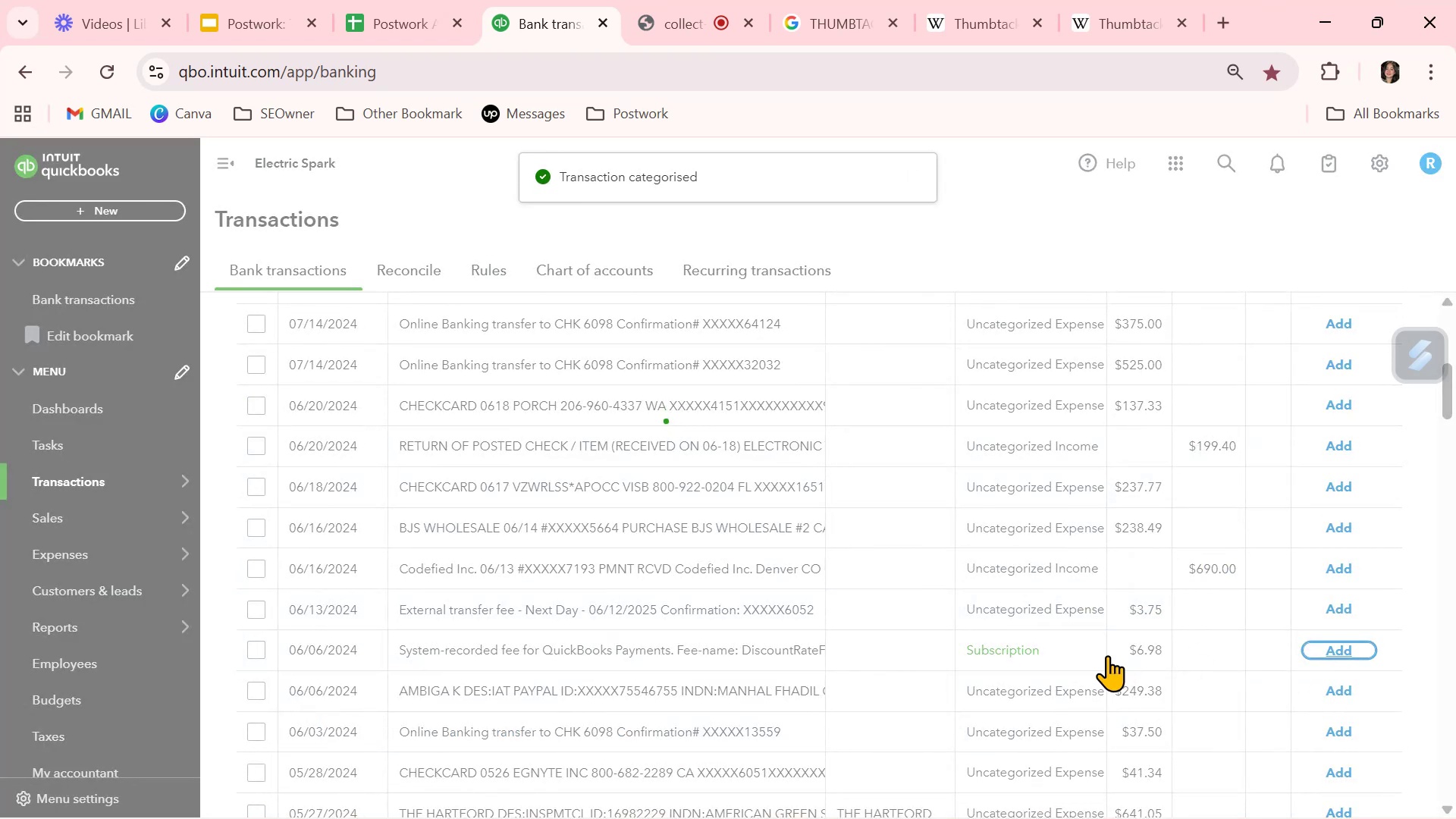 
scroll: coordinate [1107, 655], scroll_direction: down, amount: 9.0
 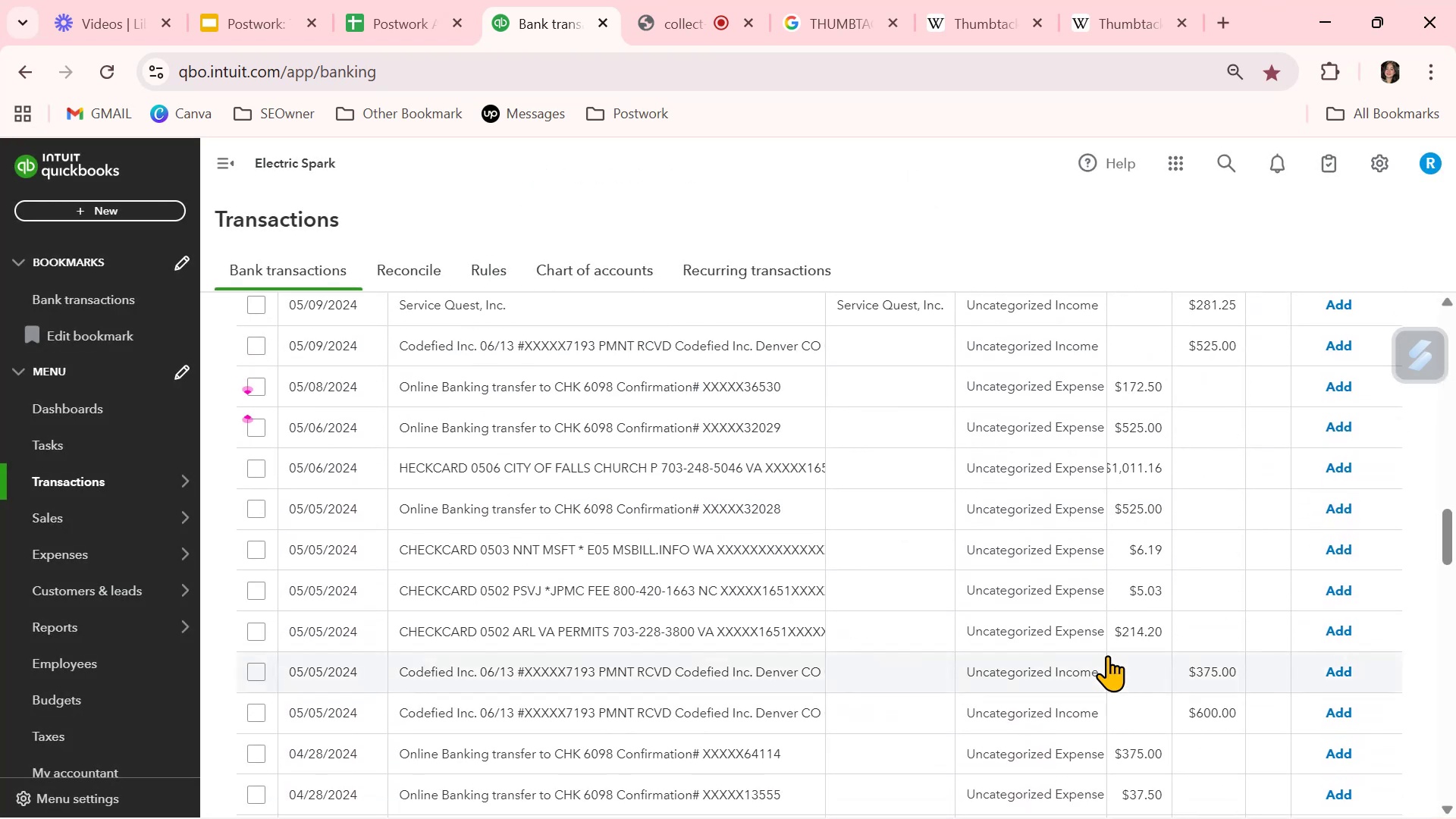 
scroll: coordinate [1107, 655], scroll_direction: up, amount: 1.0
 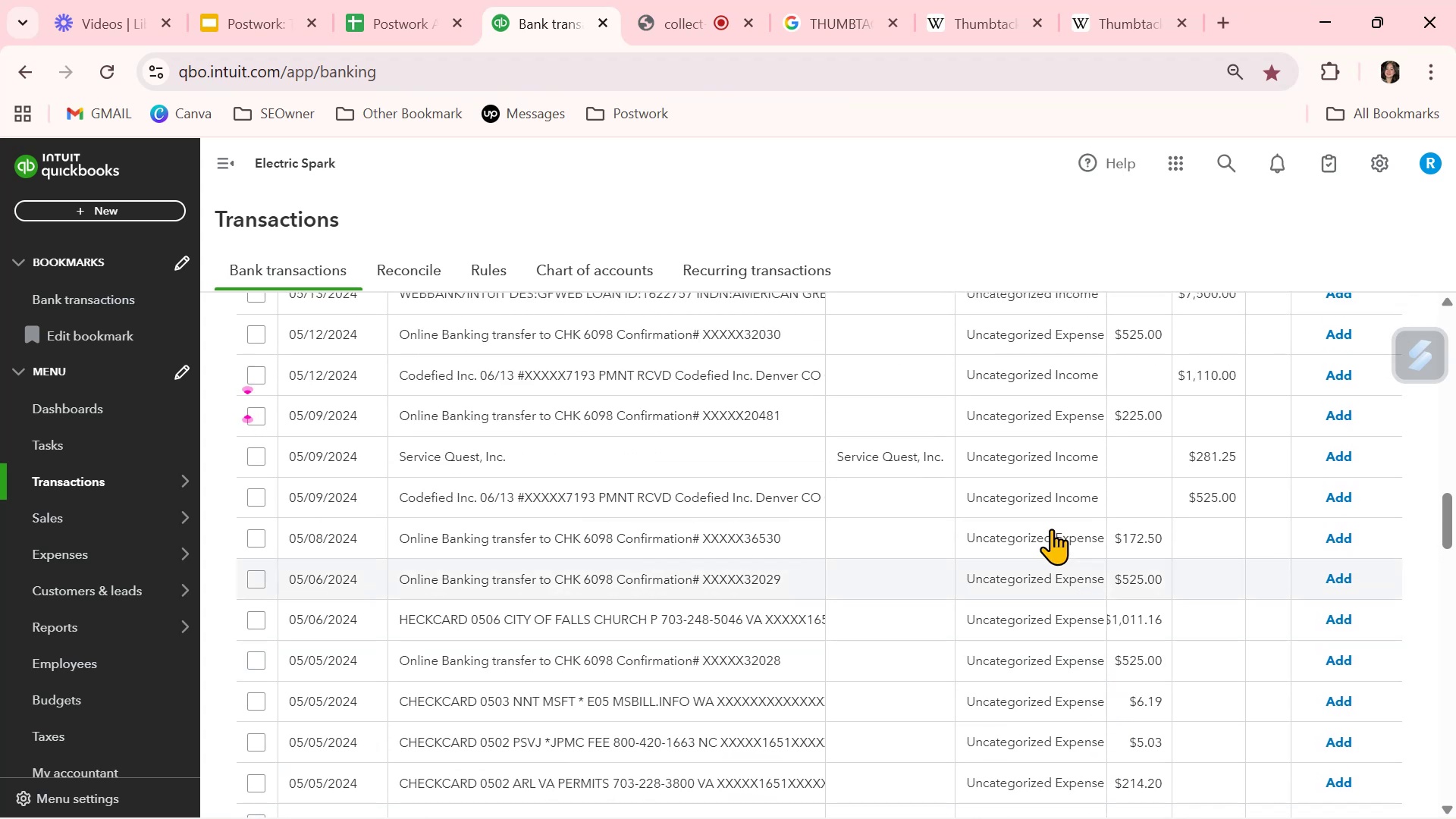 
left_click([1006, 461])
 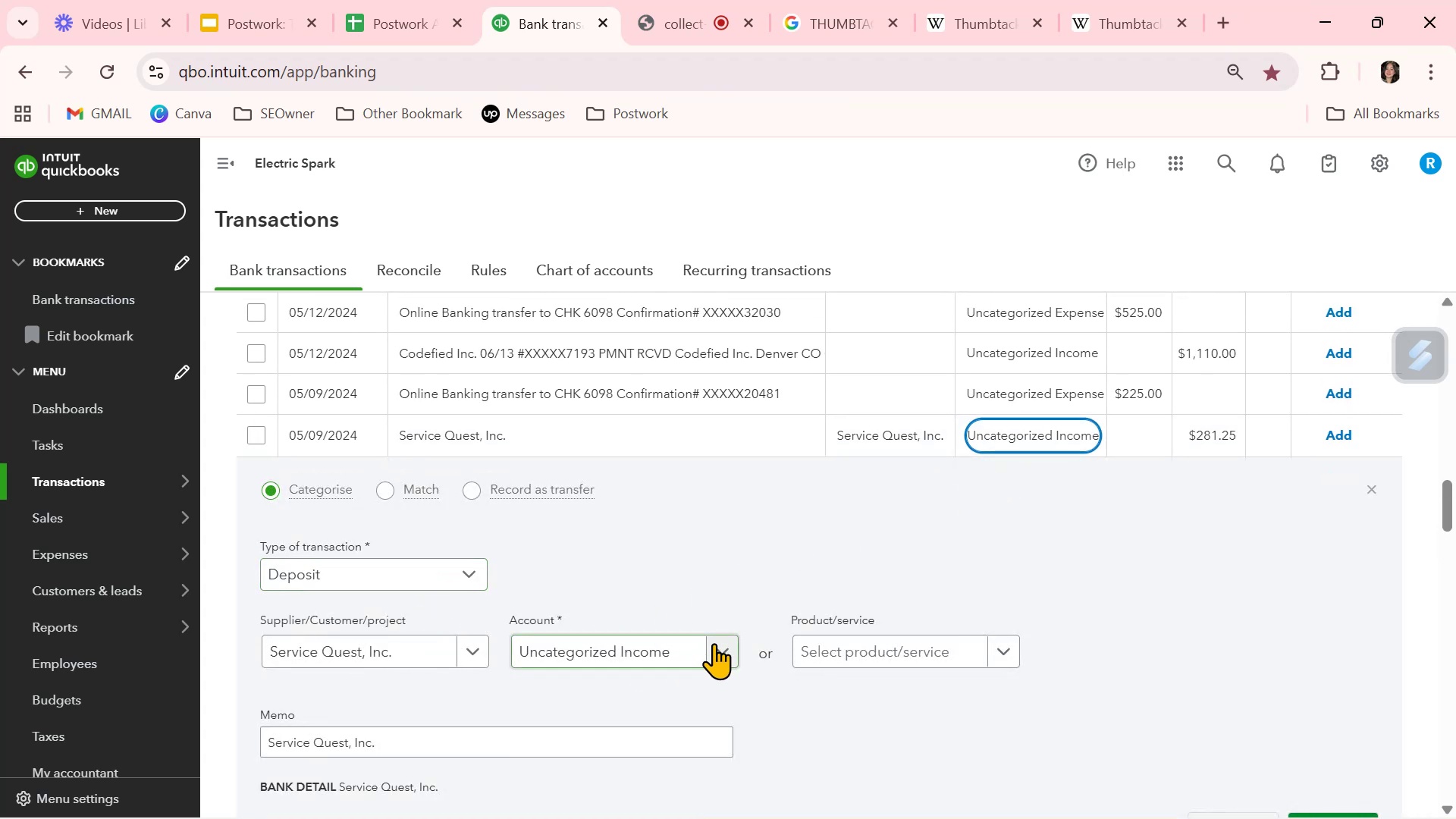 
left_click([723, 647])
 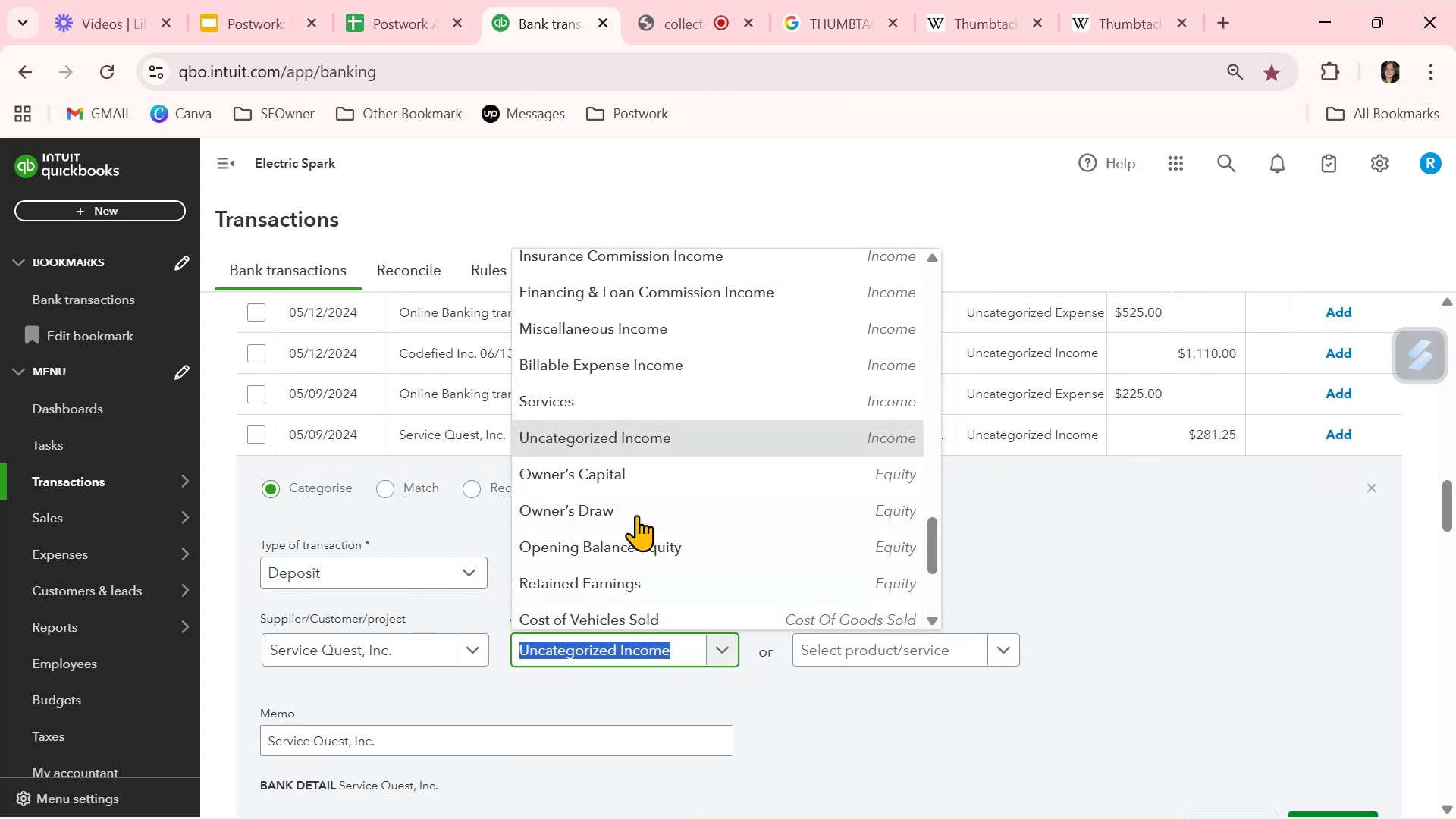 
scroll: coordinate [637, 513], scroll_direction: down, amount: 2.0
 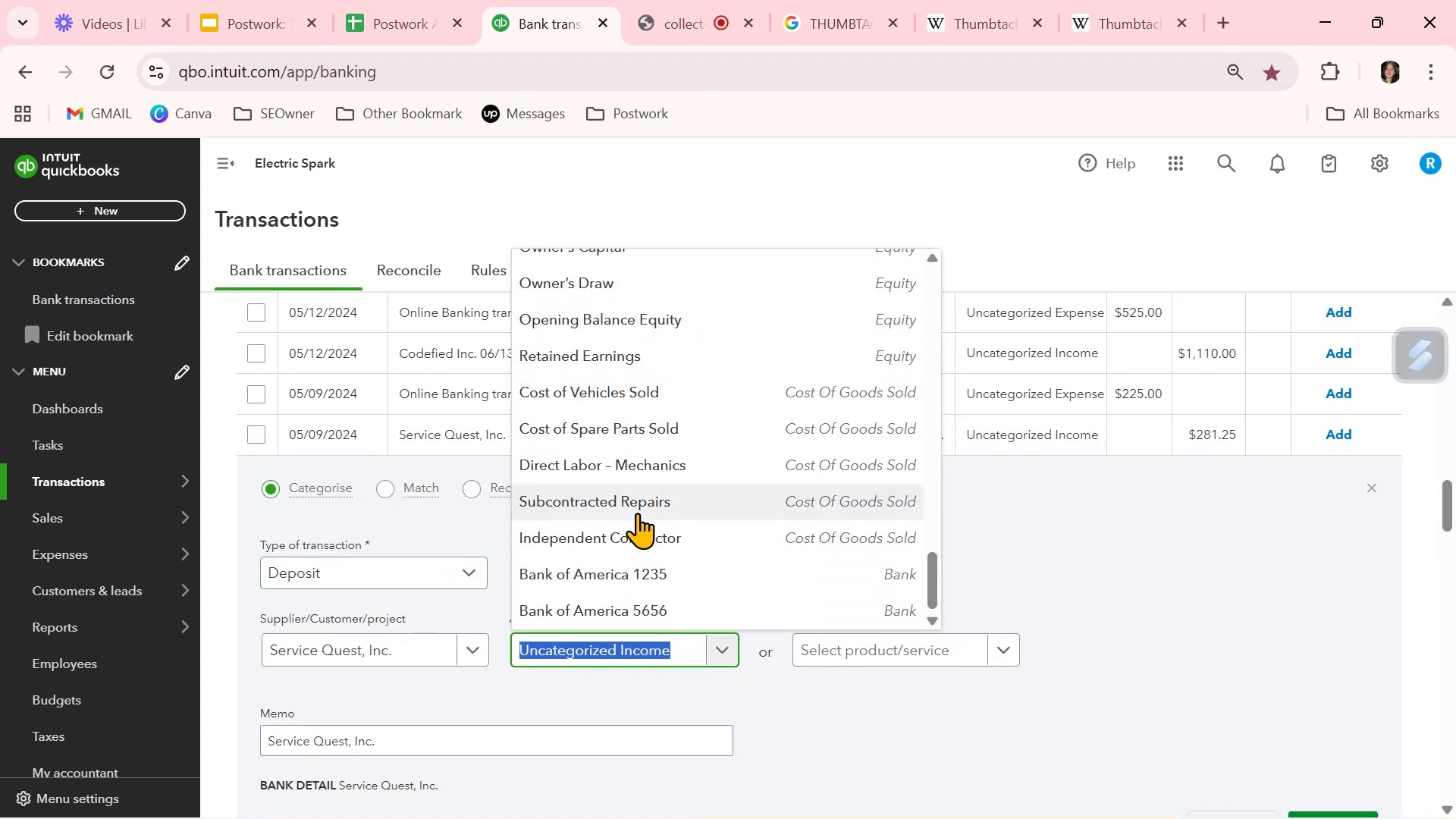 
scroll: coordinate [673, 472], scroll_direction: up, amount: 4.0
 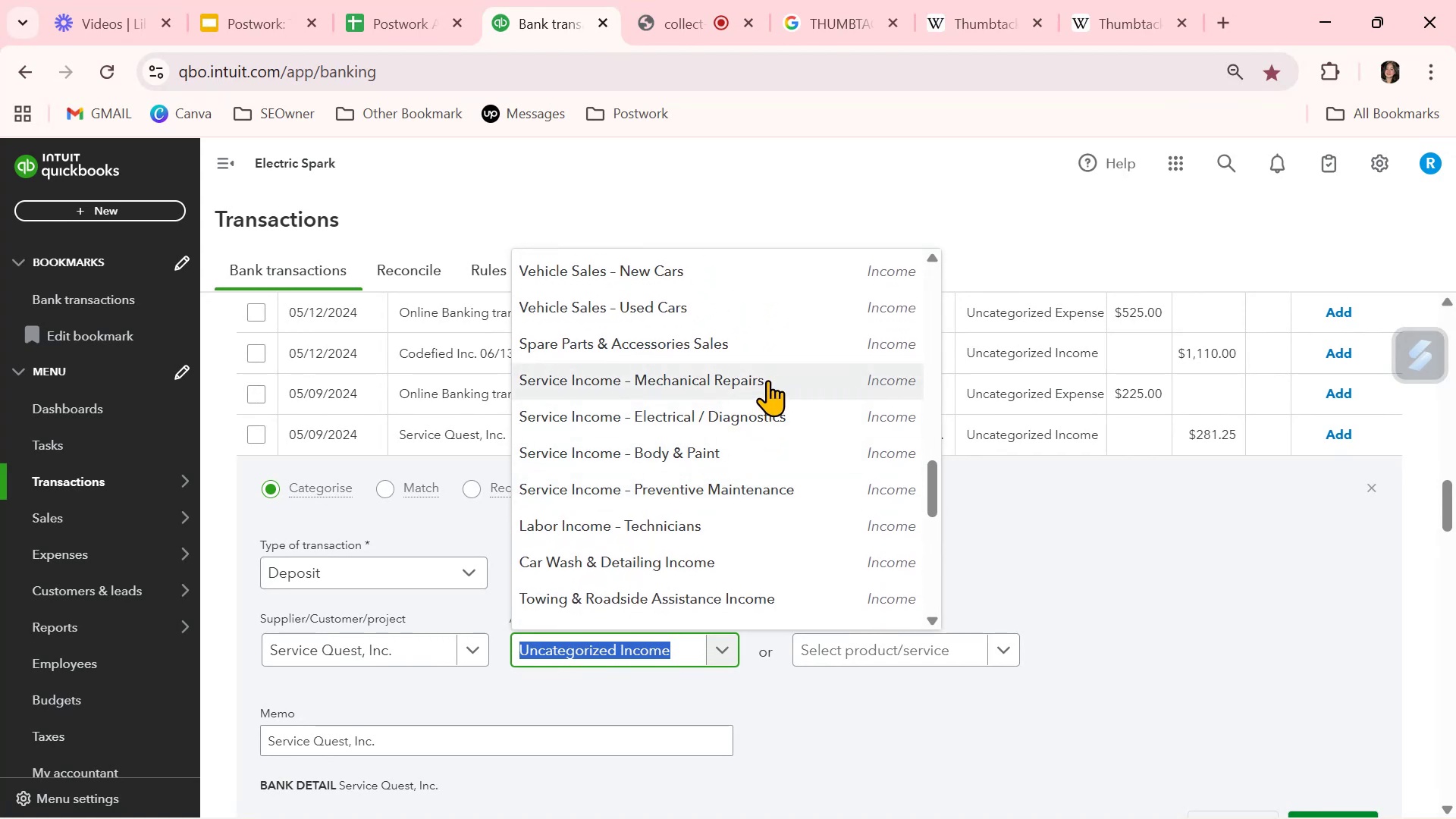 
wait(8.9)
 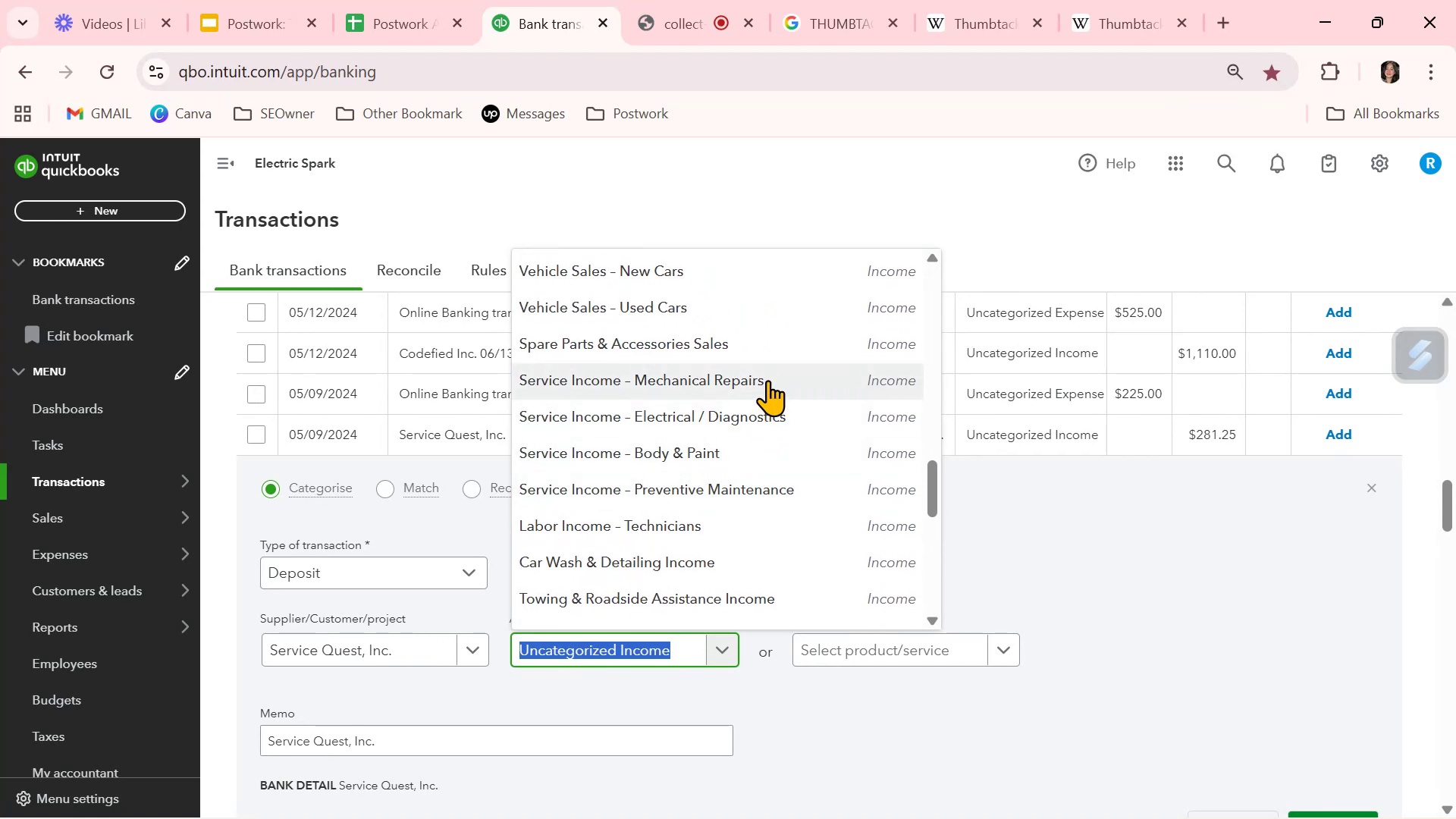 
left_click([750, 416])
 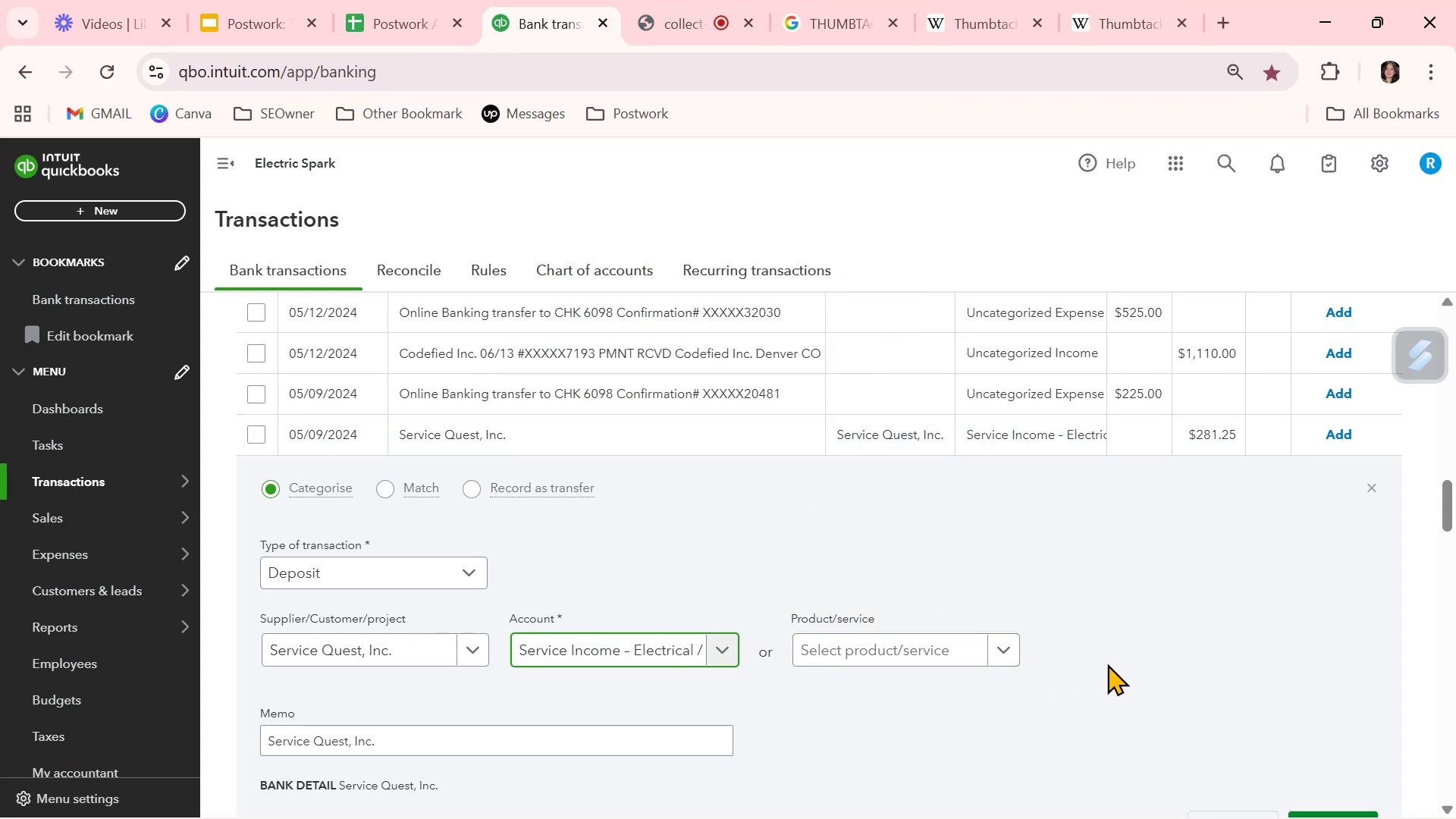 
scroll: coordinate [1107, 664], scroll_direction: down, amount: 1.0
 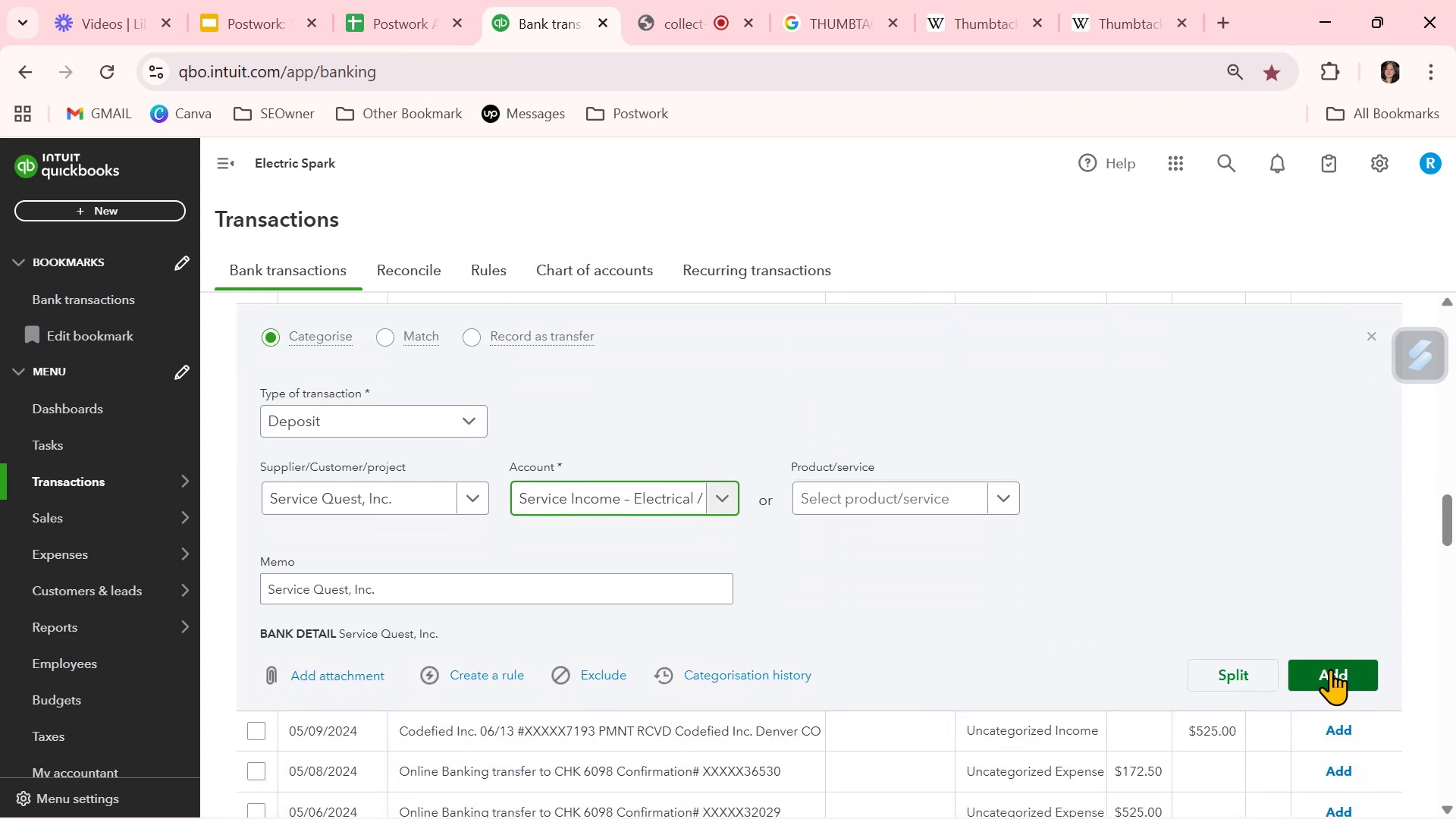 
left_click([1330, 669])
 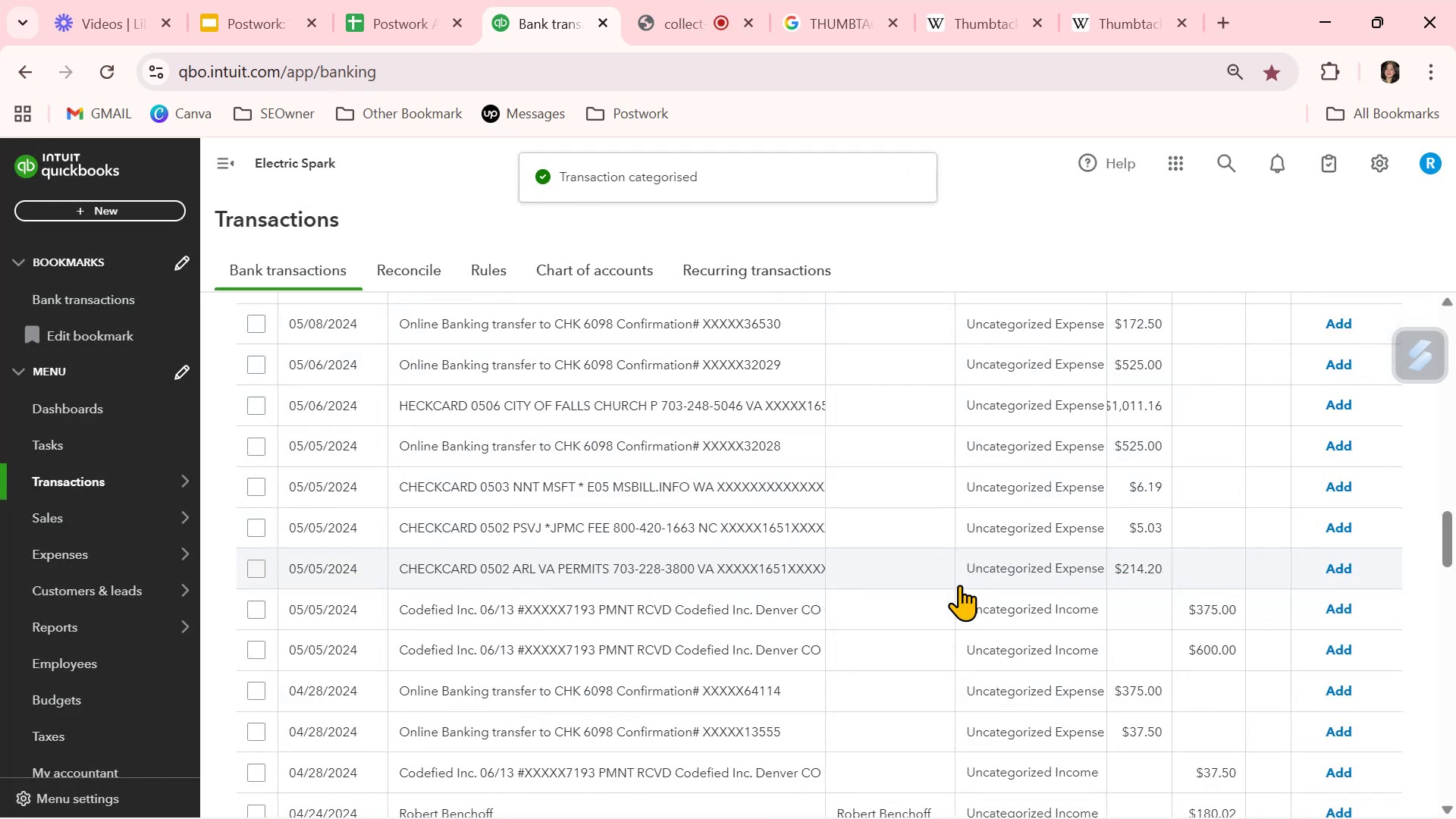 
wait(6.96)
 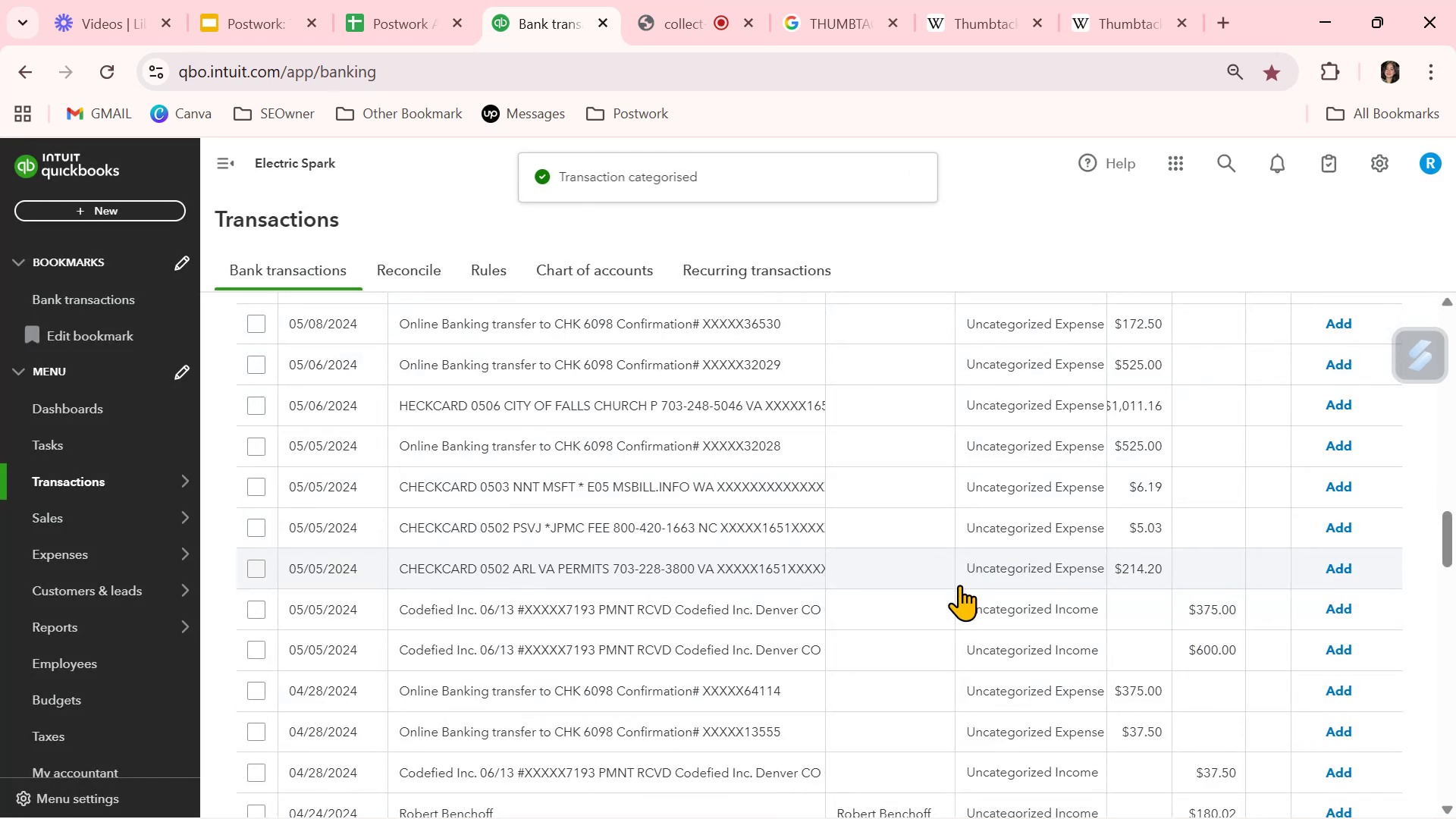 
scroll: coordinate [952, 601], scroll_direction: down, amount: 2.0
 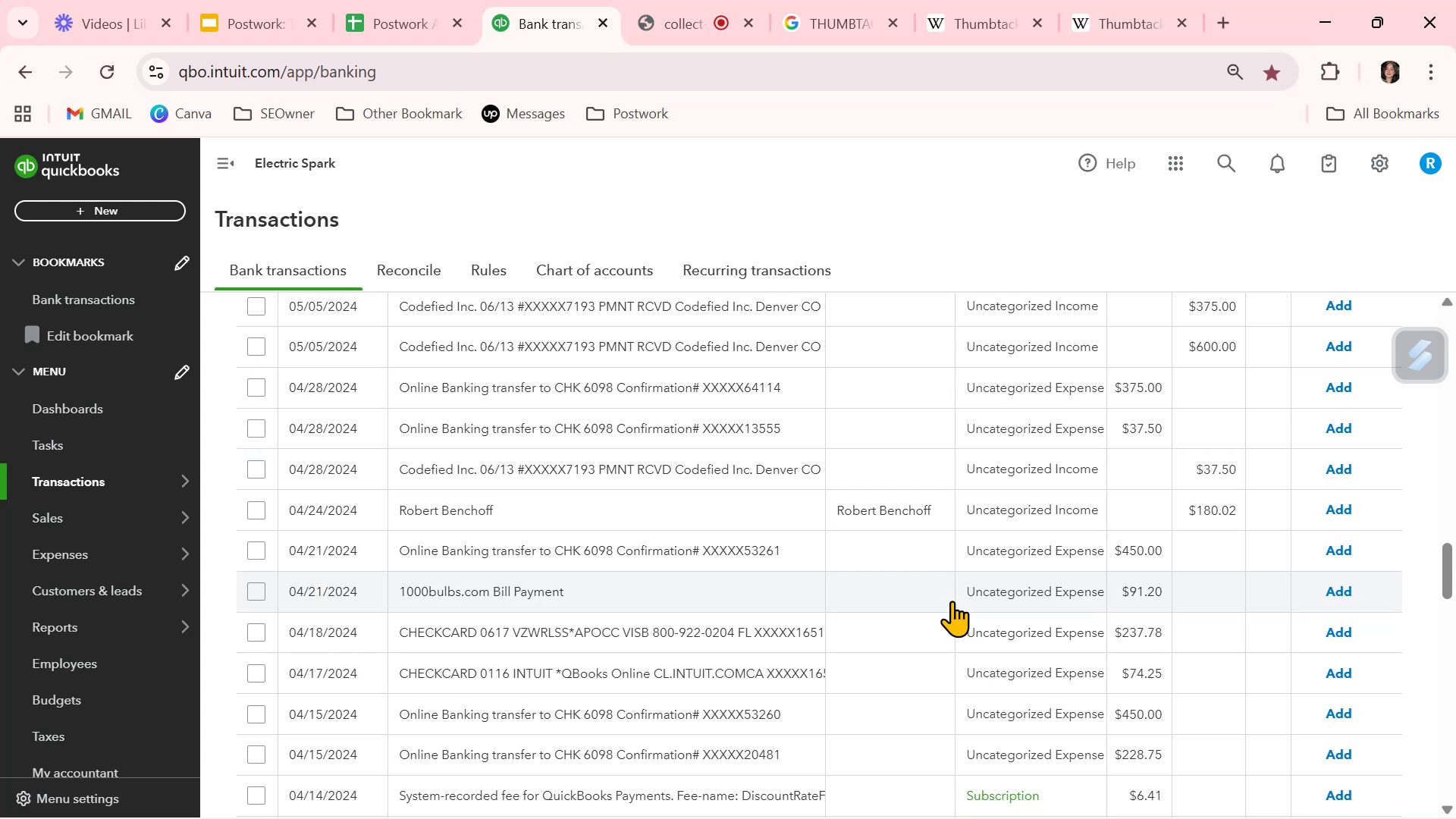 
left_click([780, 592])
 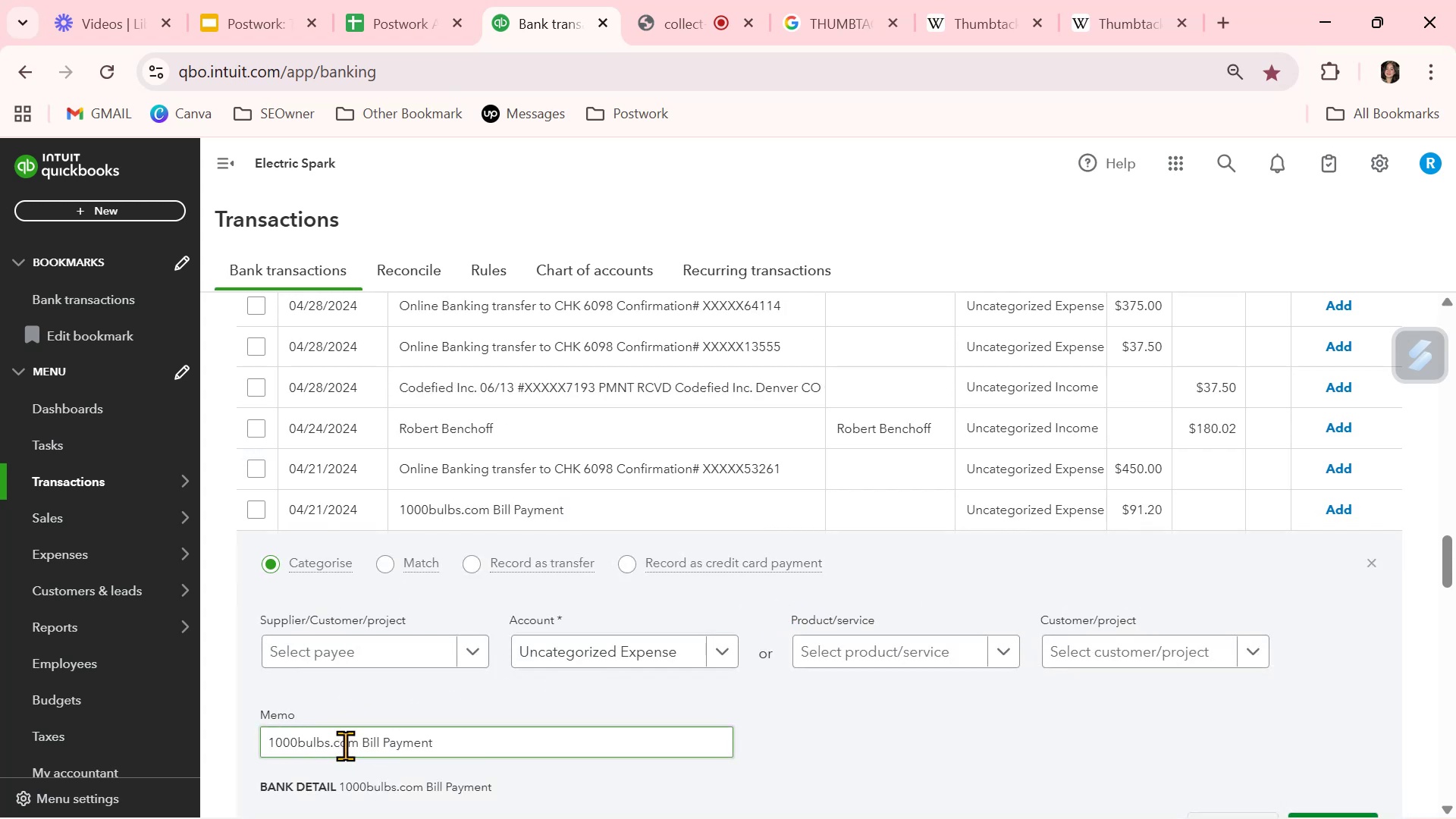 
left_click_drag(start_coordinate=[357, 744], to_coordinate=[167, 723])
 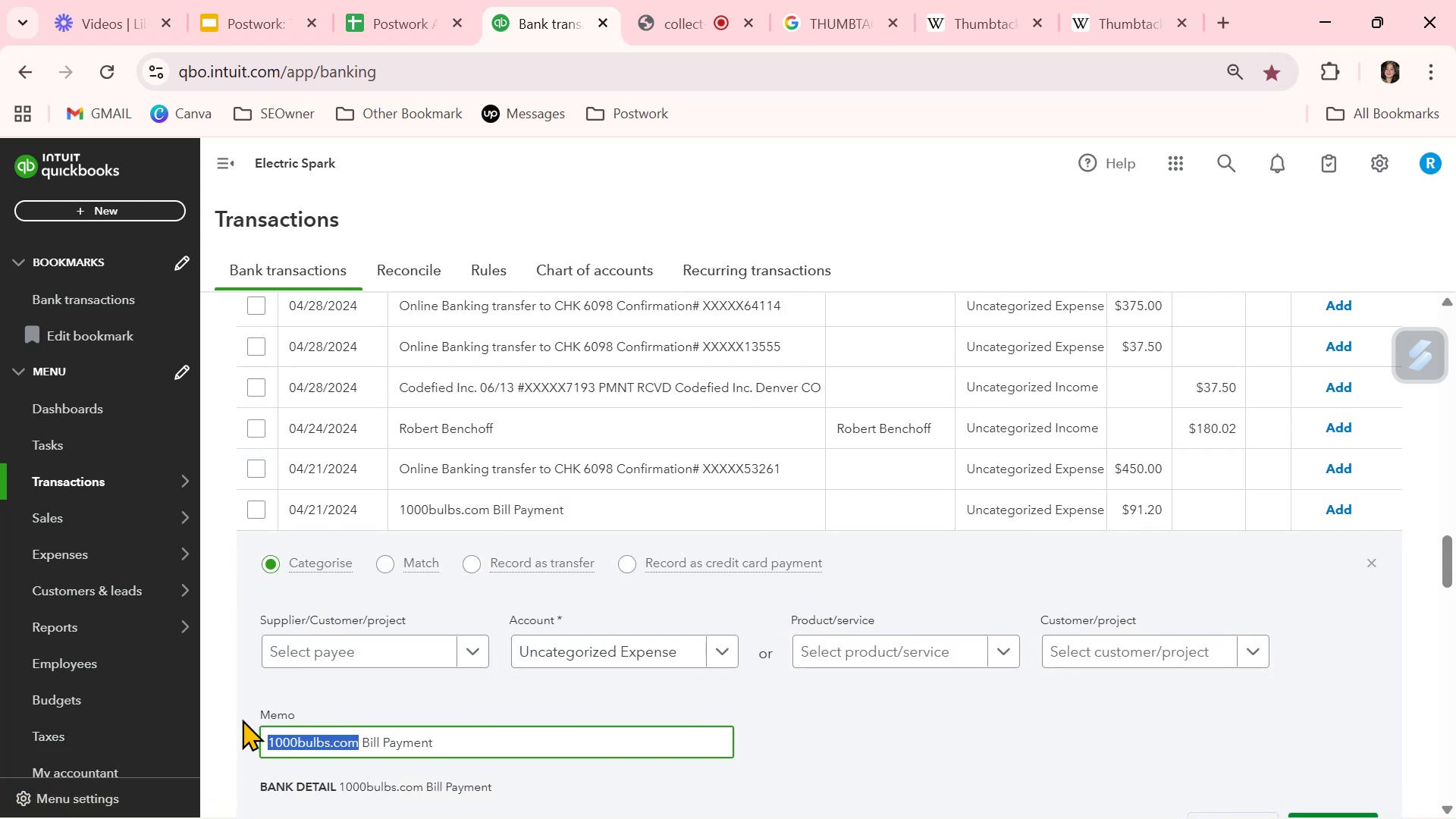 
key(Control+ControlLeft)
 